 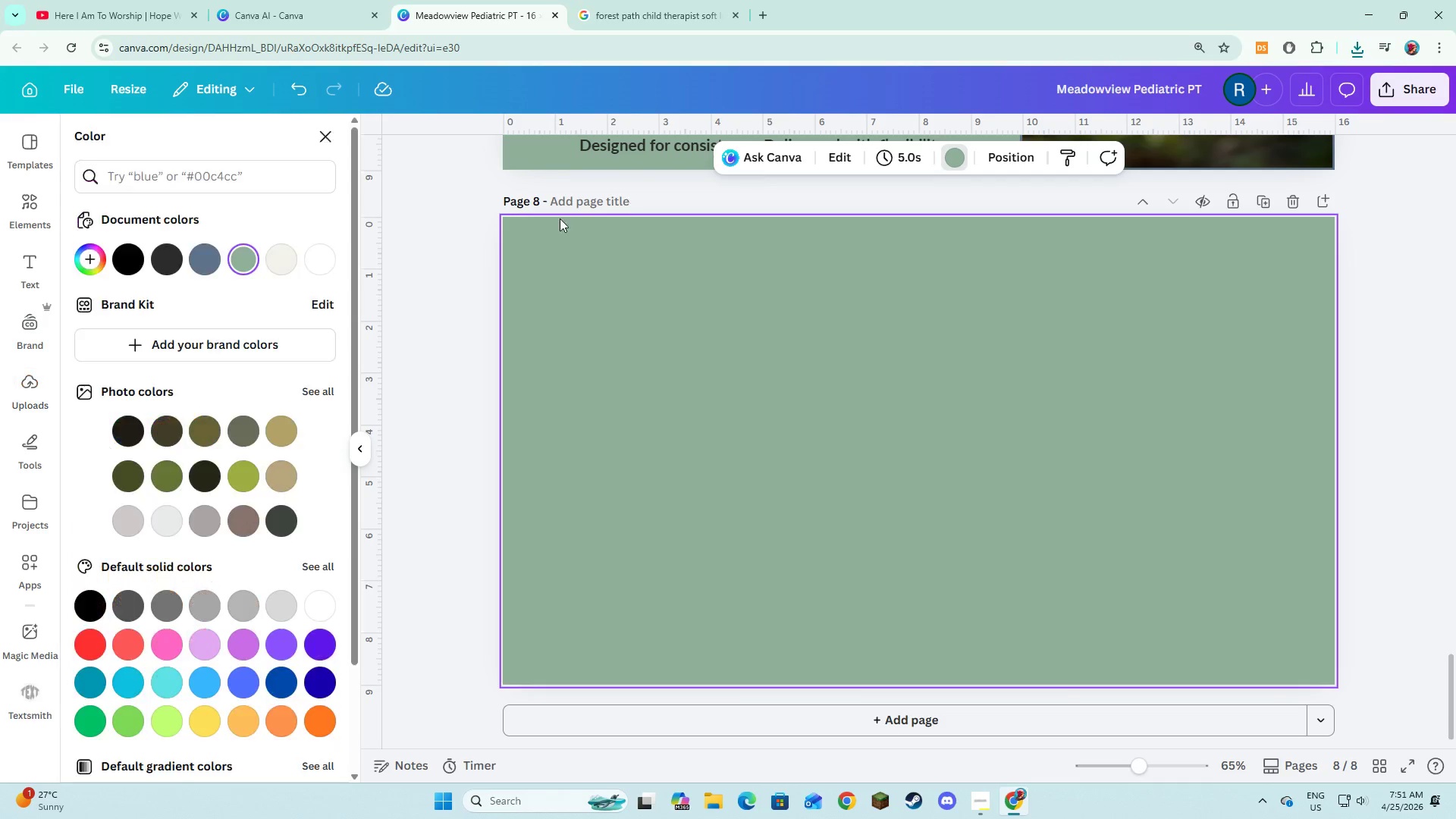 
double_click([692, 359])
 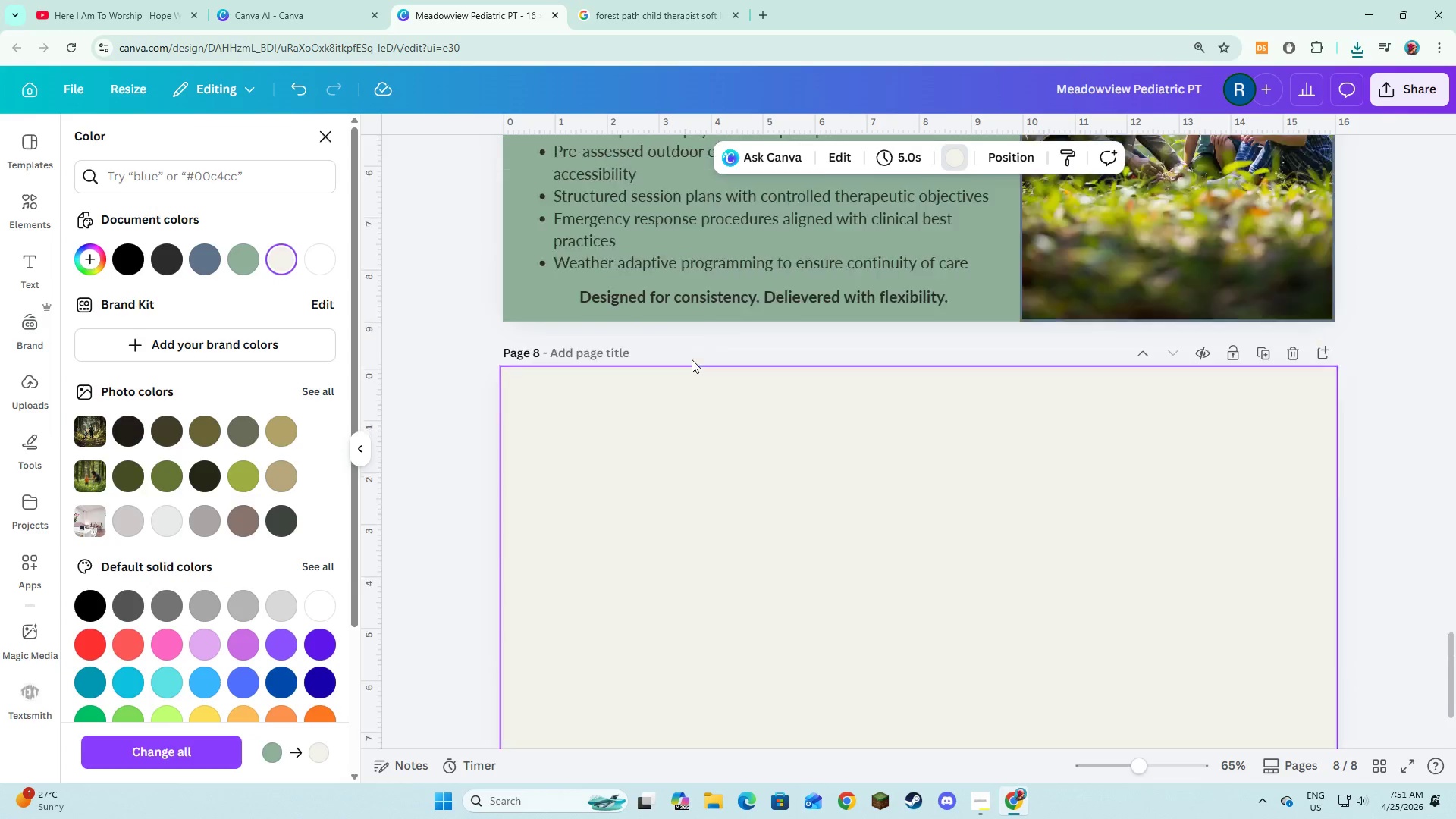 
scroll: coordinate [692, 359], scroll_direction: up, amount: 7.0
 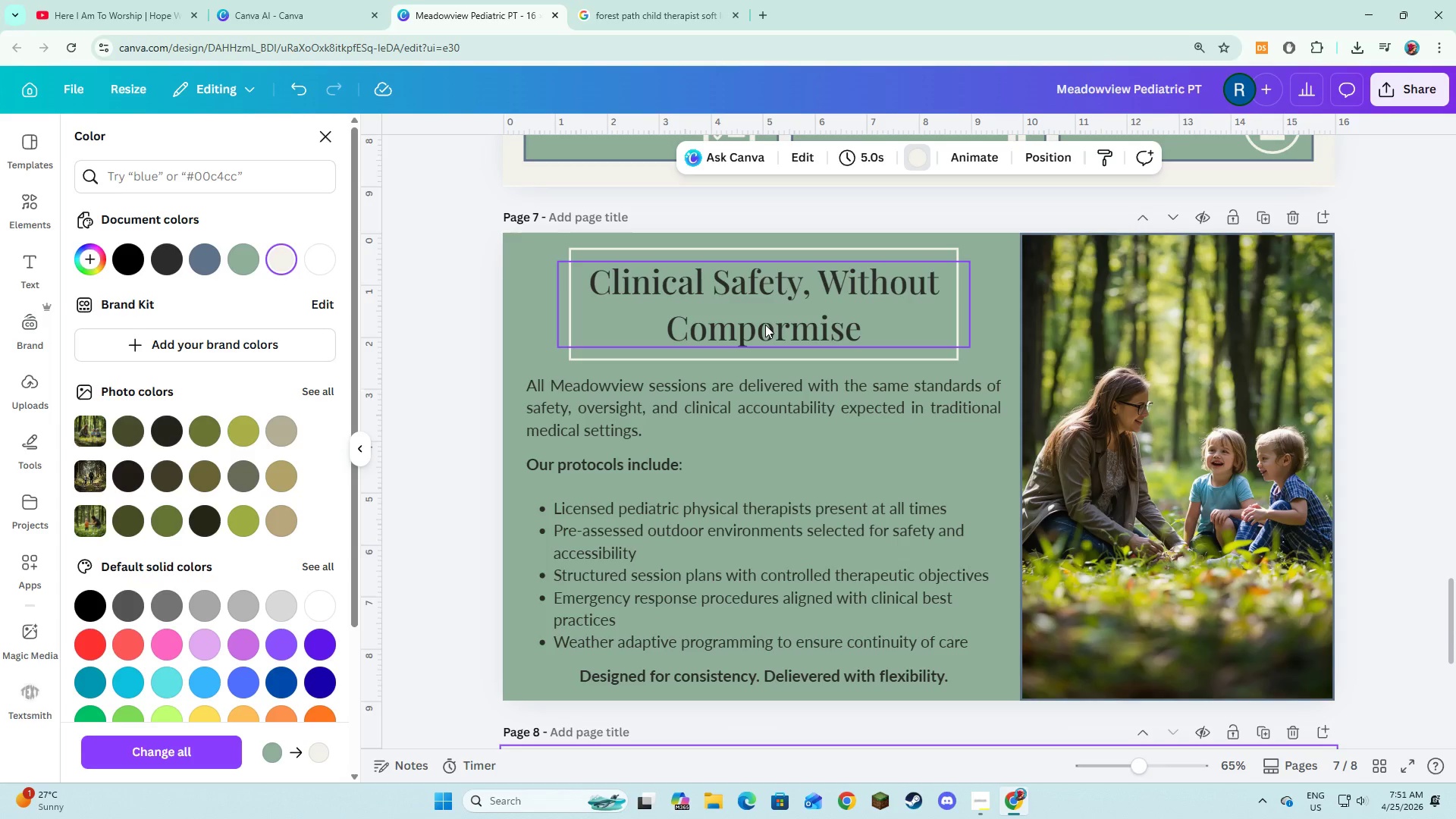 
scroll: coordinate [765, 326], scroll_direction: down, amount: 4.0
 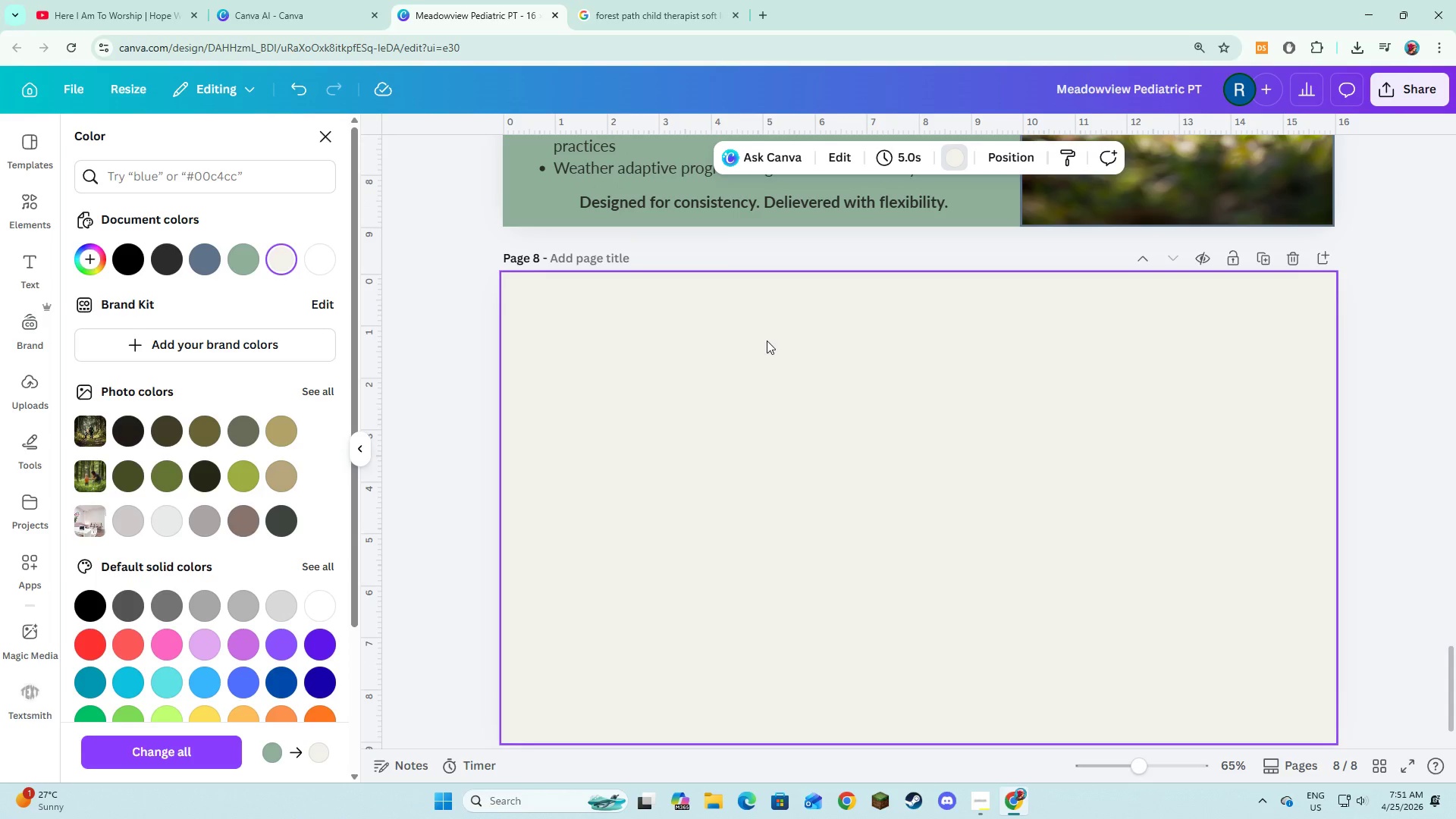 
left_click([767, 340])
 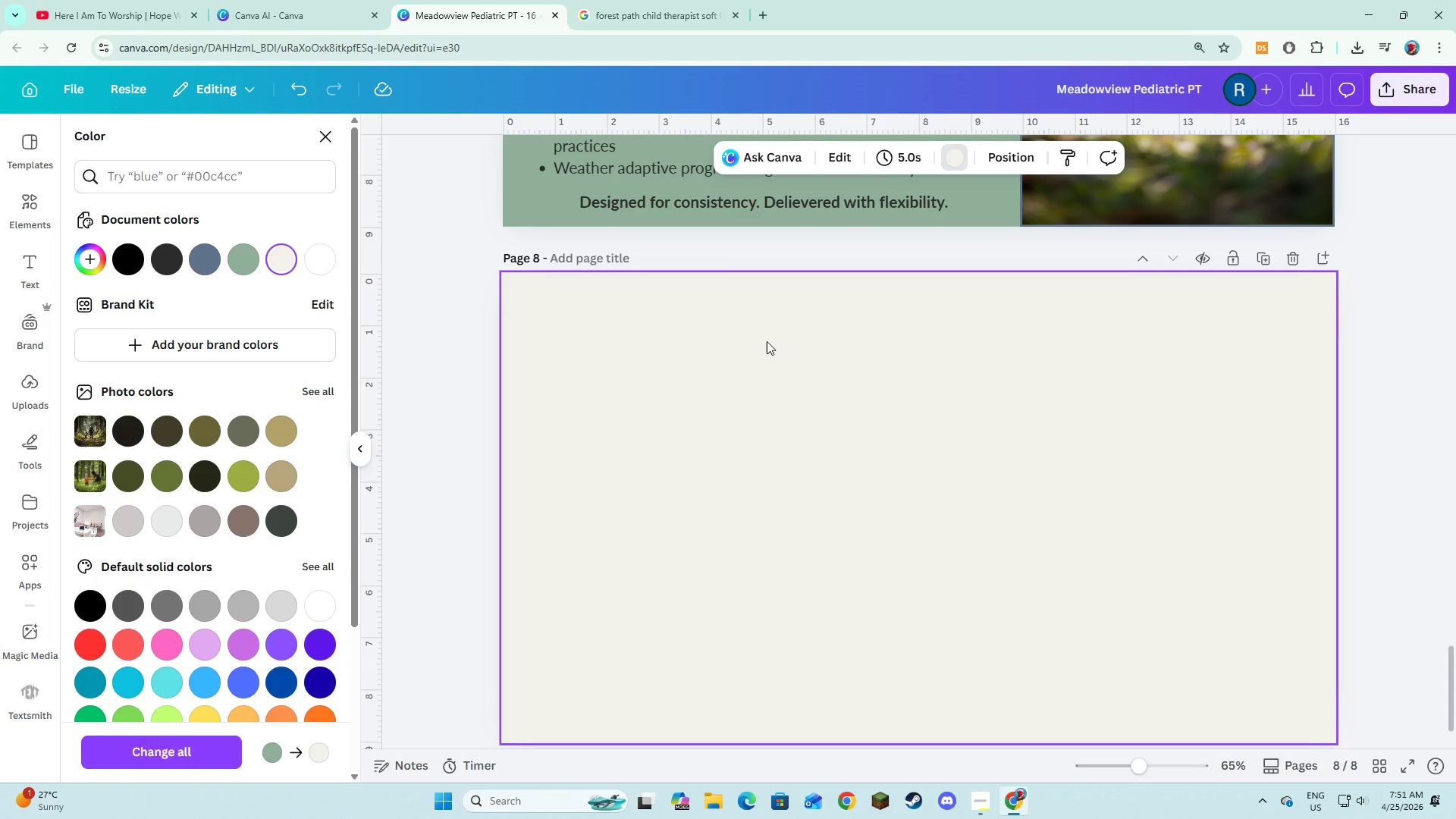 
wait(10.75)
 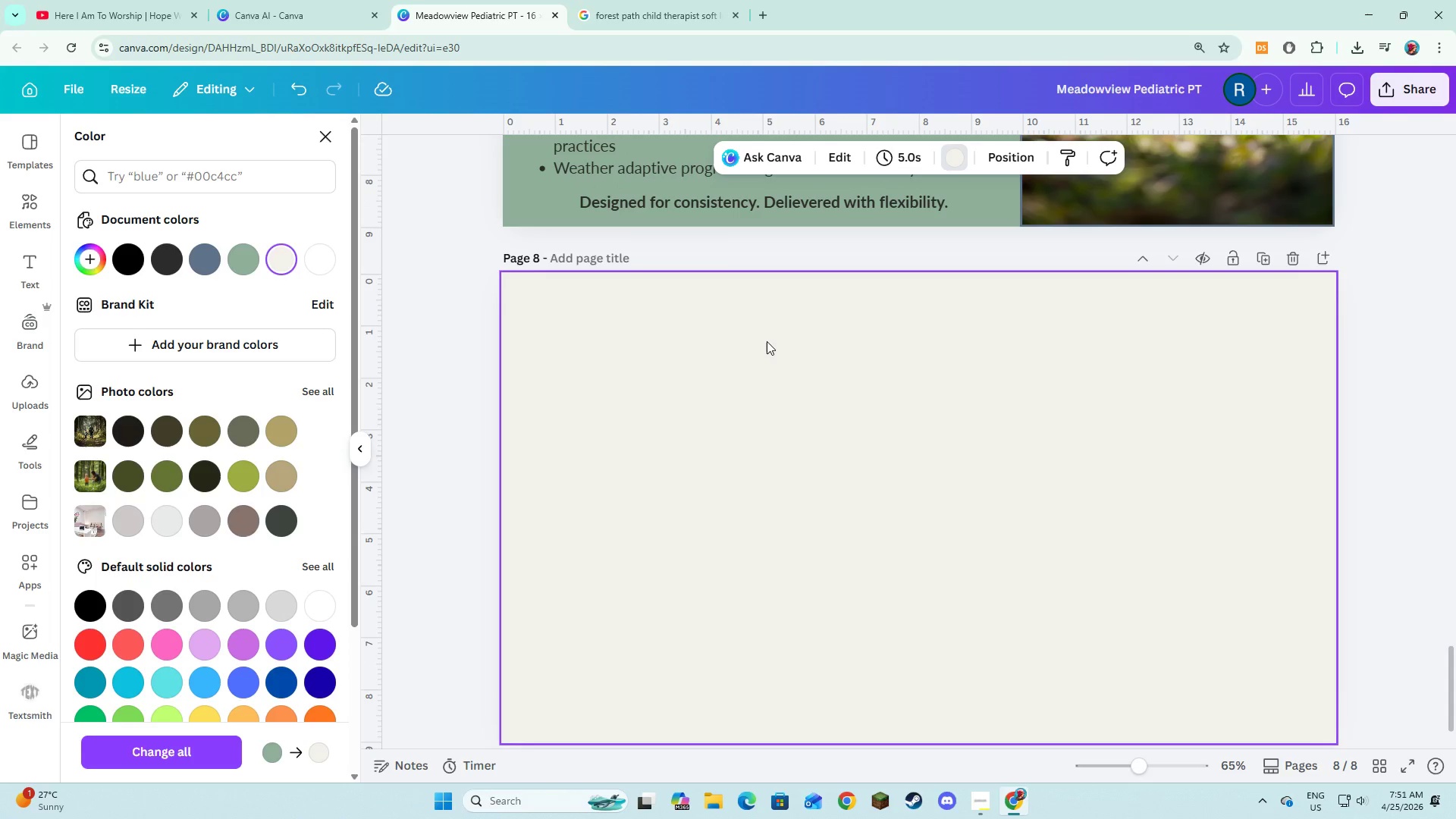 
left_click([37, 270])
 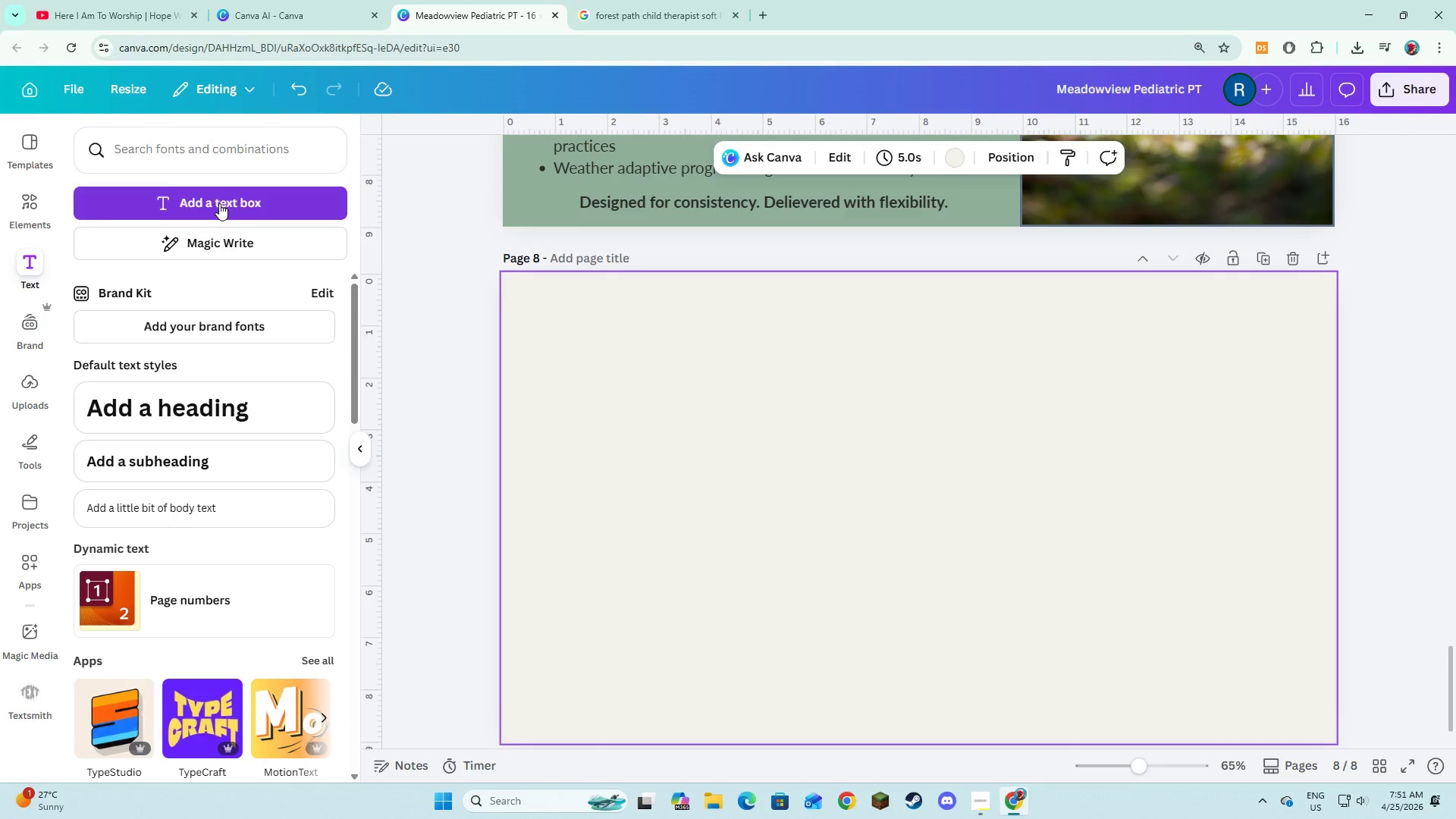 
left_click([219, 203])
 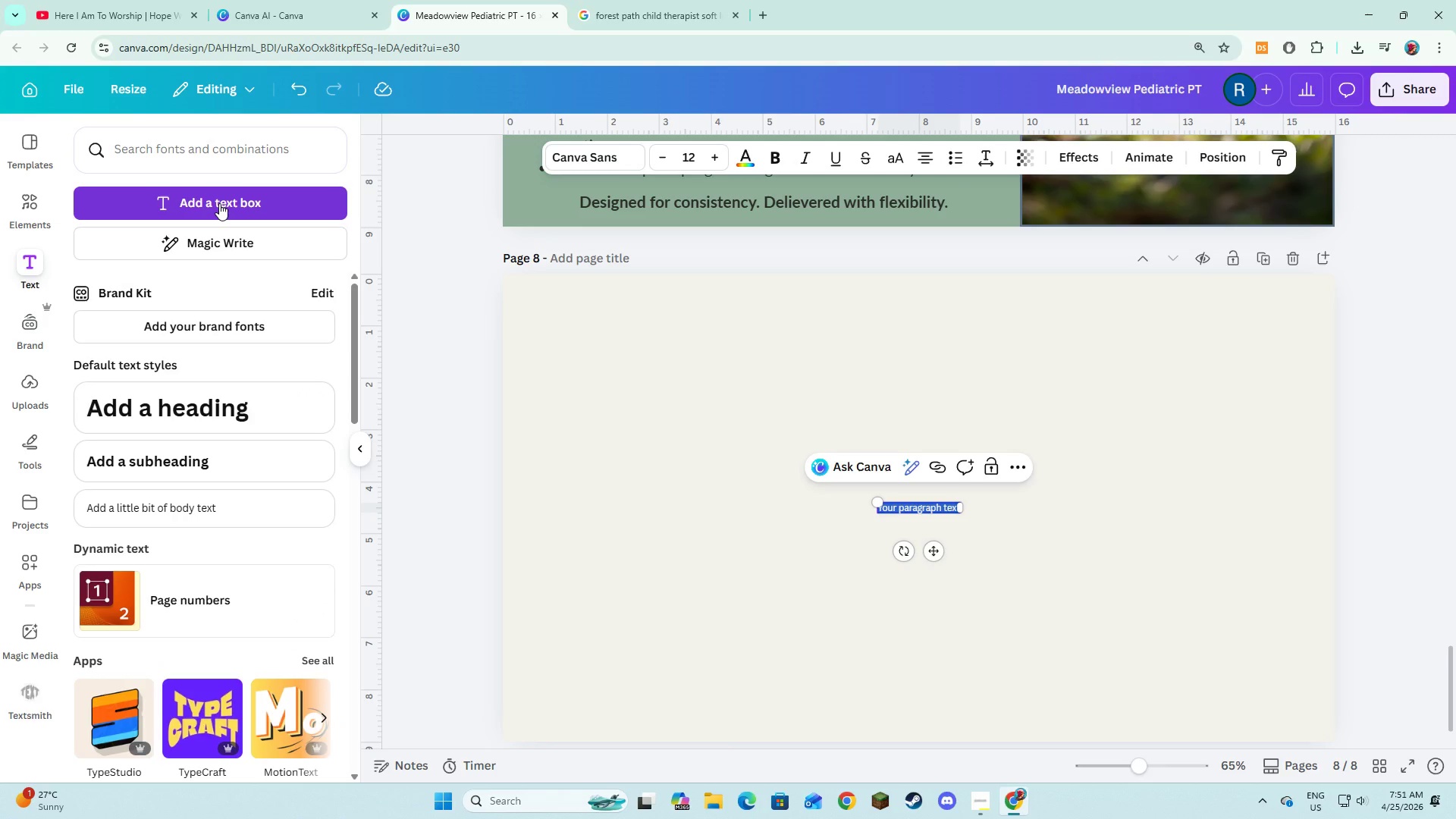 
type(On)
key(Backspace)
type(bserved Ptiet)
key(Backspace)
key(Backspace)
key(Backspace)
key(Backspace)
type(atient Proge)
key(Backspace)
type(rss)
 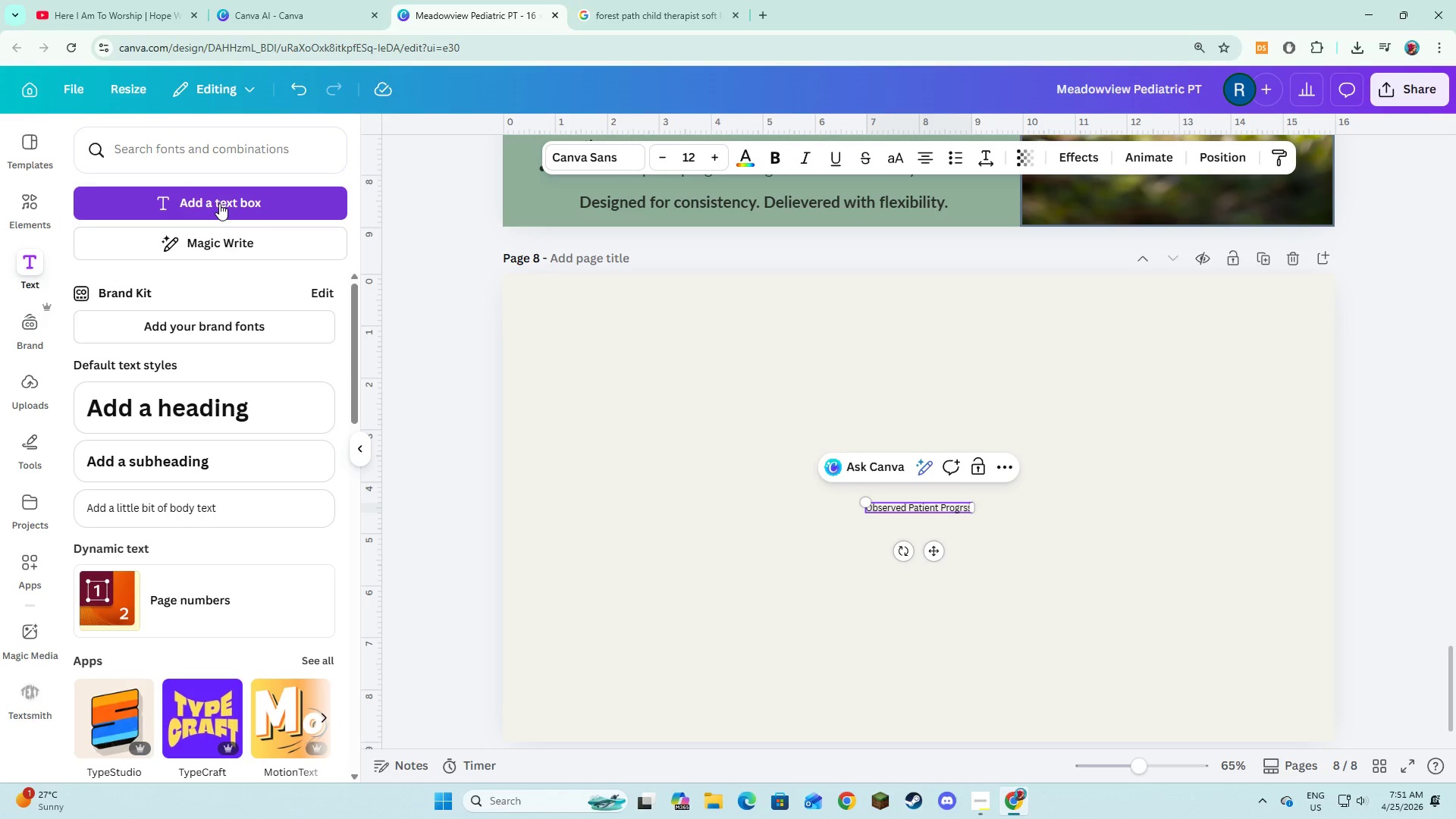 
 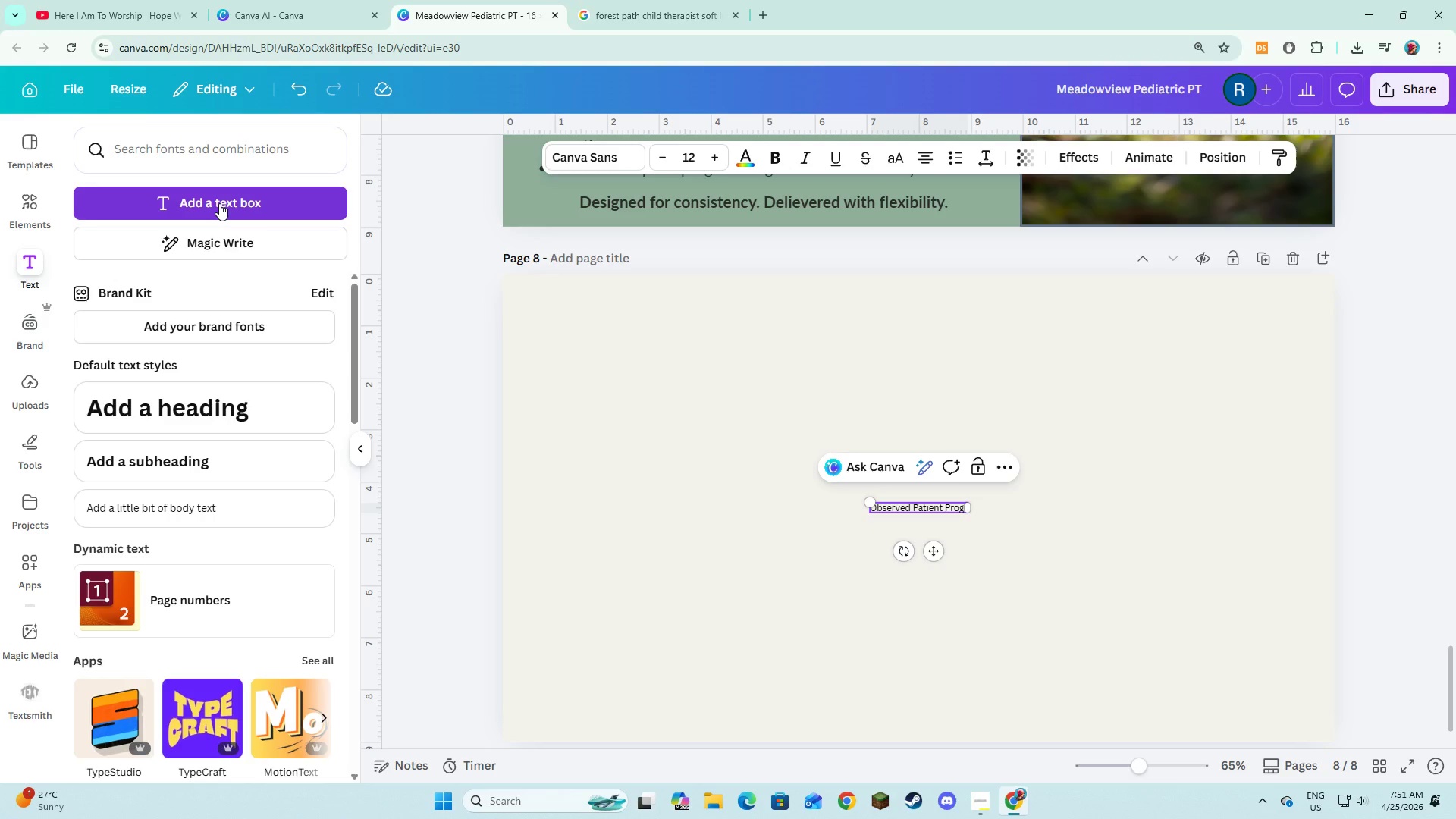 
key(Alt+AltRight)
 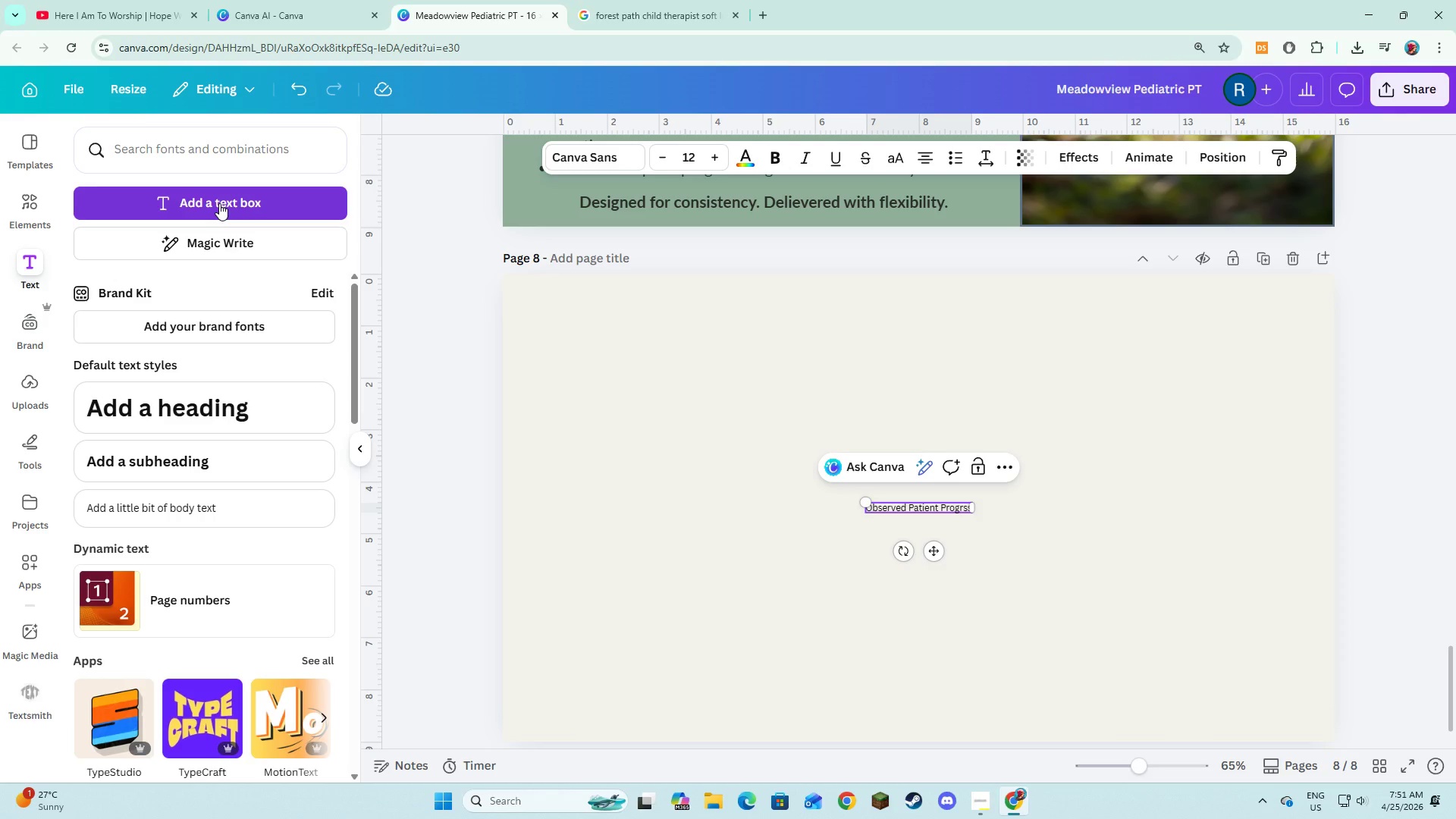 
key(Backspace)
key(Backspace)
key(Backspace)
type(ess)
key(Backspace)
key(Backspace)
key(Backspace)
key(Backspace)
type(ress)
key(Backspace)
key(Backspace)
key(Backspace)
key(Backspace)
key(Backspace)
type(gre)
key(Backspace)
key(Backspace)
key(Backspace)
key(Backspace)
key(Backspace)
key(Backspace)
type( p)
key(Backspace)
type(Porge)
key(Backspace)
type(ress)
key(Backspace)
key(Backspace)
key(Backspace)
key(Backspace)
key(Backspace)
key(Backspace)
key(Backspace)
key(Backspace)
type(Progress)
 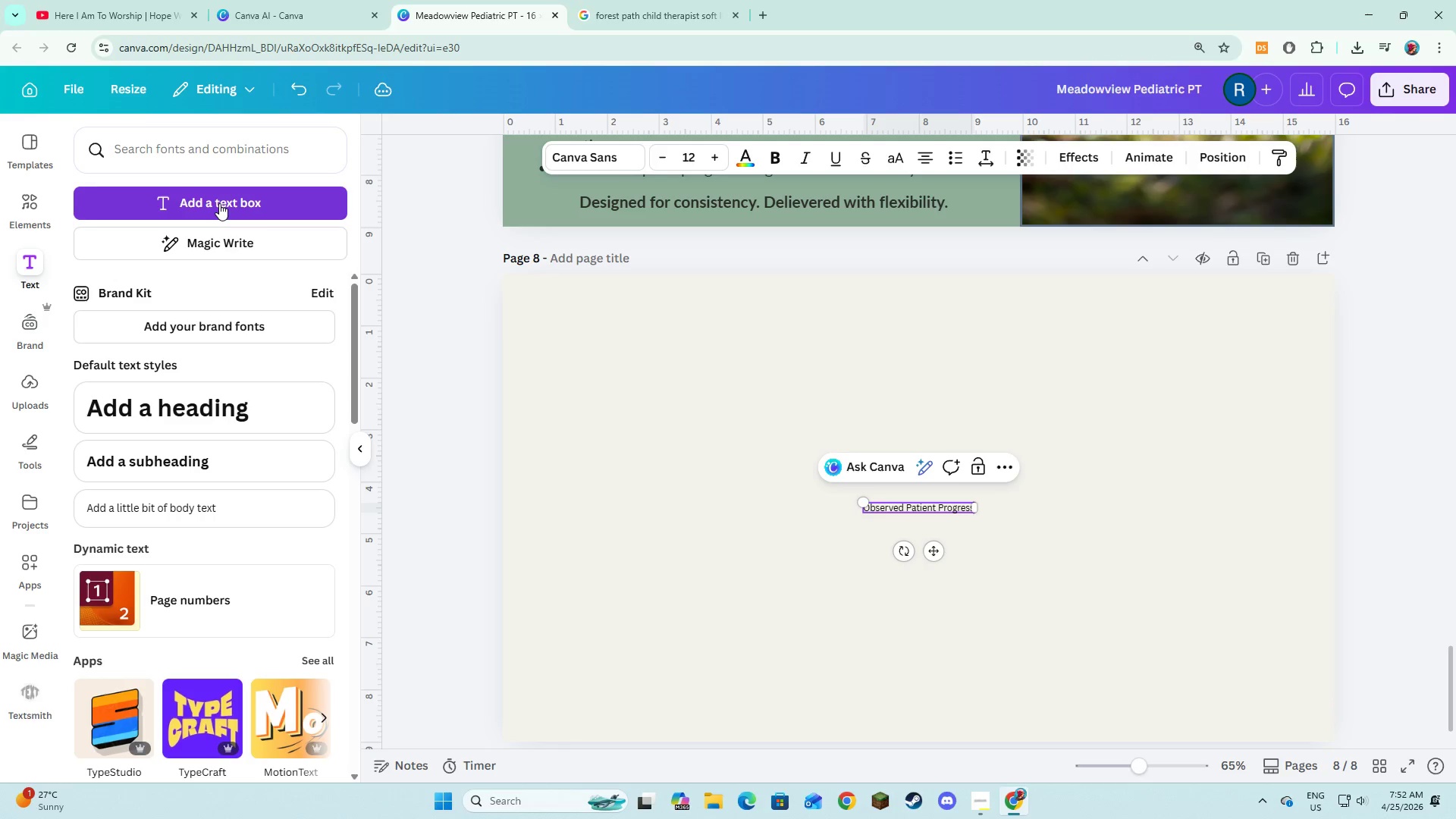 
key(Control+A)
 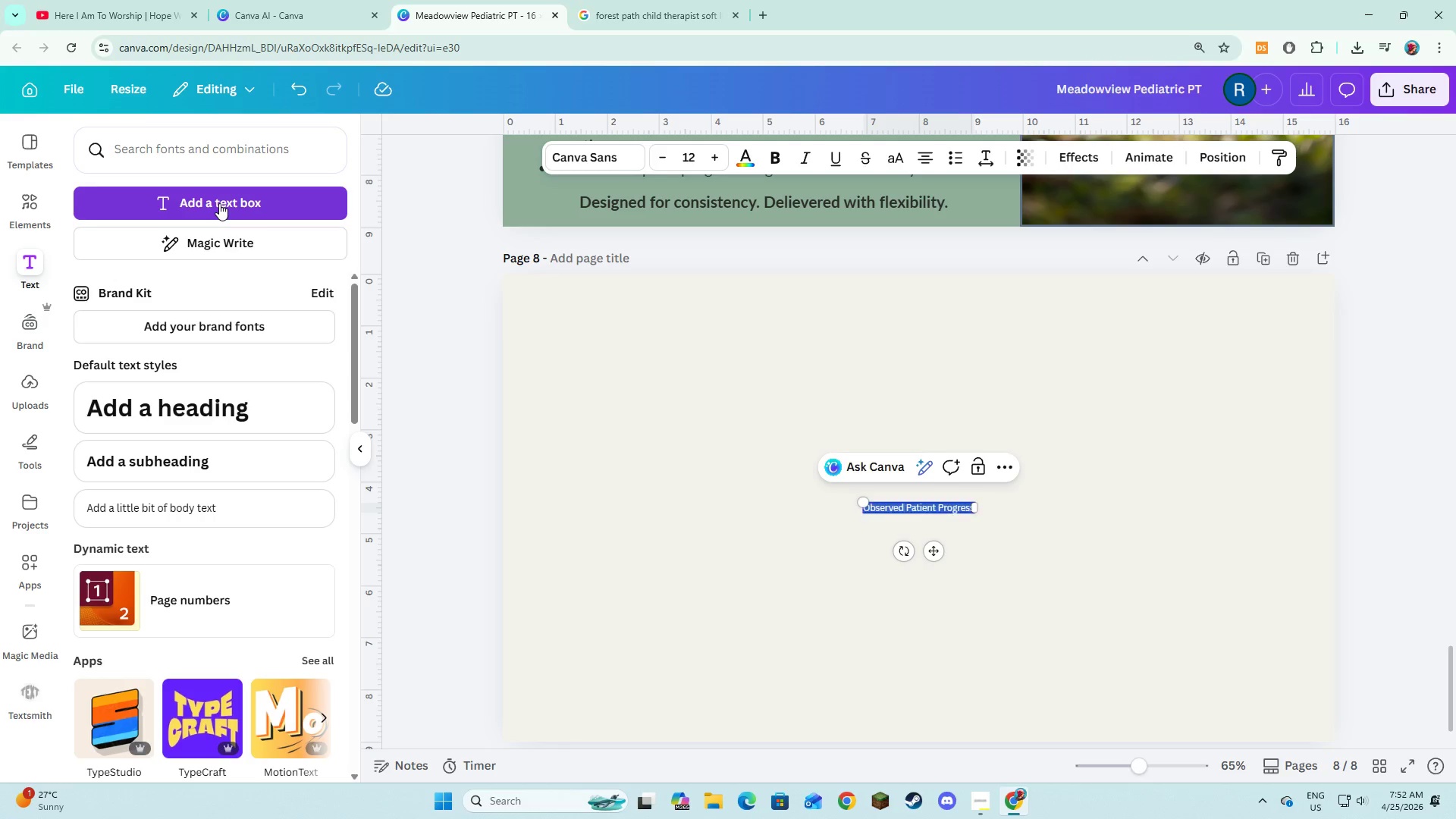 
key(Control+Z)
 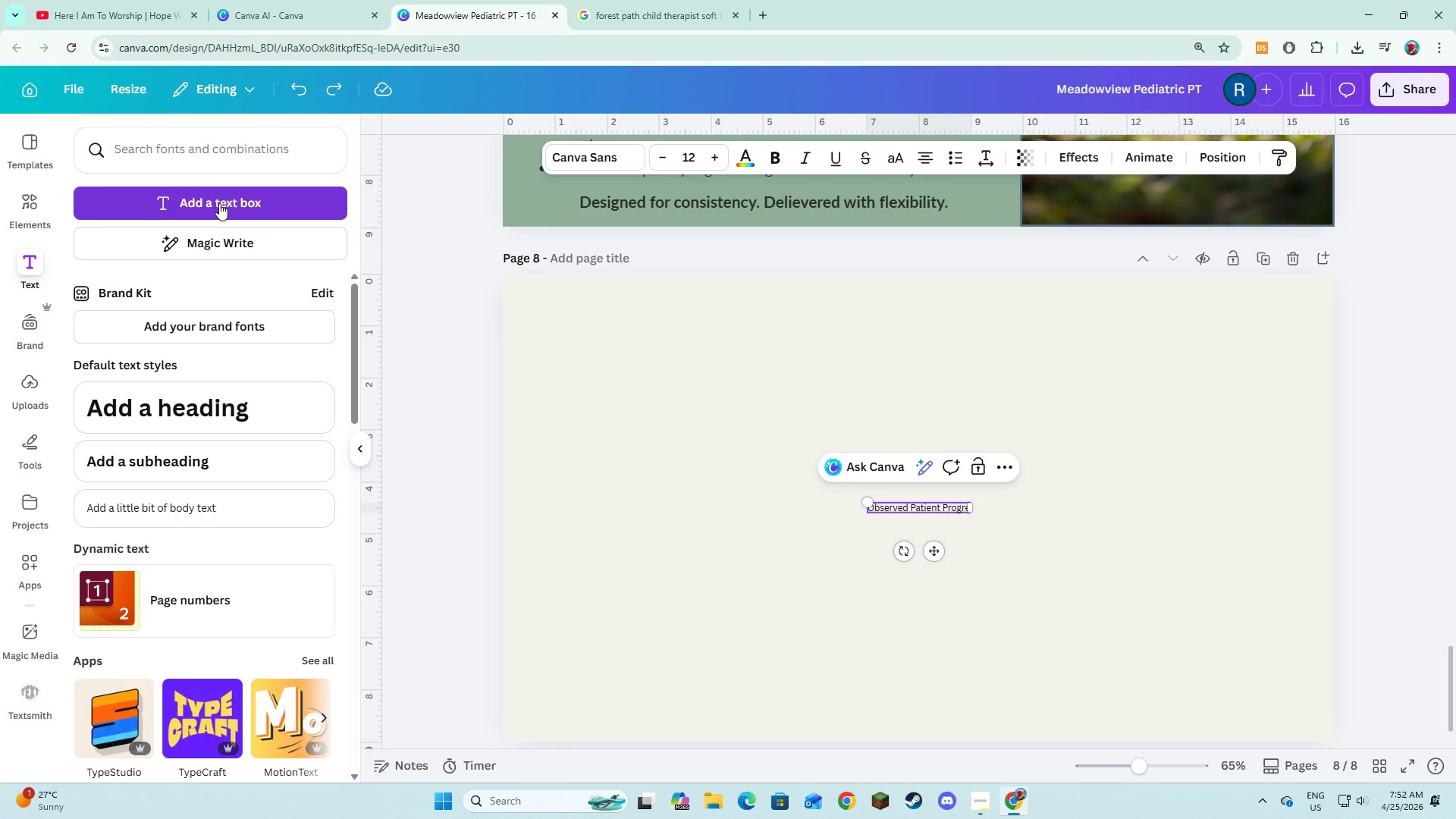 
key(Control+A)
 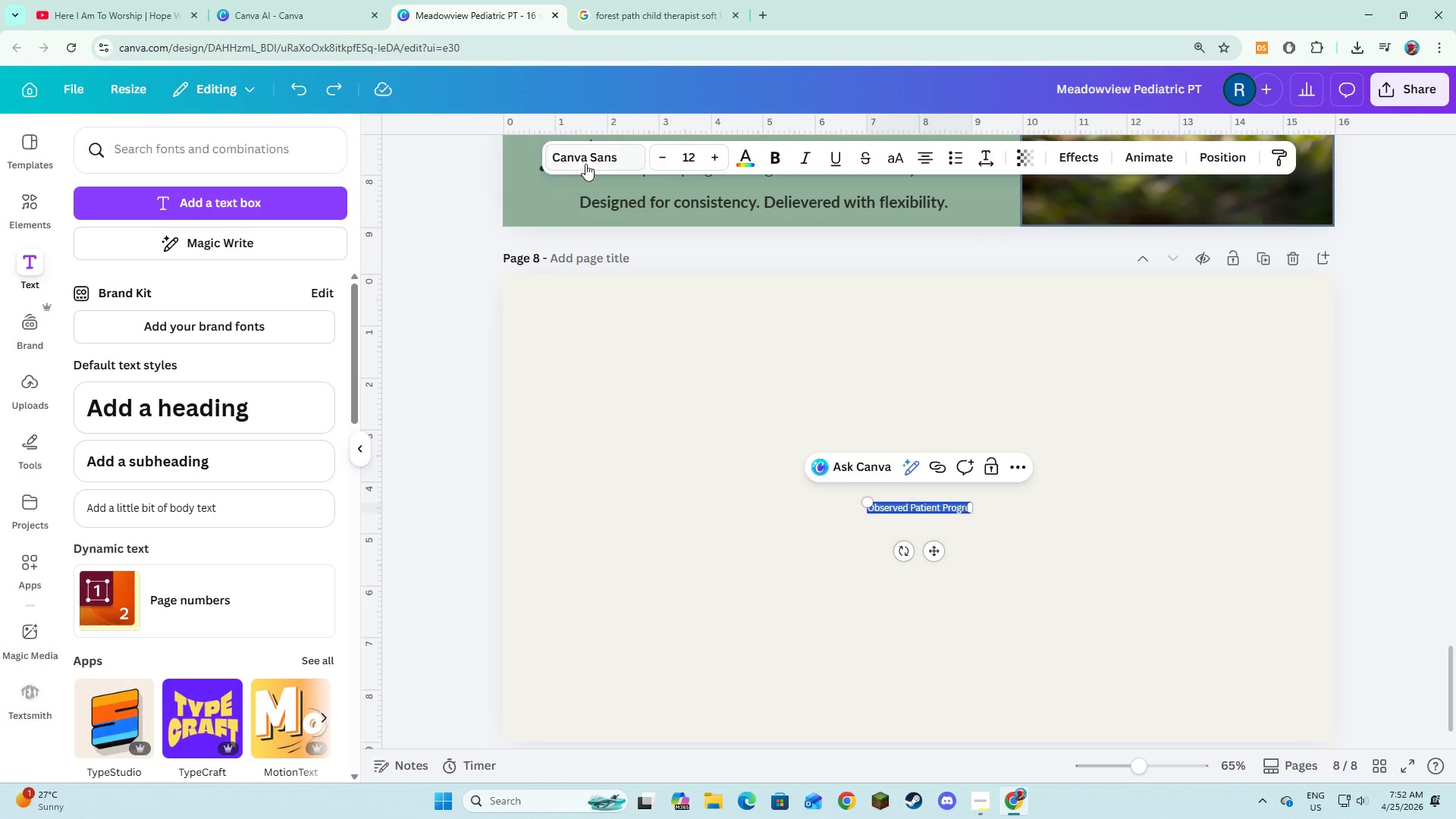 
left_click([580, 157])
 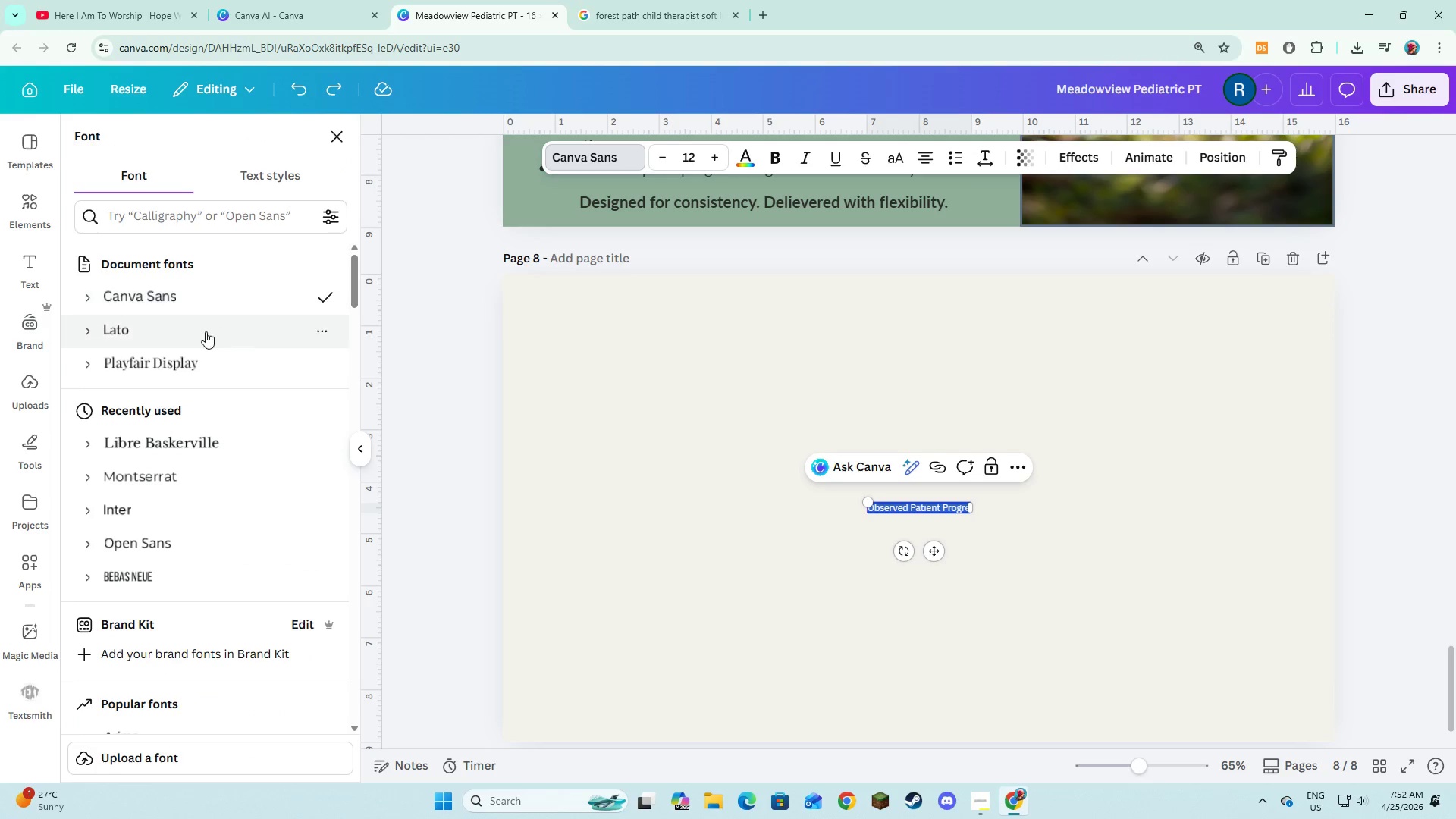 
left_click([202, 335])
 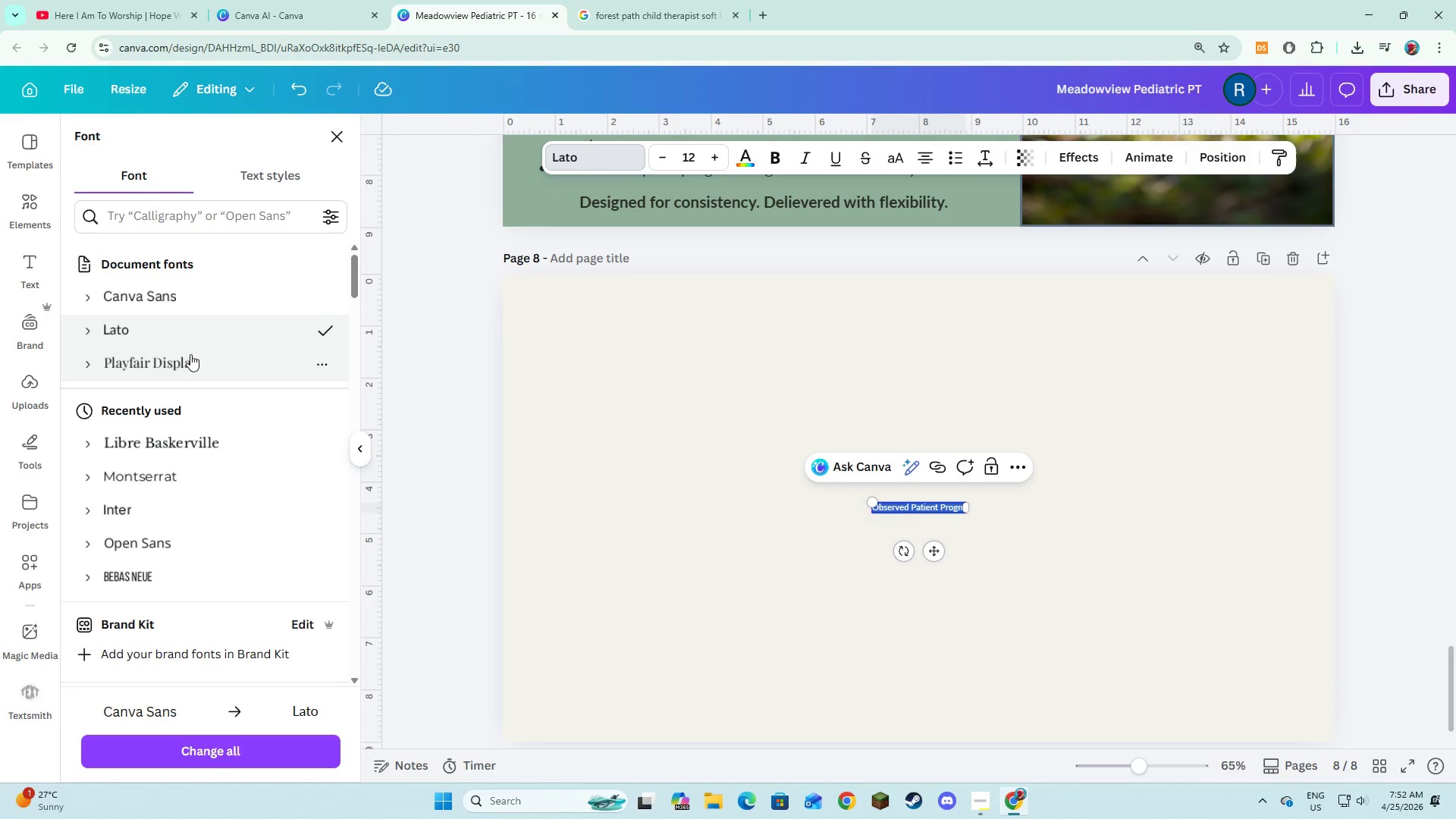 
left_click([190, 354])
 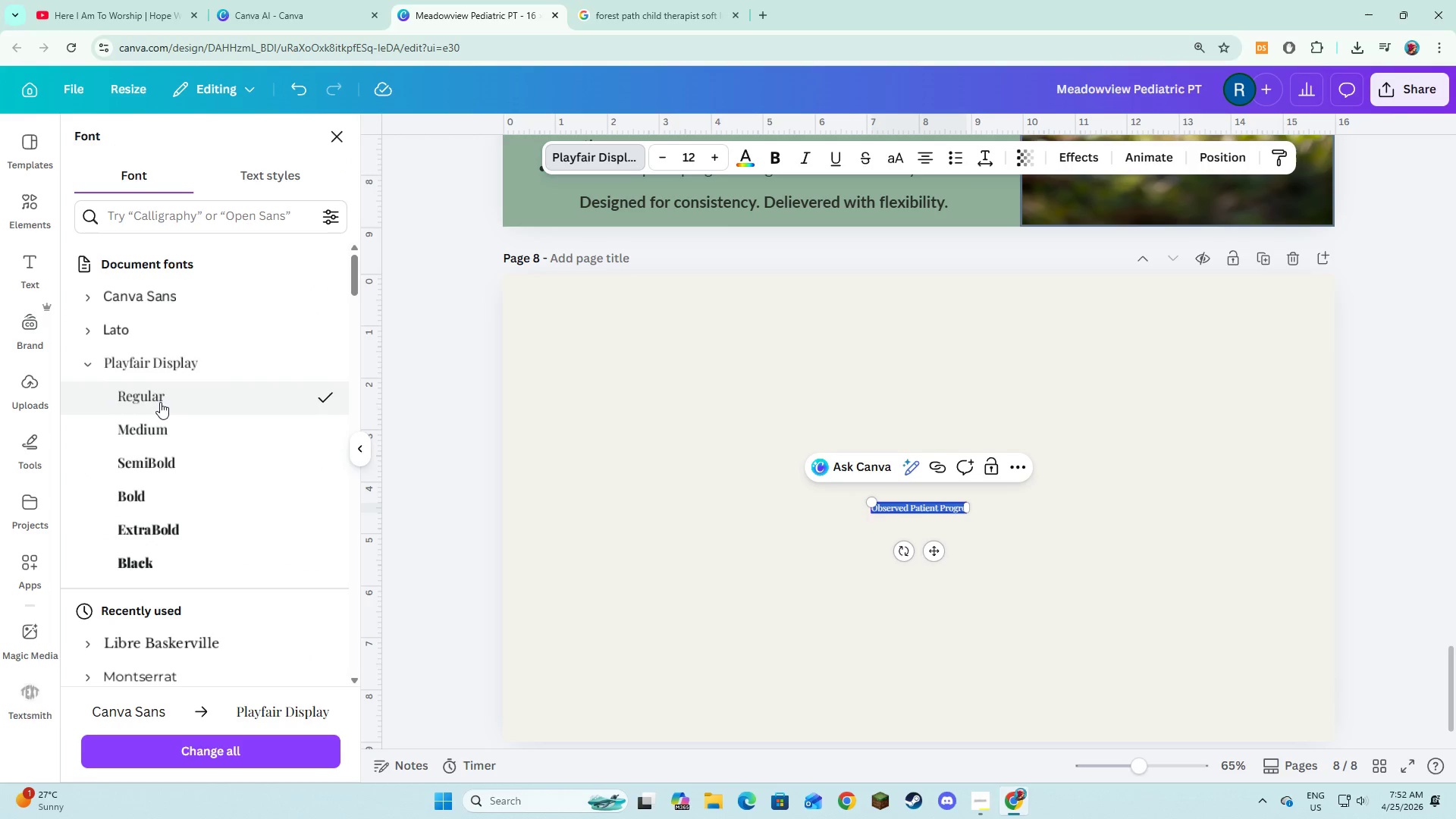 
left_click([162, 421])
 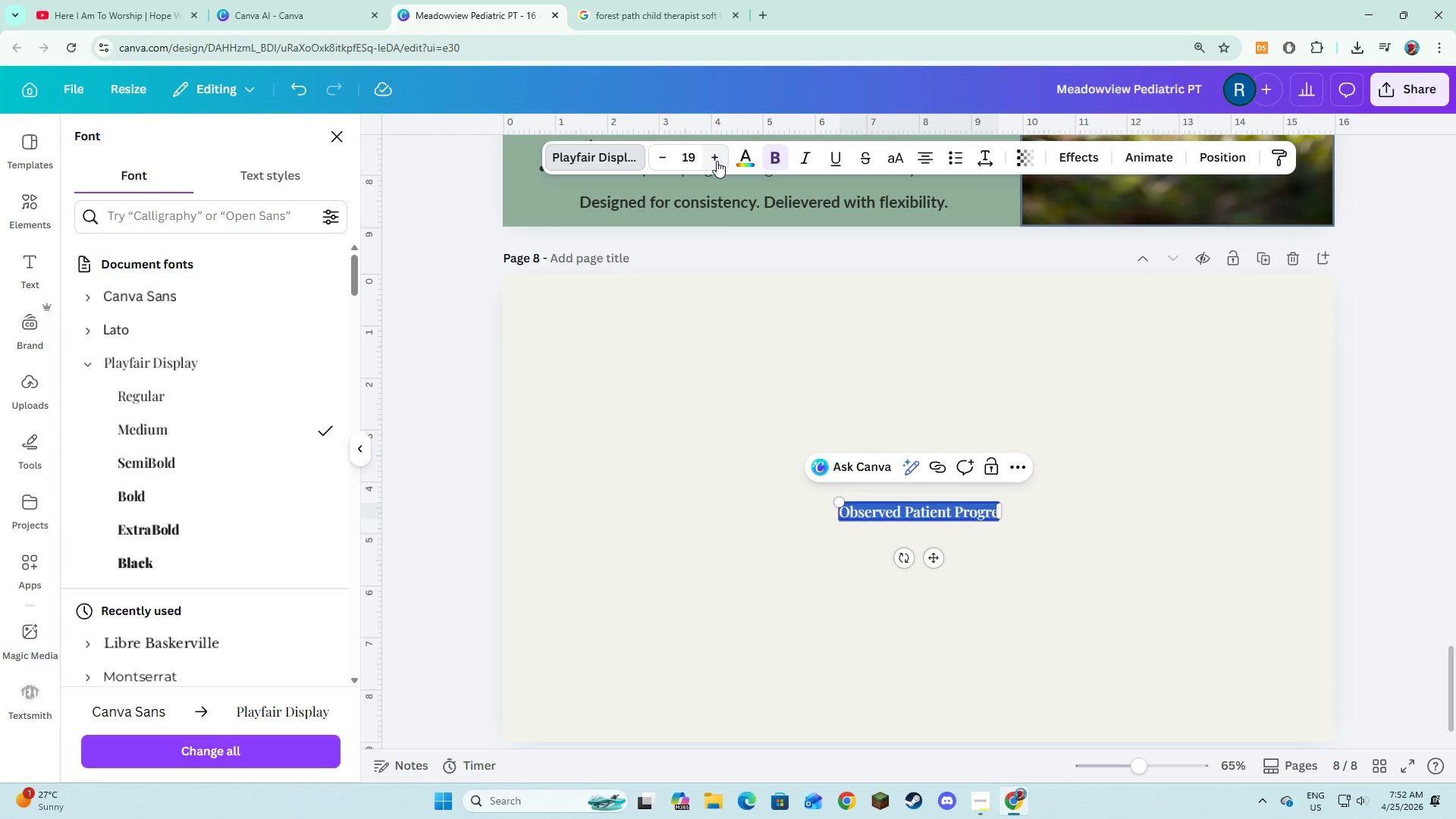 
left_click([717, 161])
 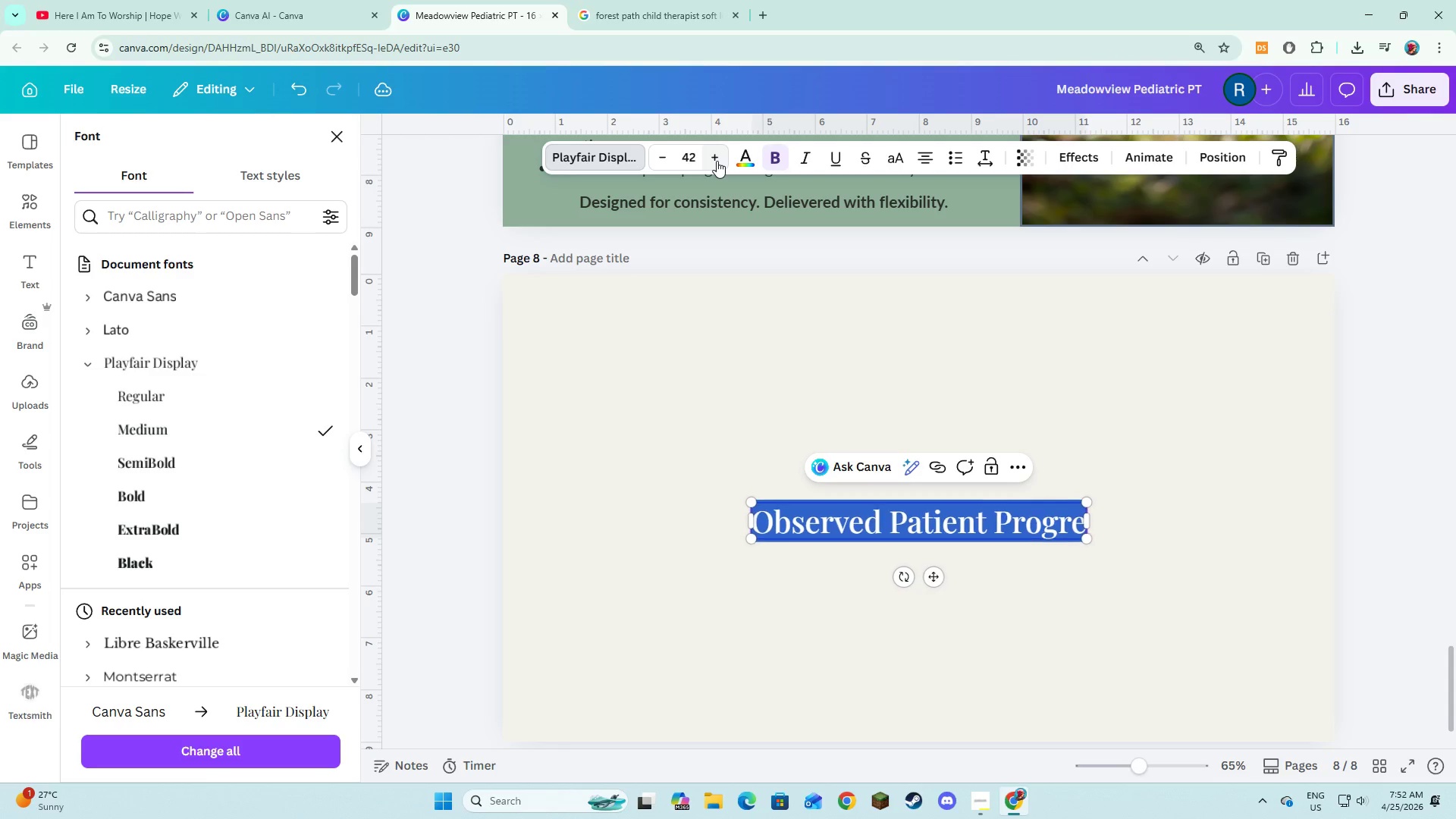 
left_click([717, 161])
 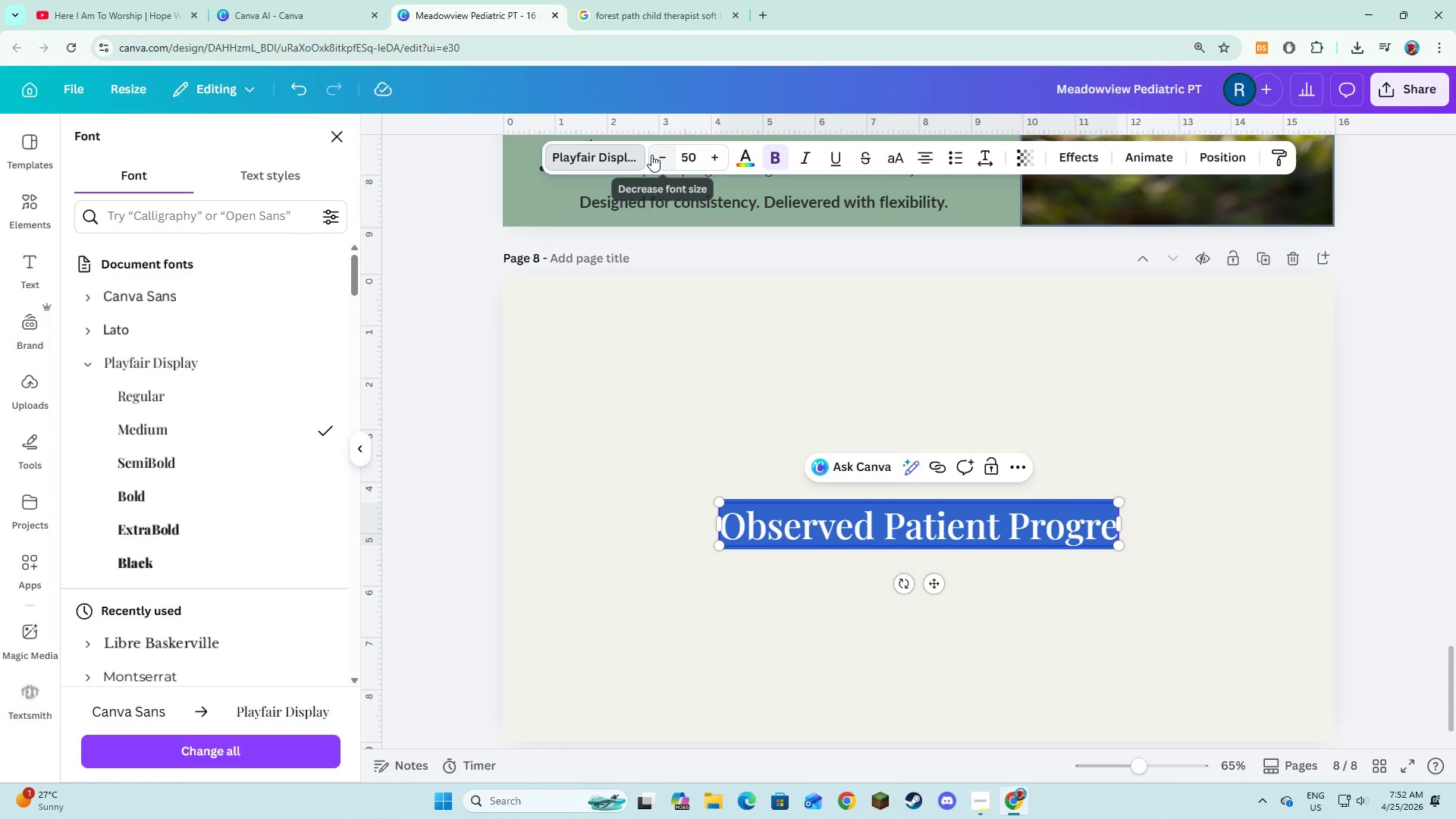 
double_click([651, 155])
 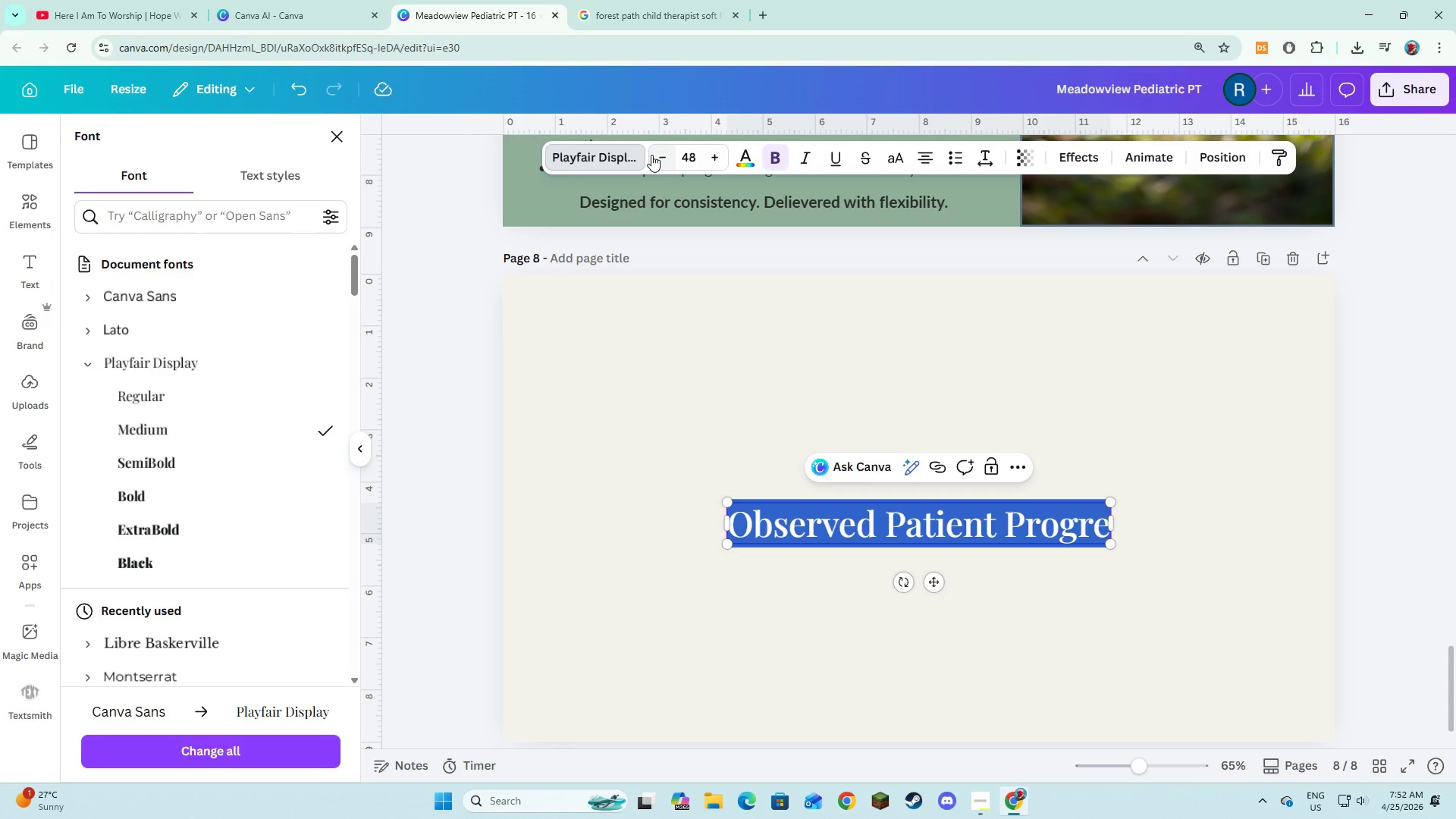 
triple_click([651, 155])
 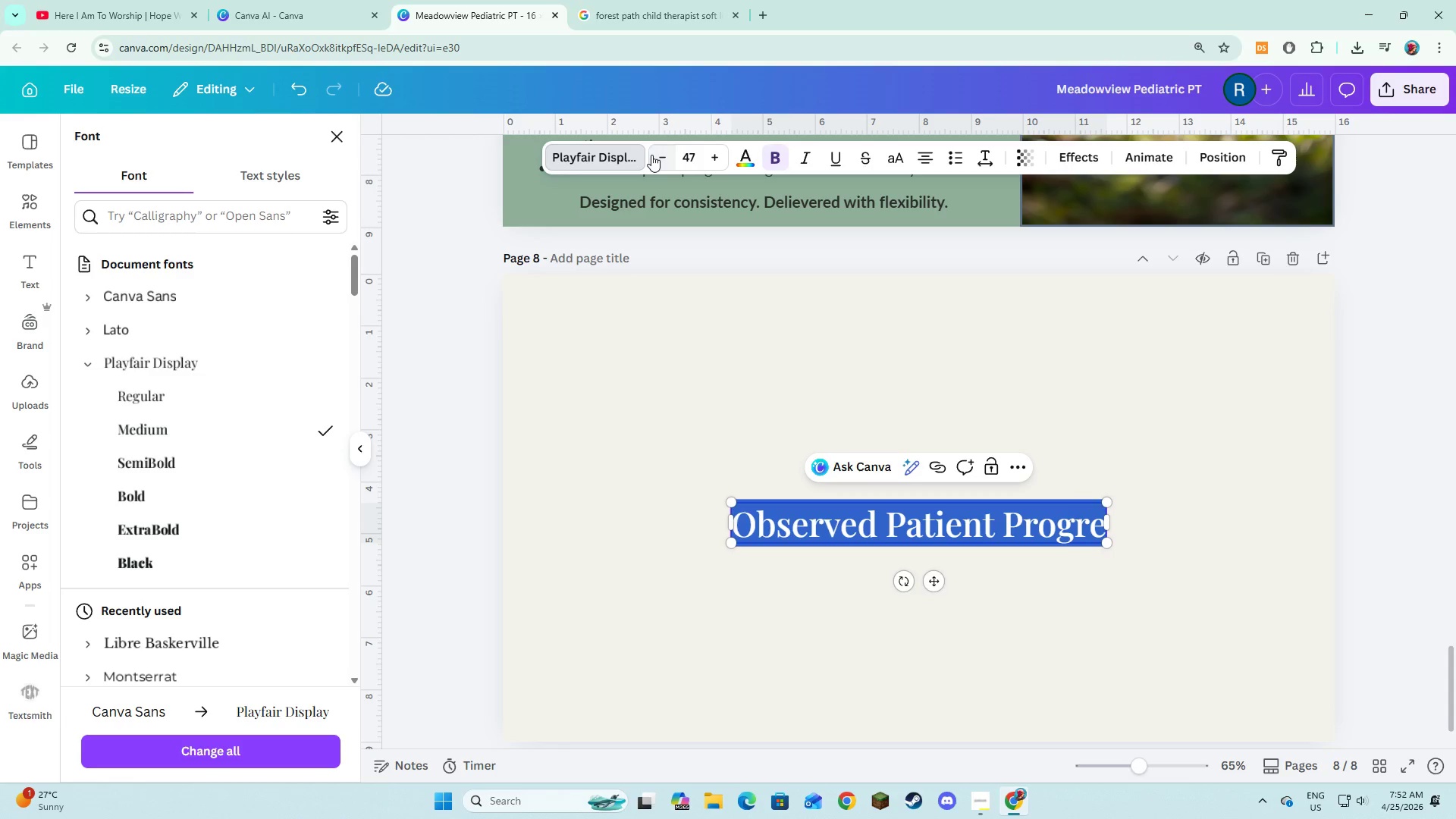 
left_click([651, 155])
 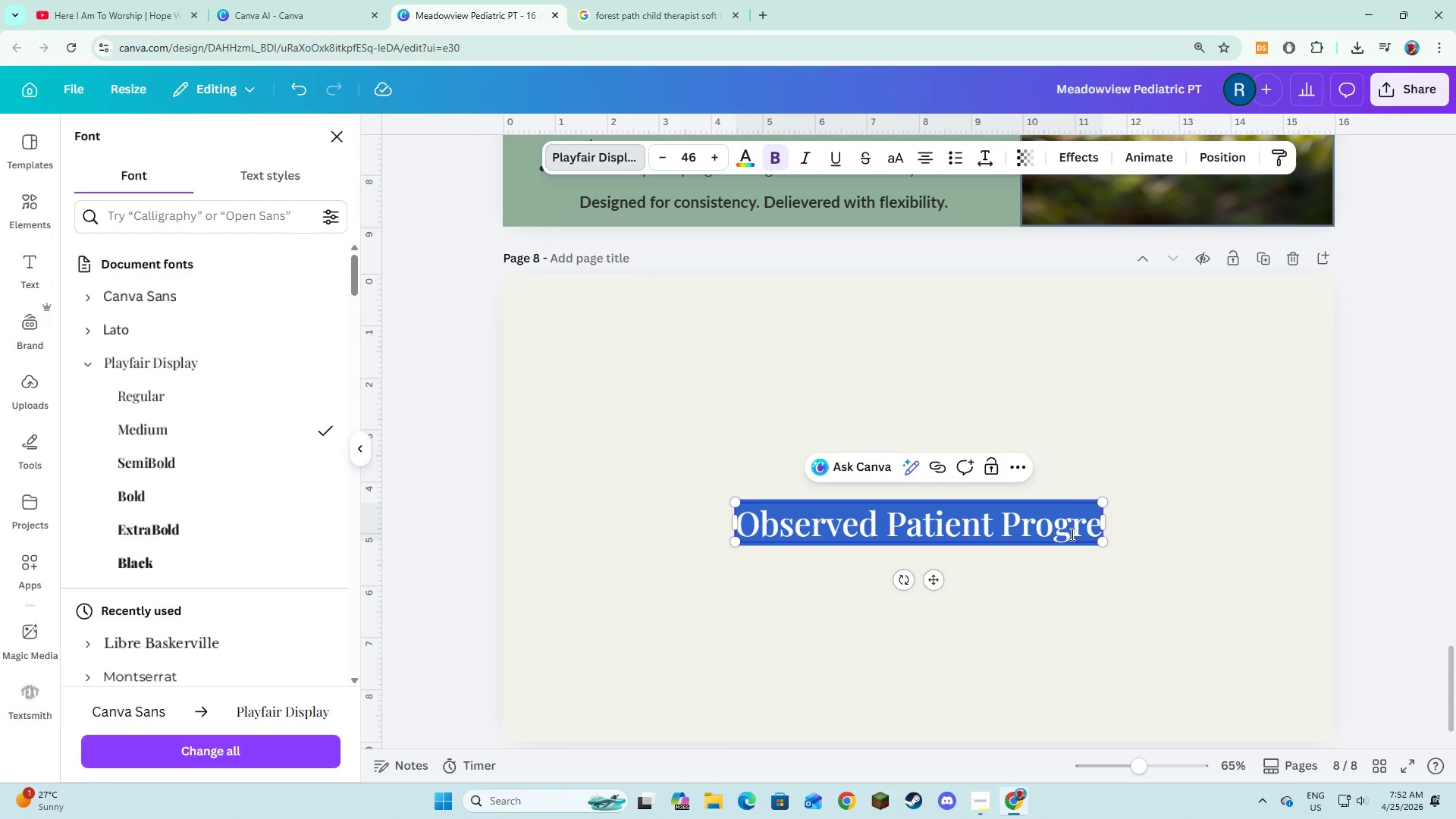 
left_click([1078, 523])
 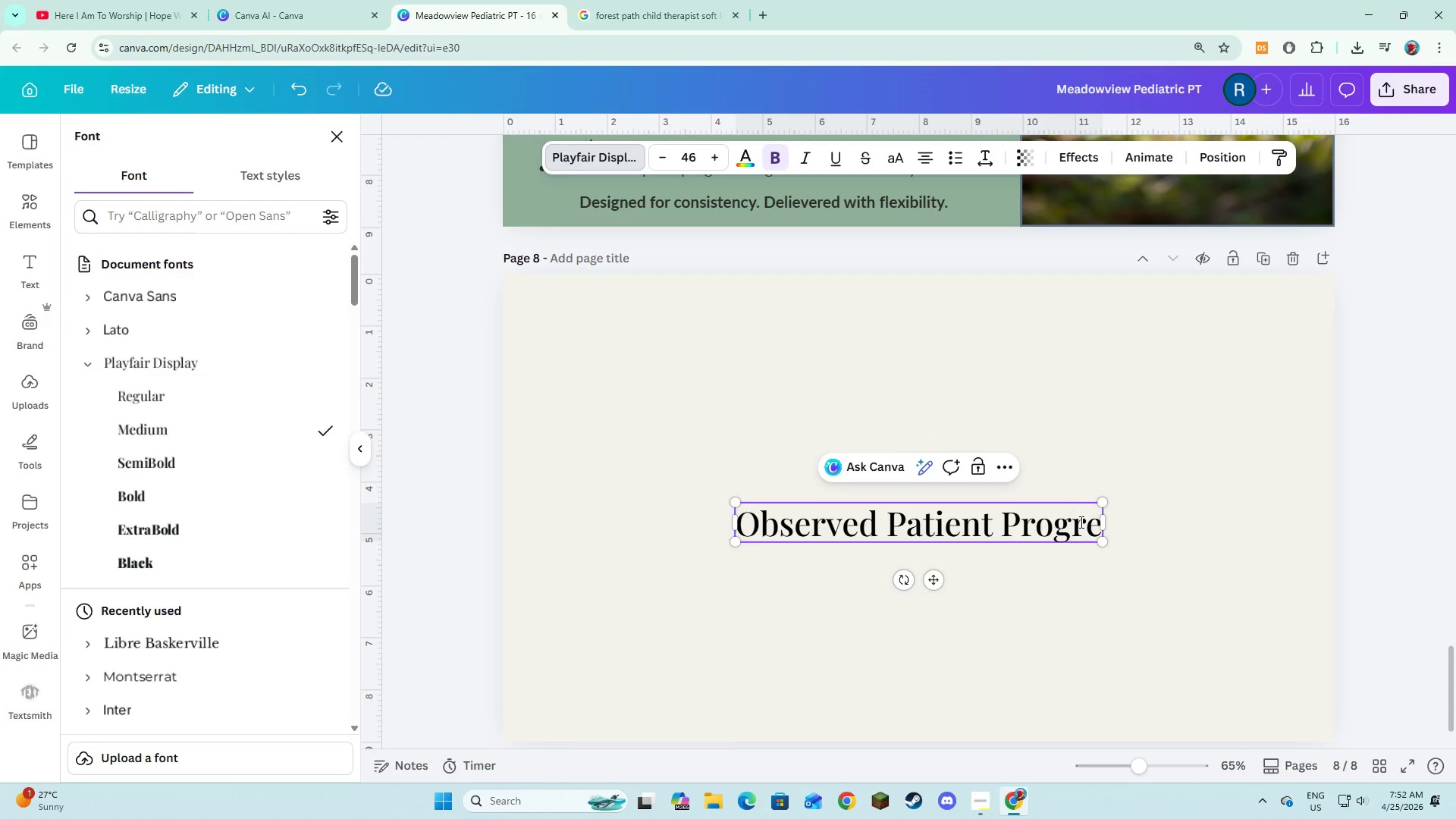 
key(ArrowRight)
 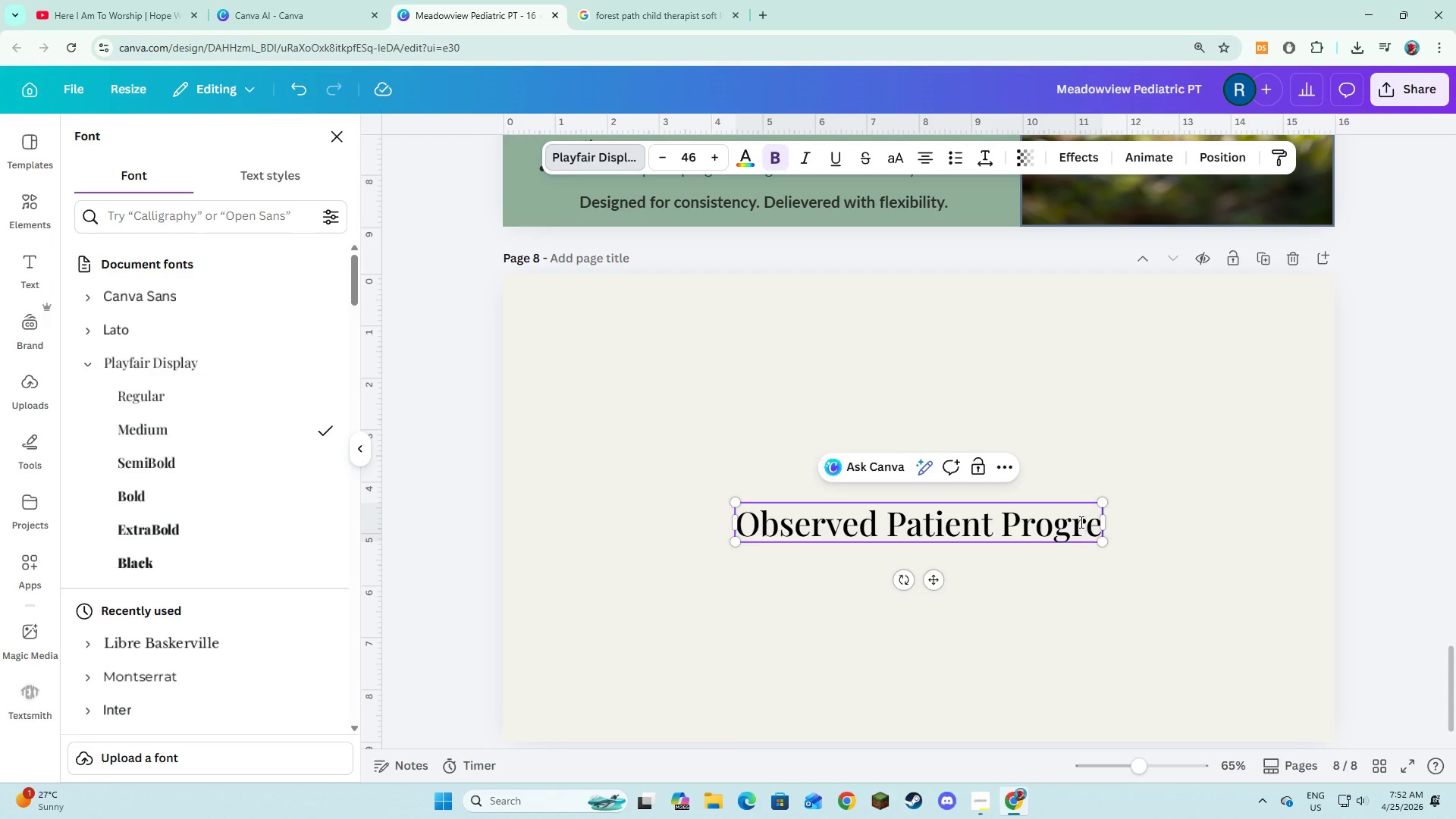 
key(ArrowRight)
 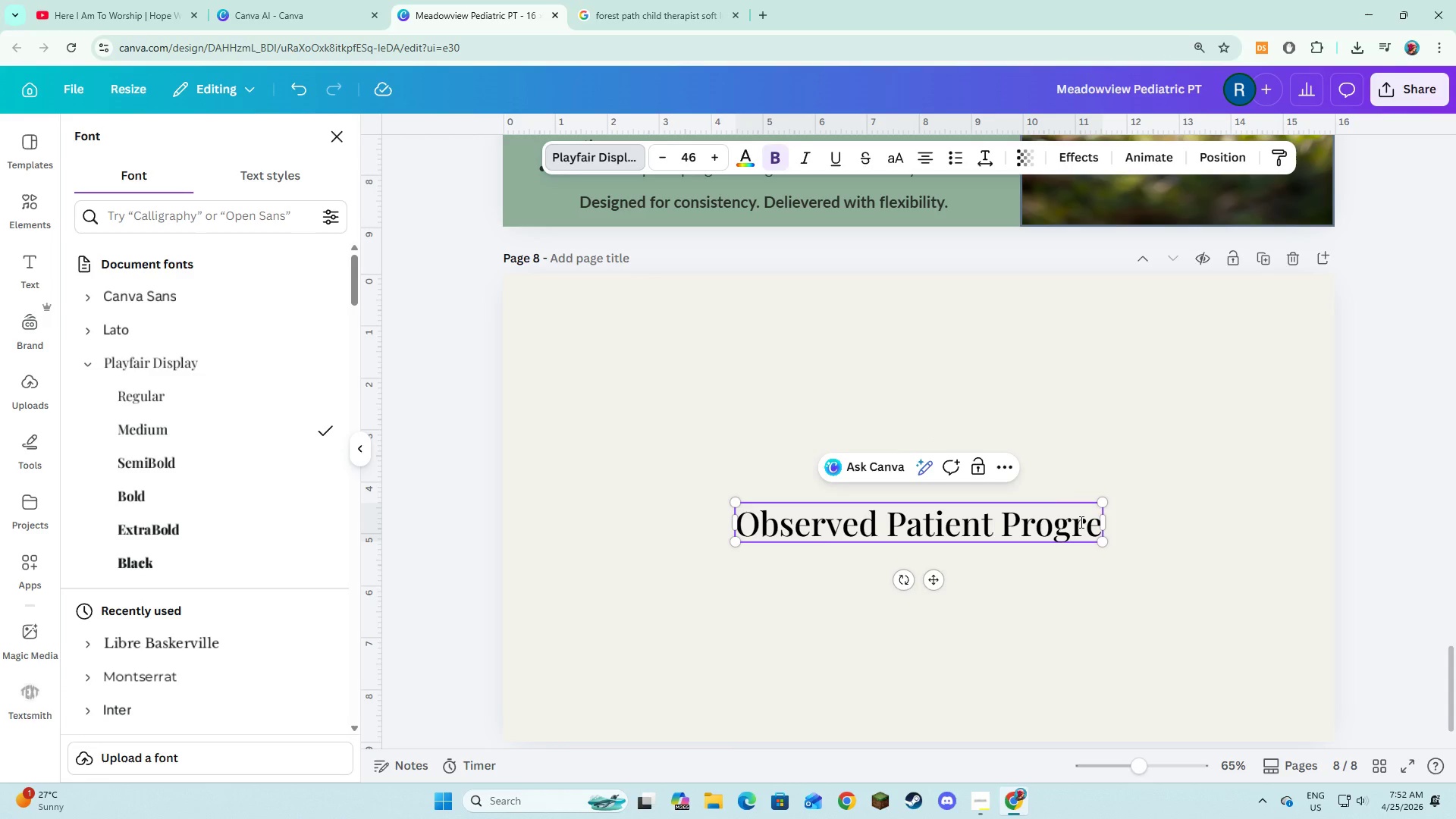 
type(ss)
 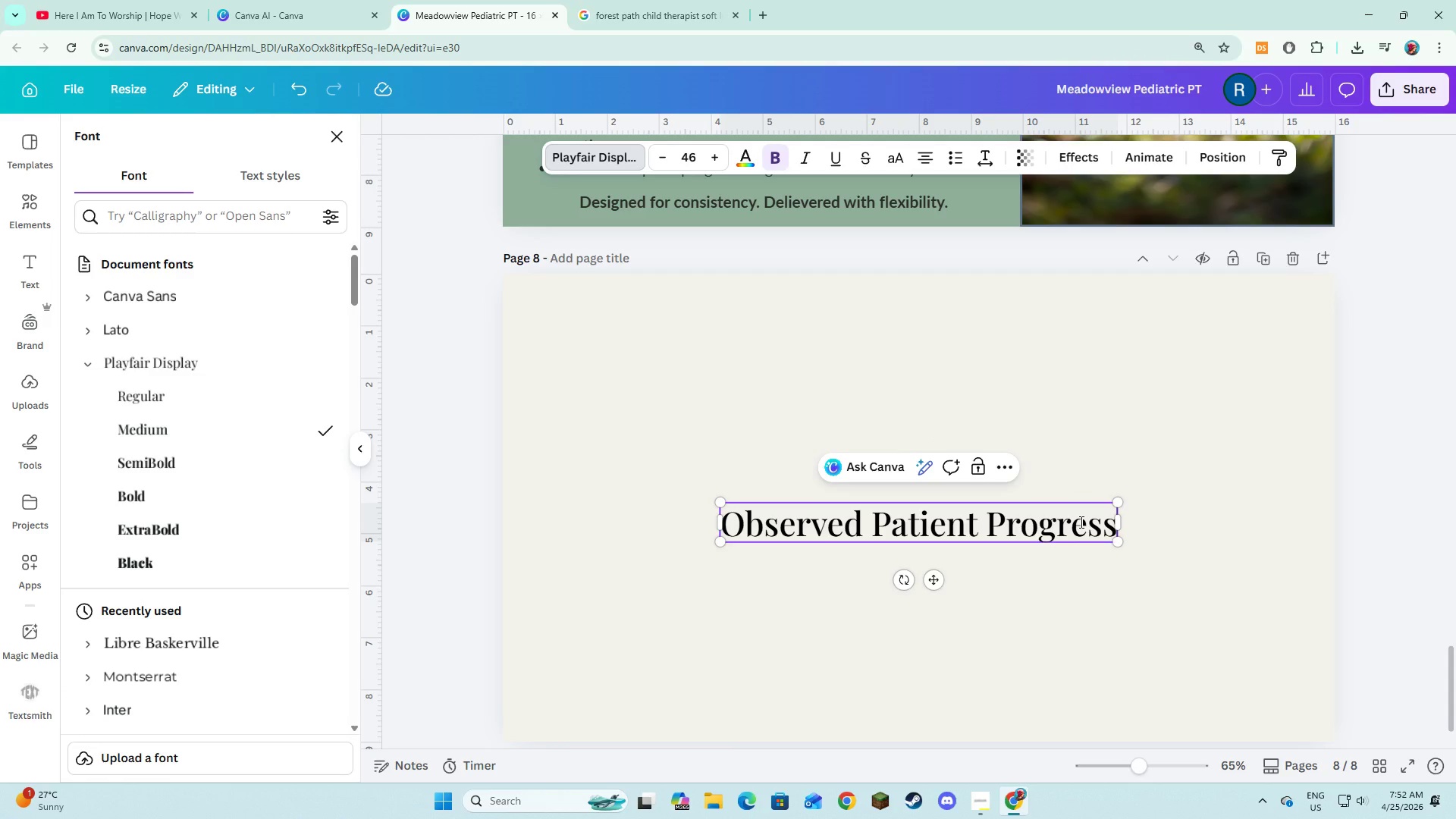 
key(Control+ControlLeft)
 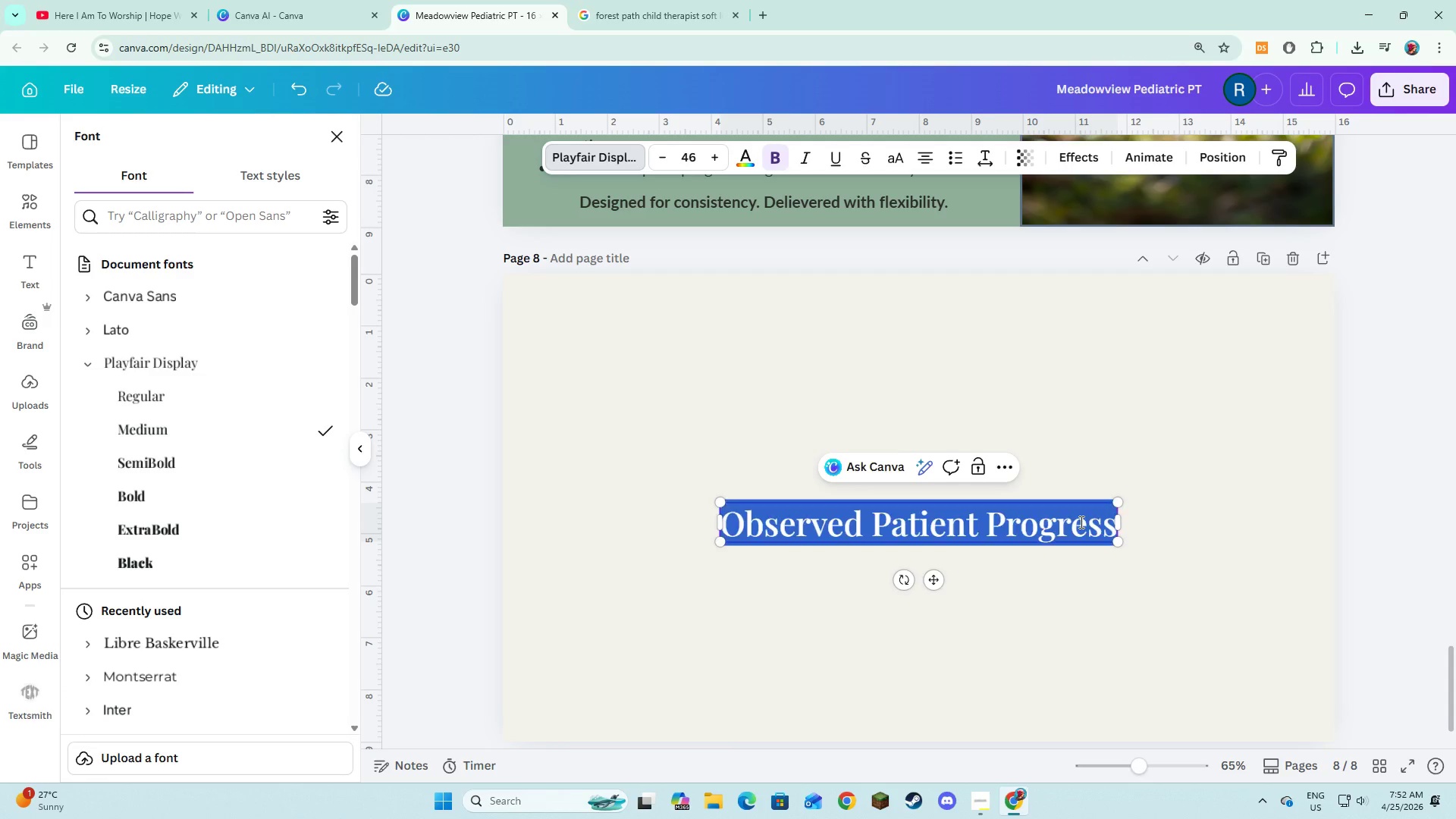 
key(Control+A)
 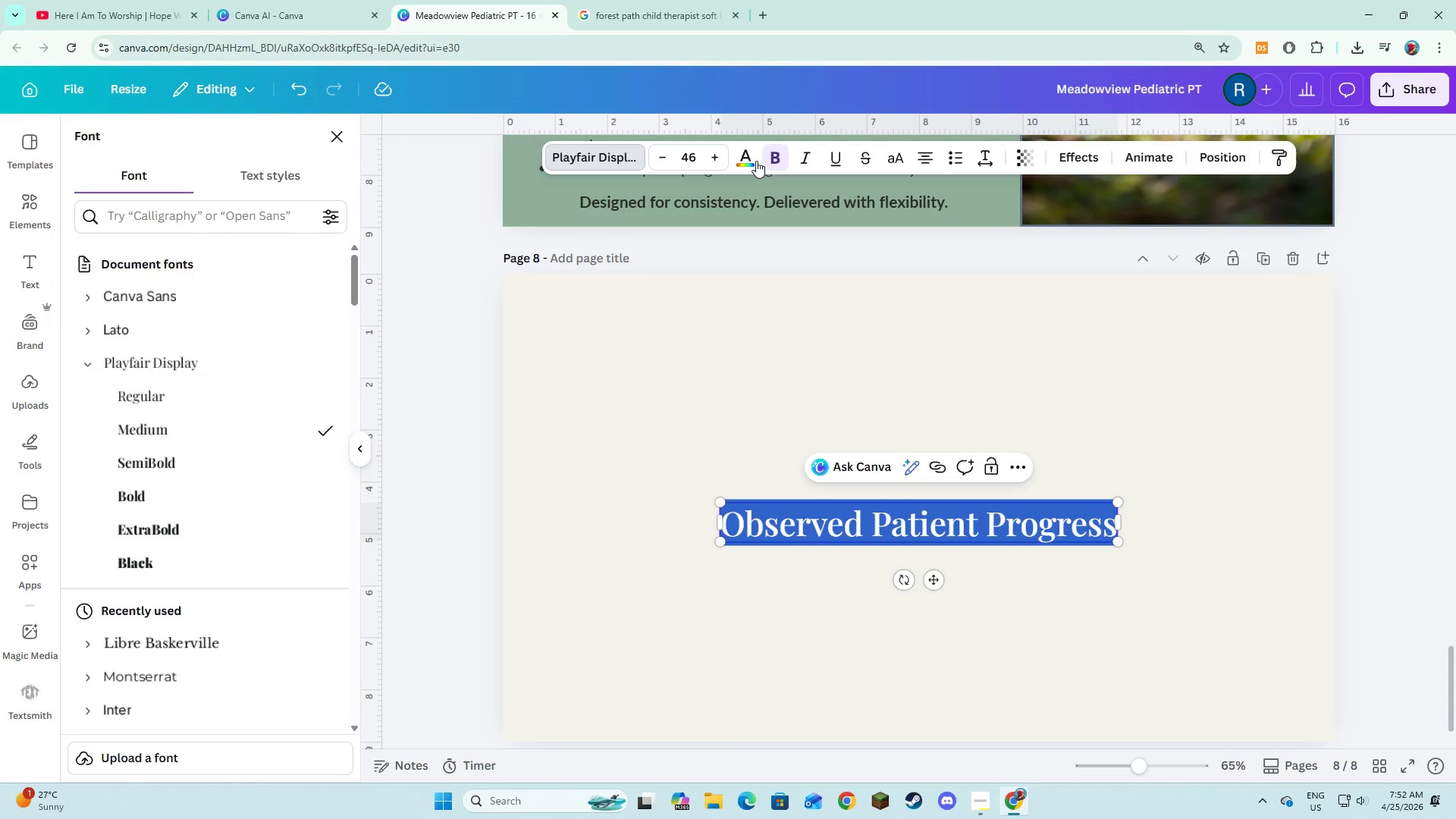 
left_click([756, 161])
 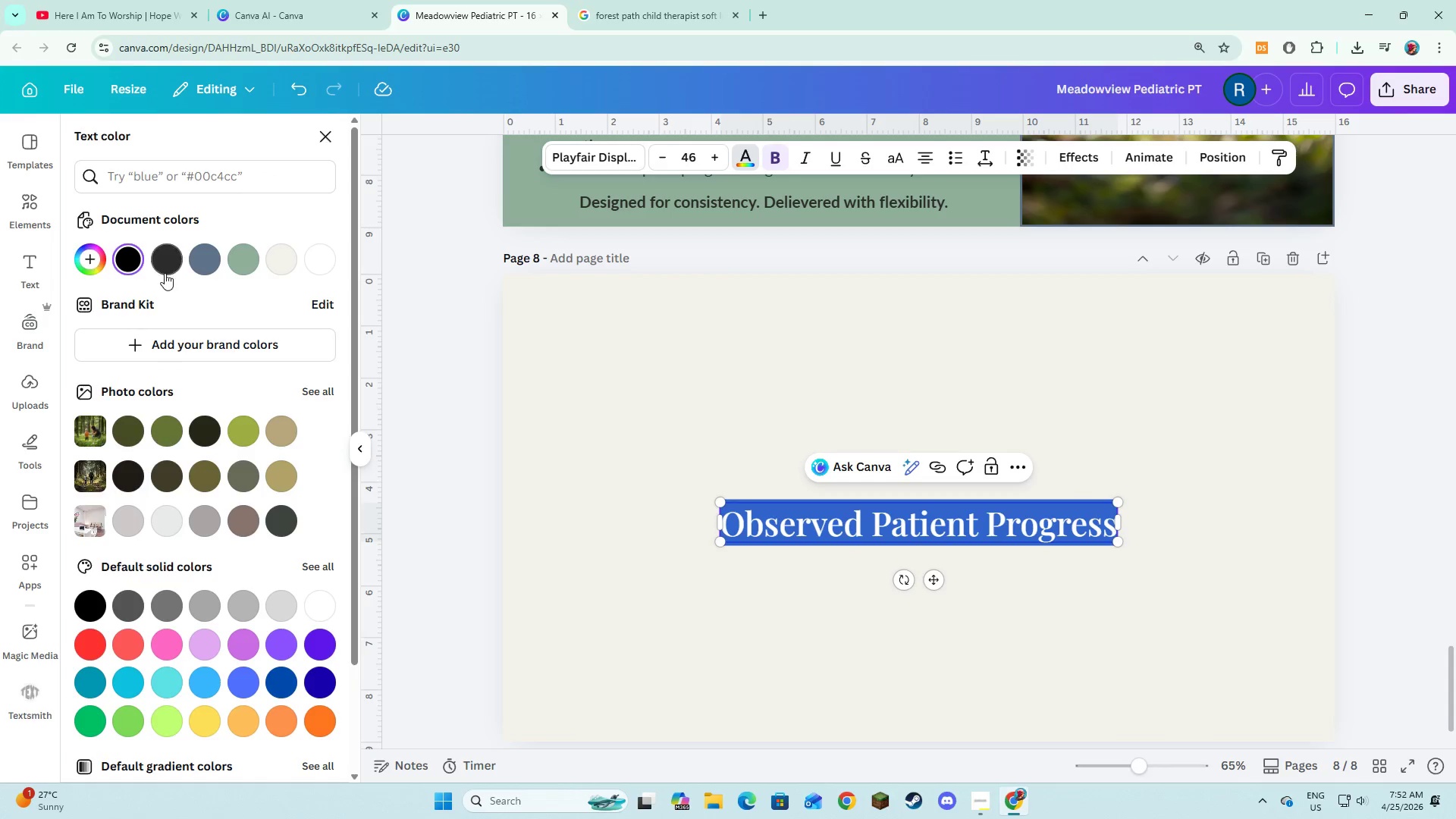 
left_click([169, 257])
 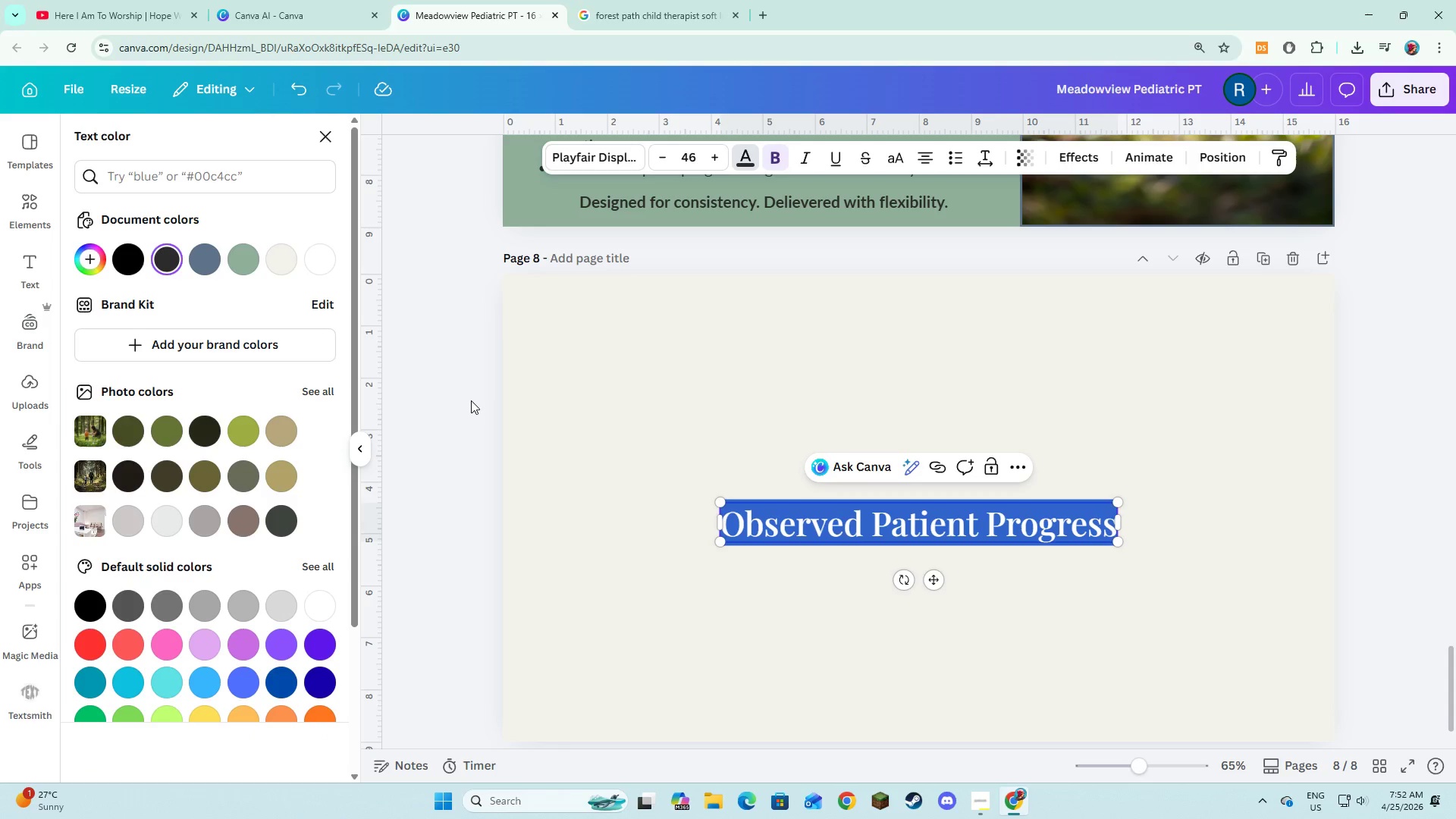 
left_click([471, 400])
 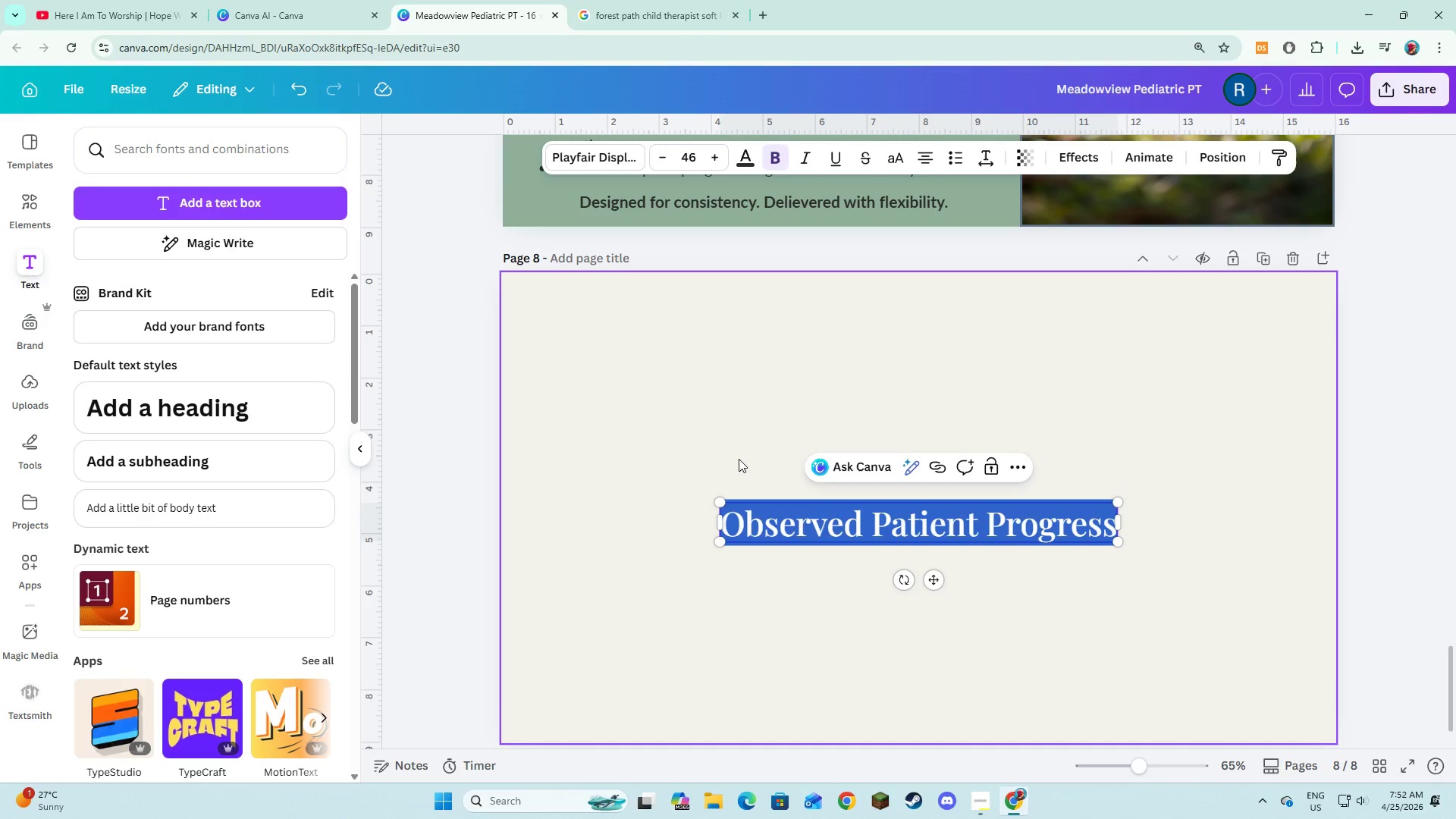 
left_click([739, 459])
 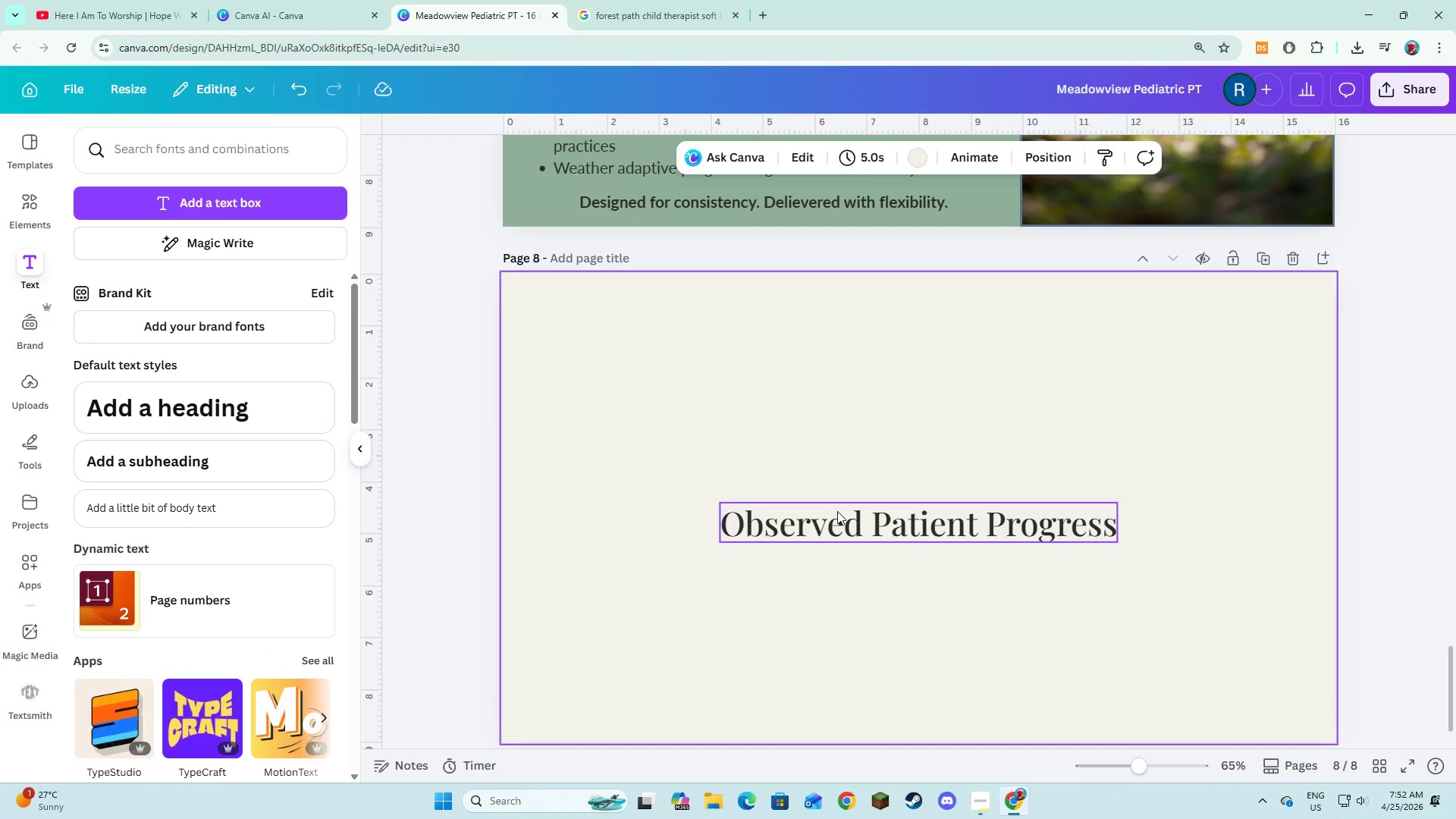 
left_click_drag(start_coordinate=[837, 511], to_coordinate=[670, 319])
 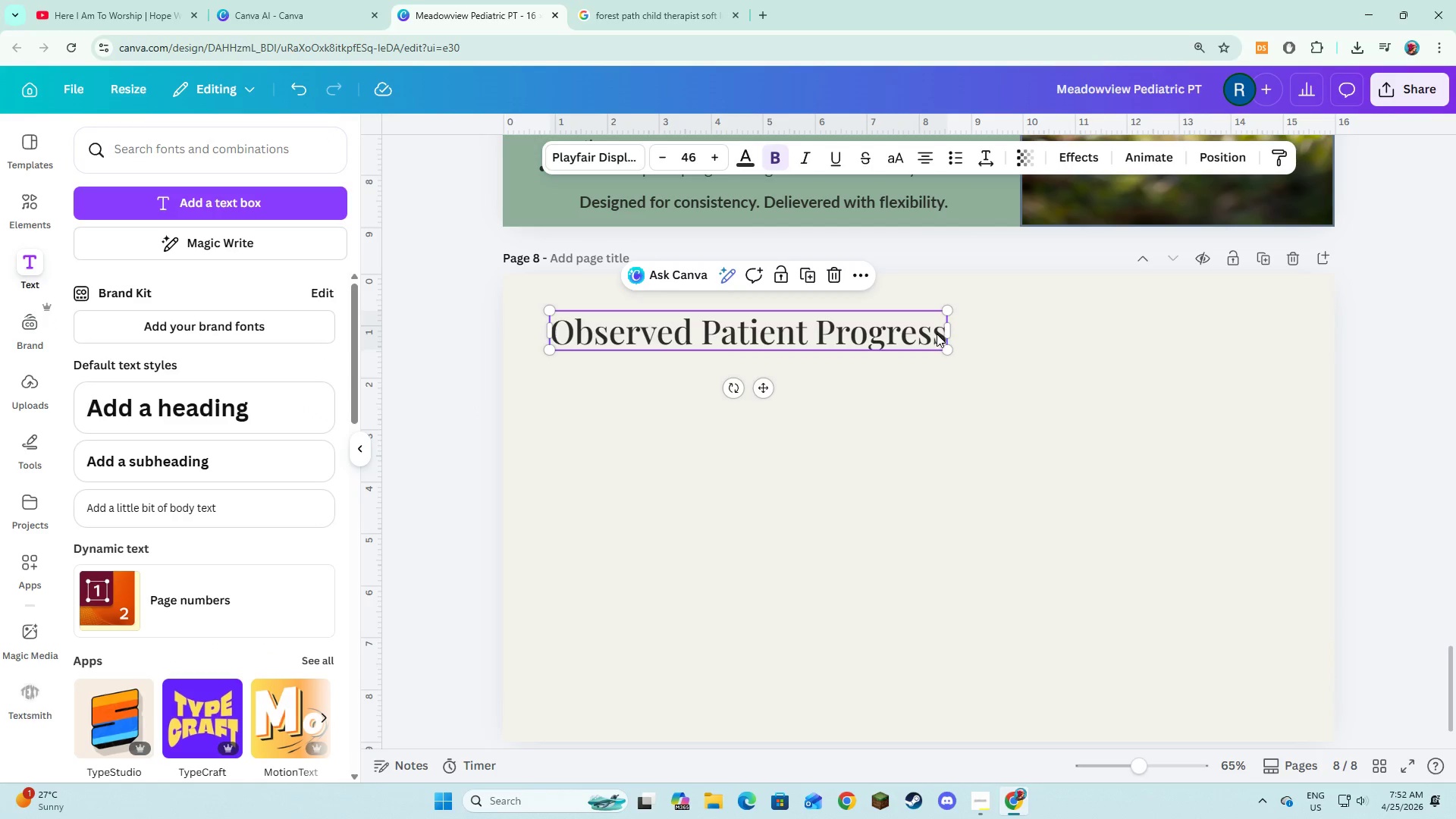 
mouse_move([930, 351])
 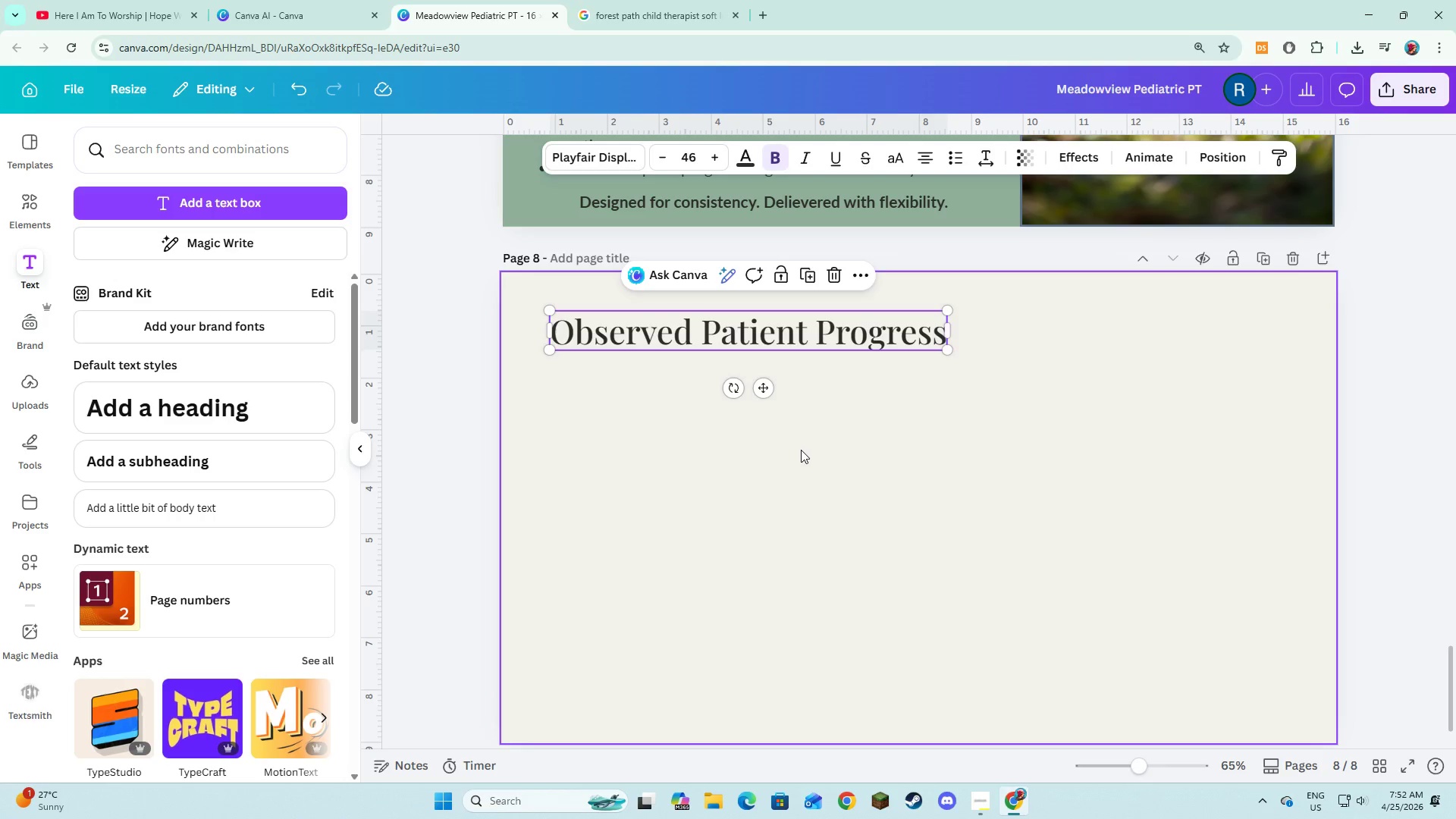 
left_click([801, 450])
 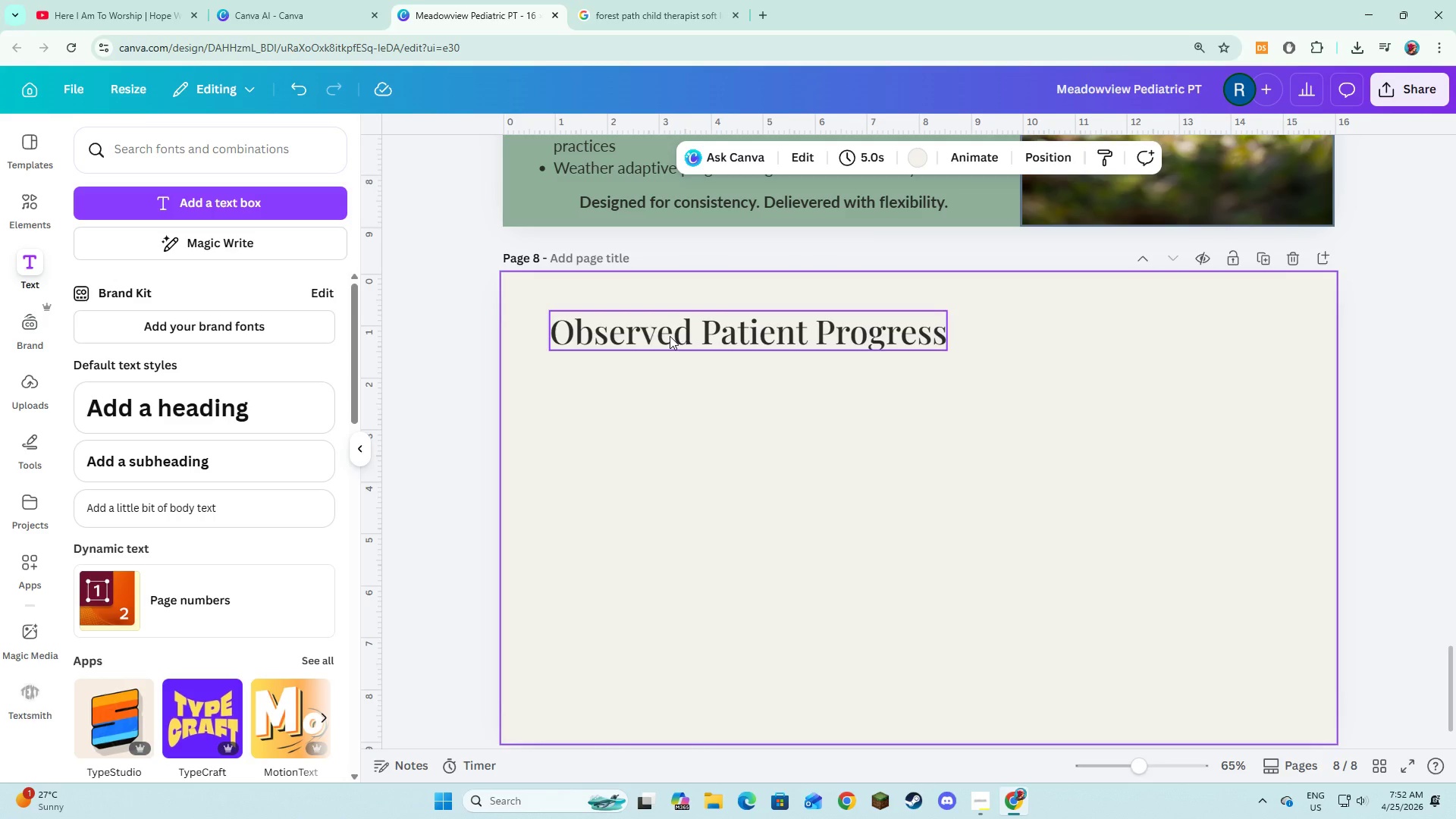 
left_click_drag(start_coordinate=[670, 336], to_coordinate=[672, 343])
 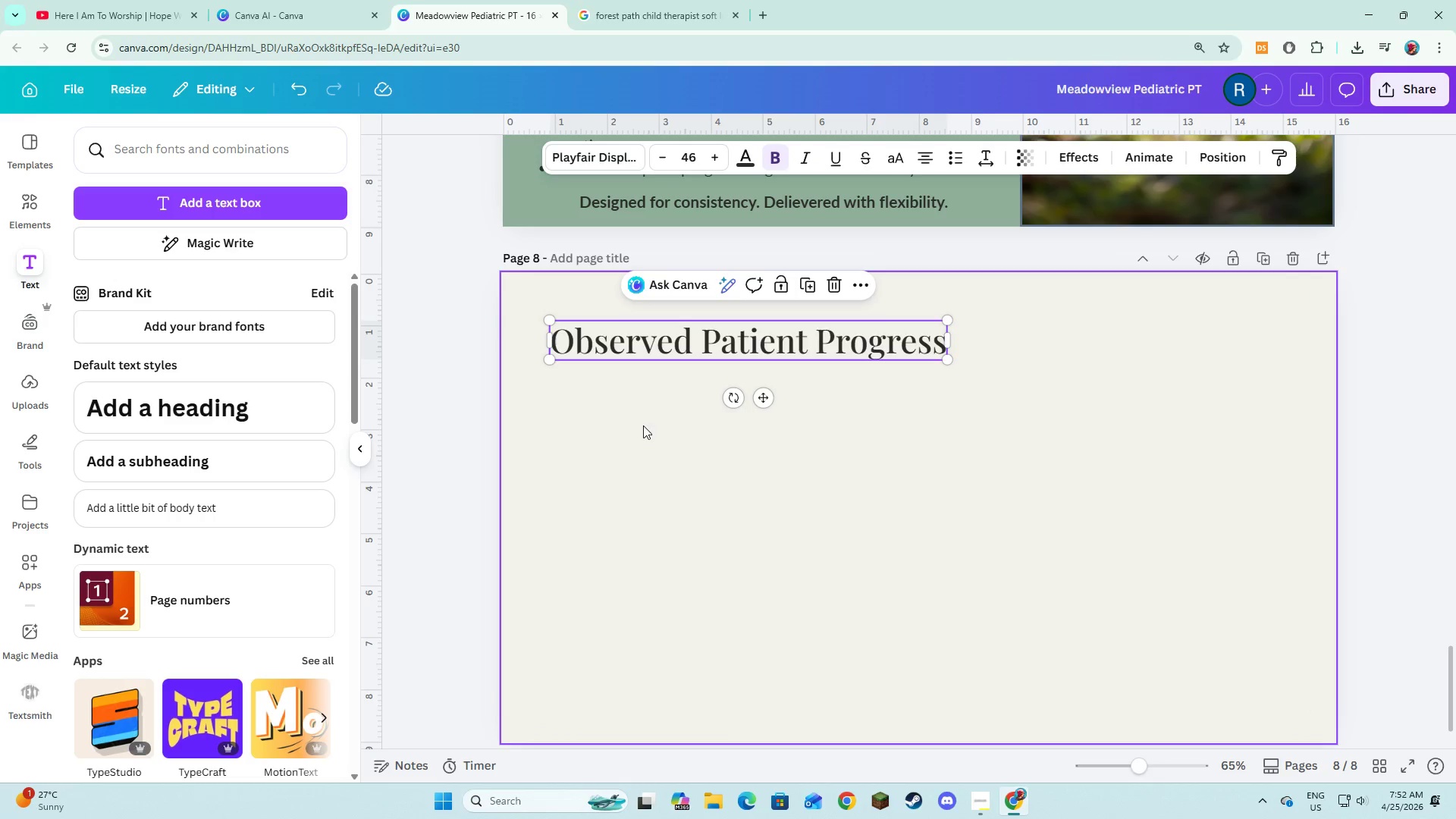 
left_click([643, 425])
 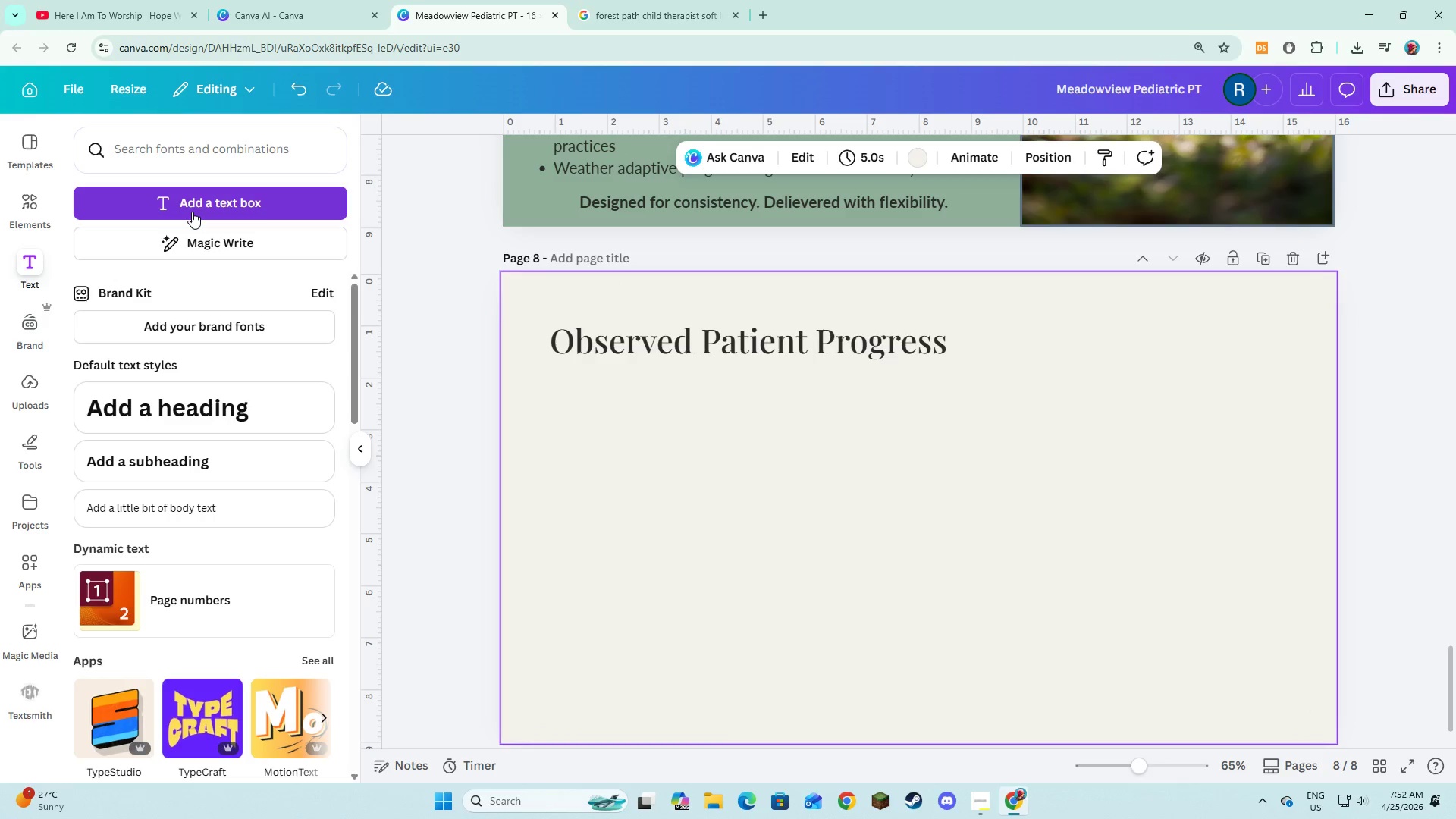 
left_click([192, 212])
 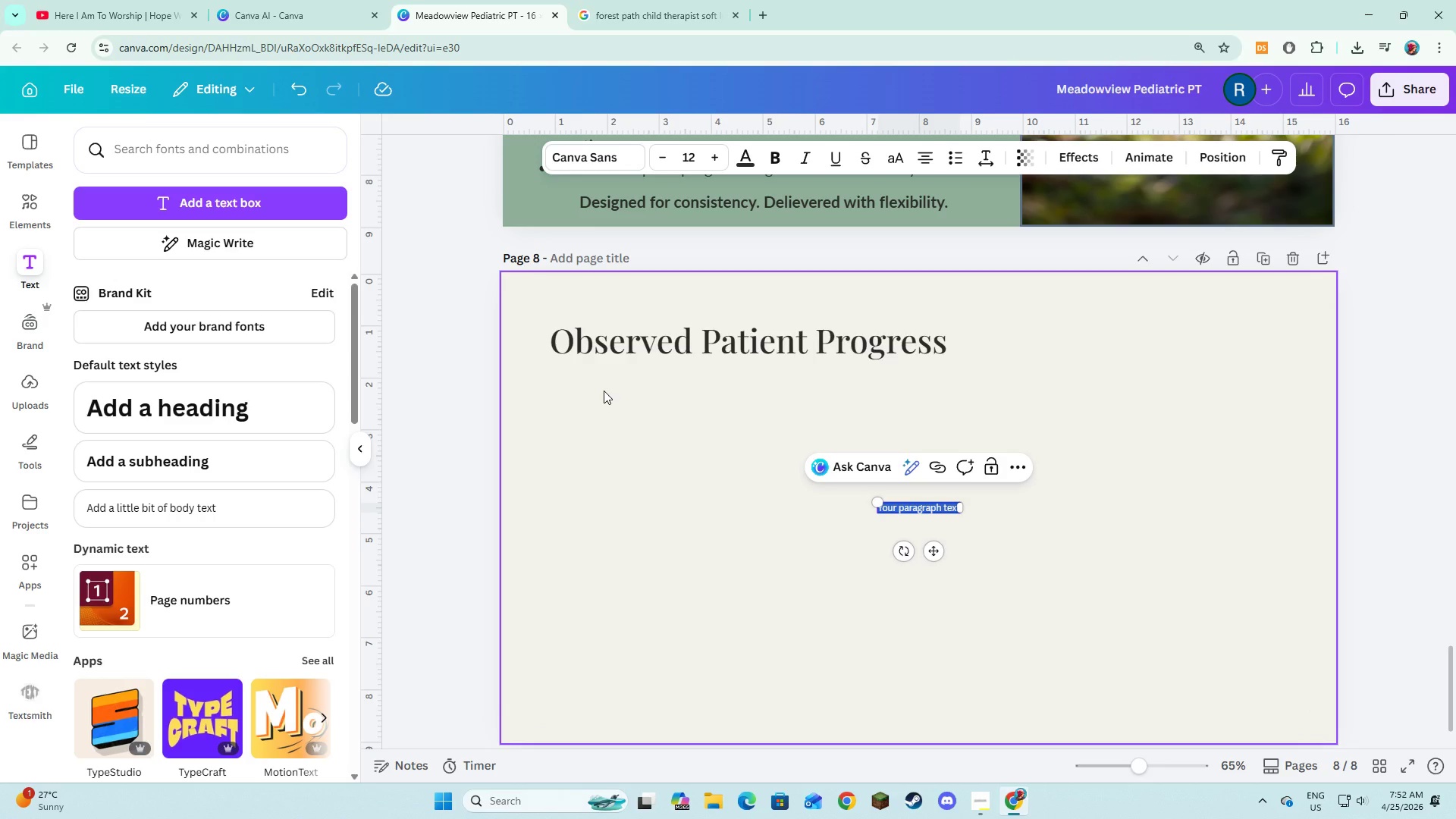 
type(patients participatio)
key(Backspace)
type(ng in mixd)
key(Backspace)
type(ed environemn)
key(Backspace)
type(ent therapy demonstrate steady m)
key(Backspace)
type(improvement in sensory regulation and functional performance over tiem)
key(Backspace)
key(Backspace)
type(me.)
 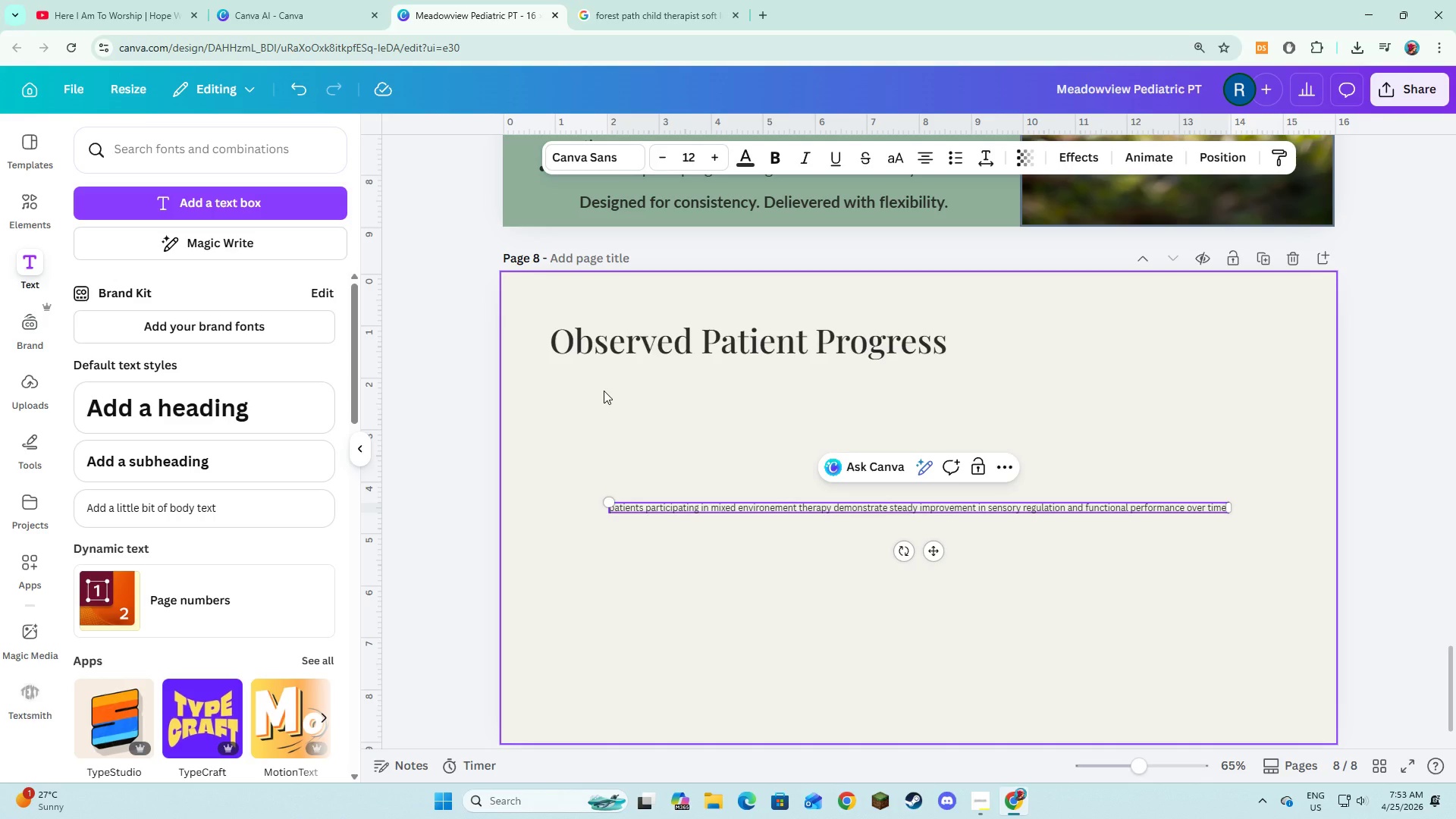 
key(Control+A)
 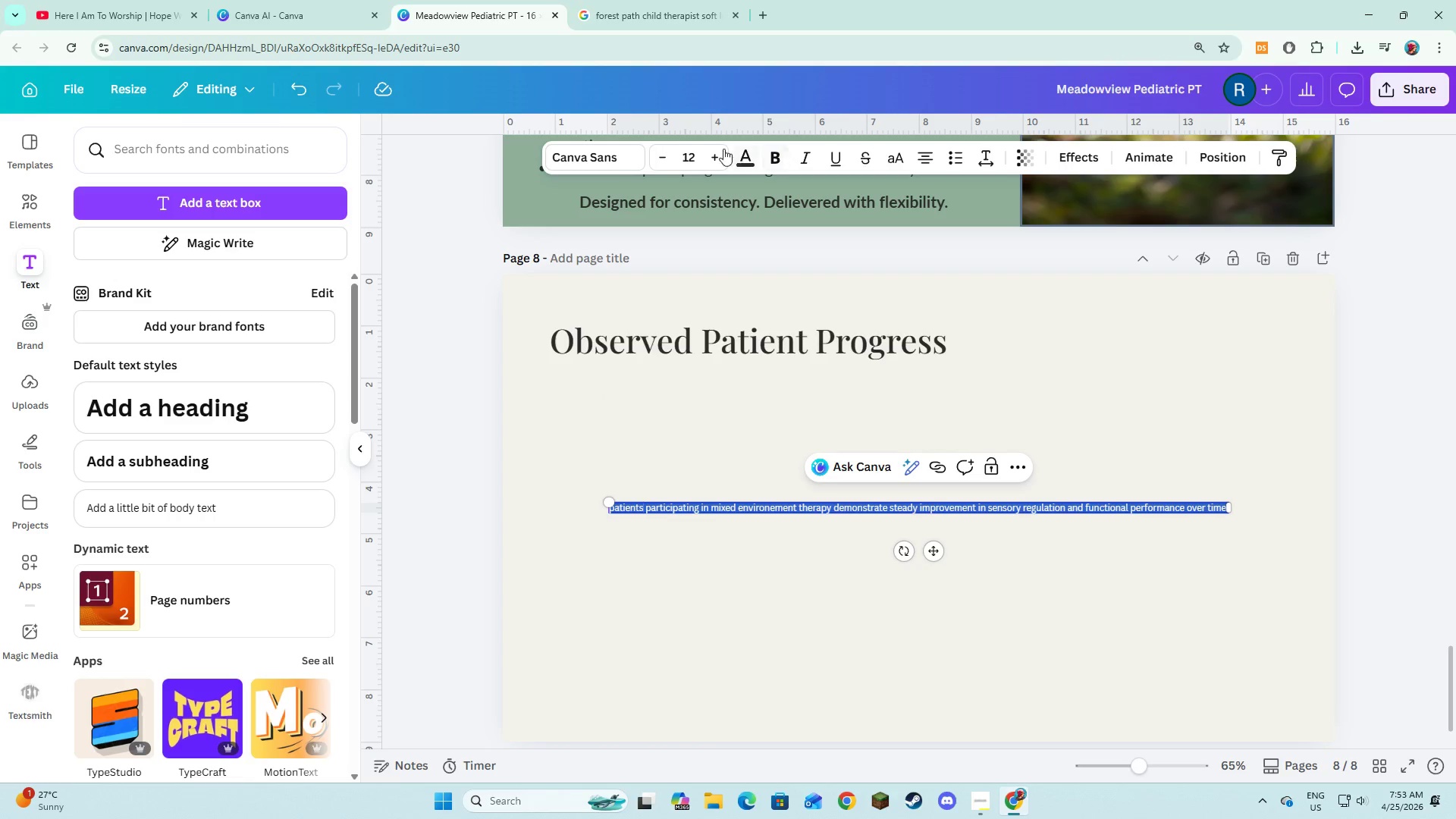 
left_click([594, 149])
 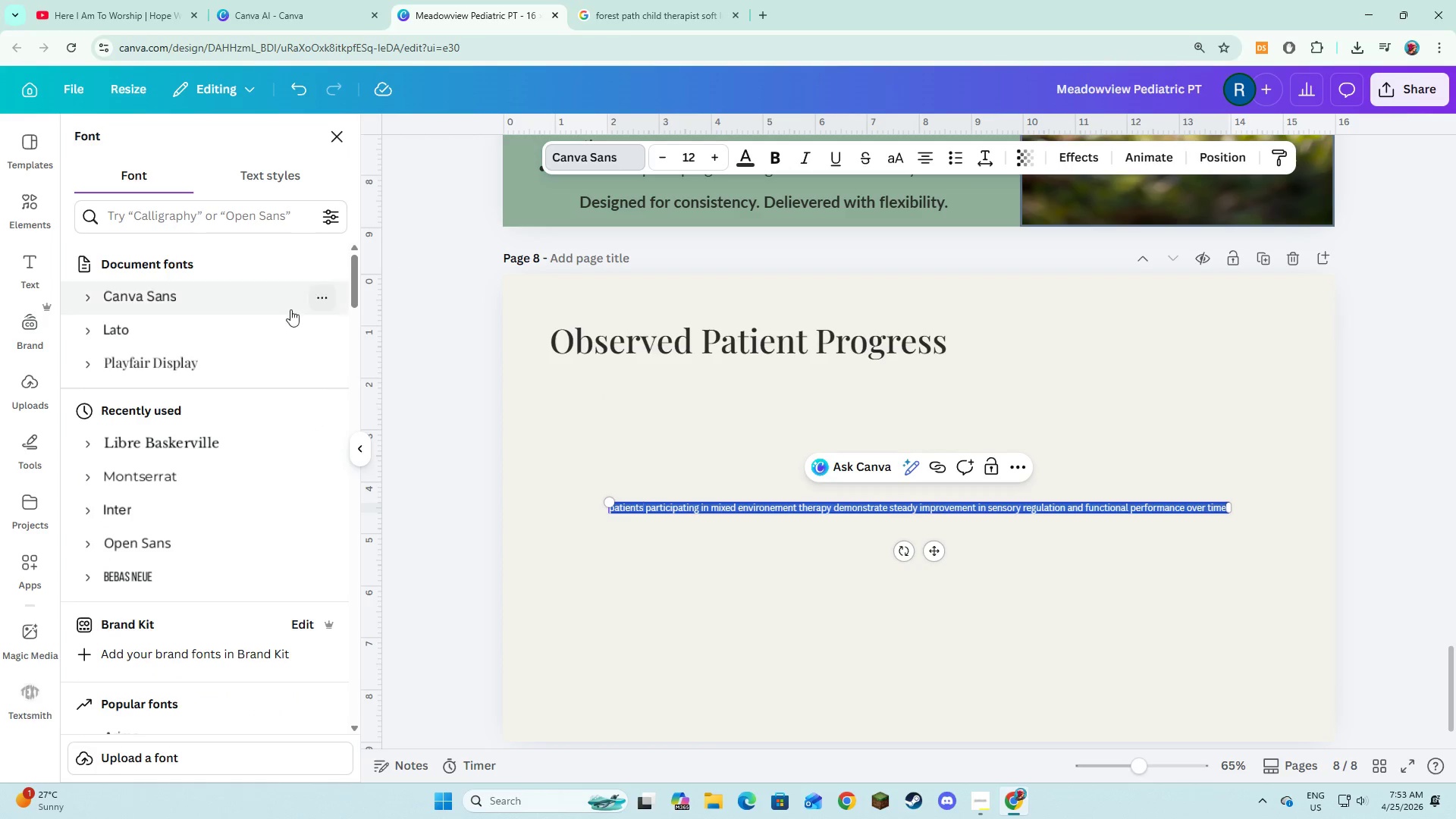 
left_click([244, 328])
 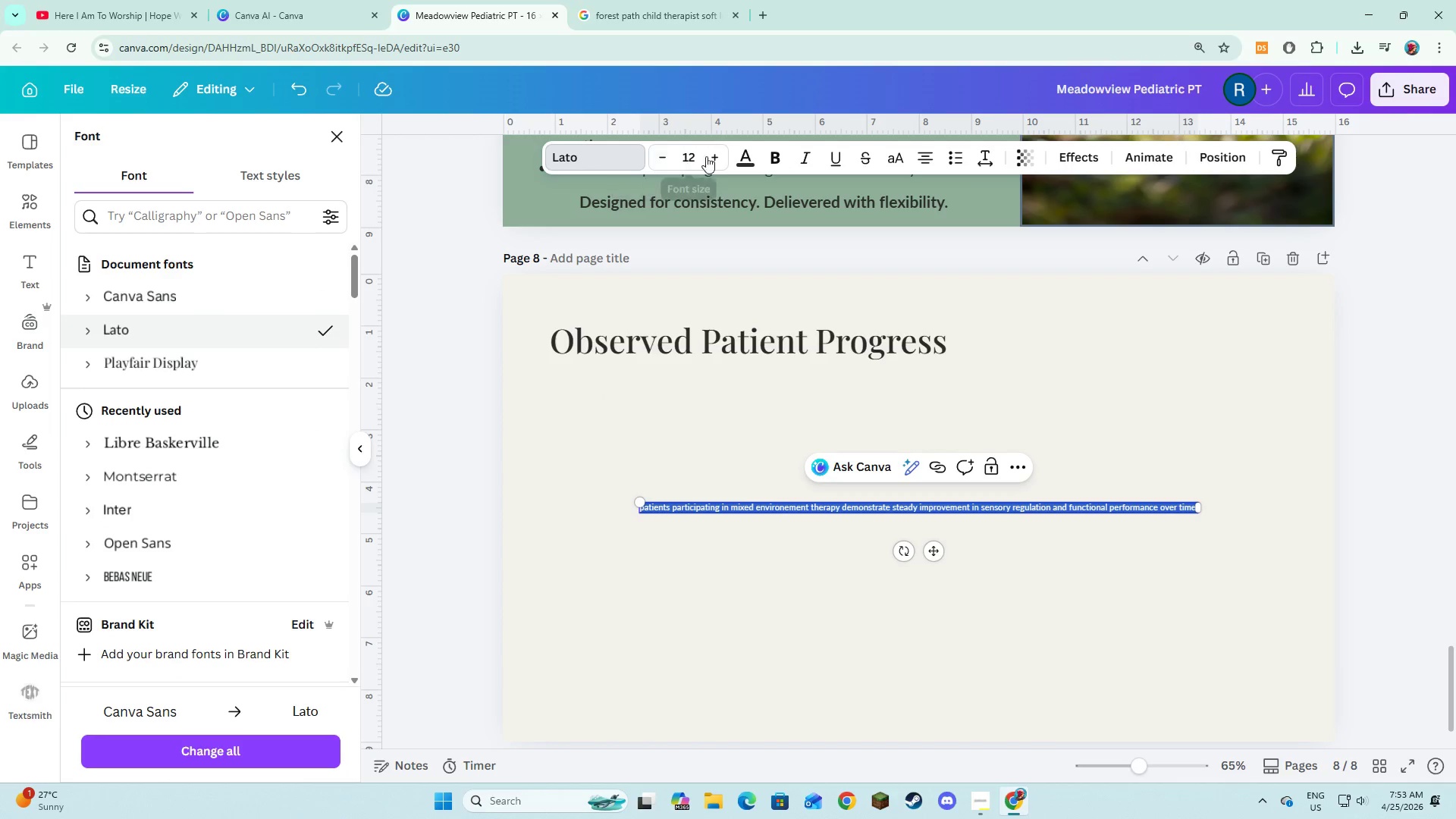 
double_click([714, 153])
 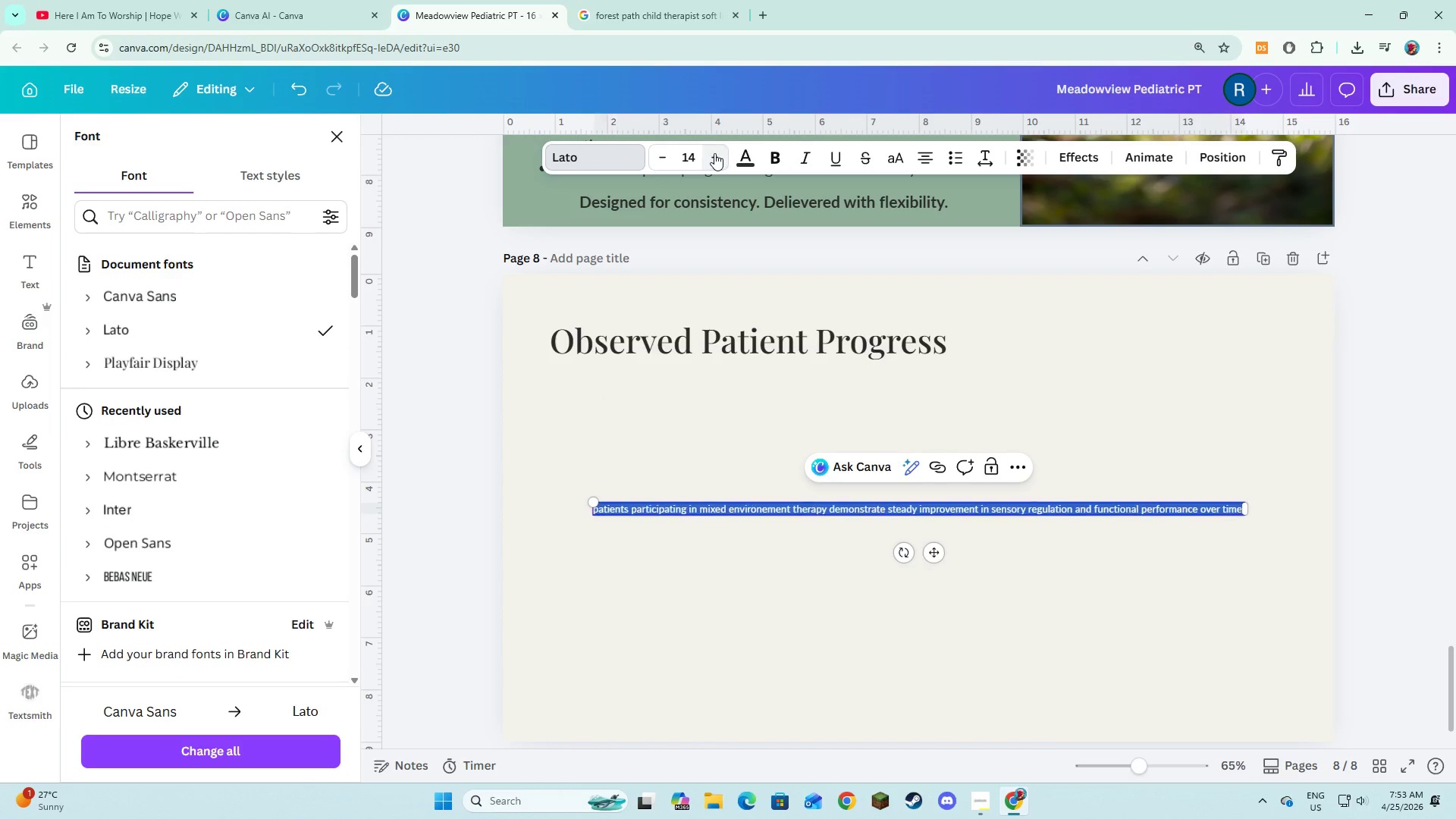 
triple_click([714, 153])
 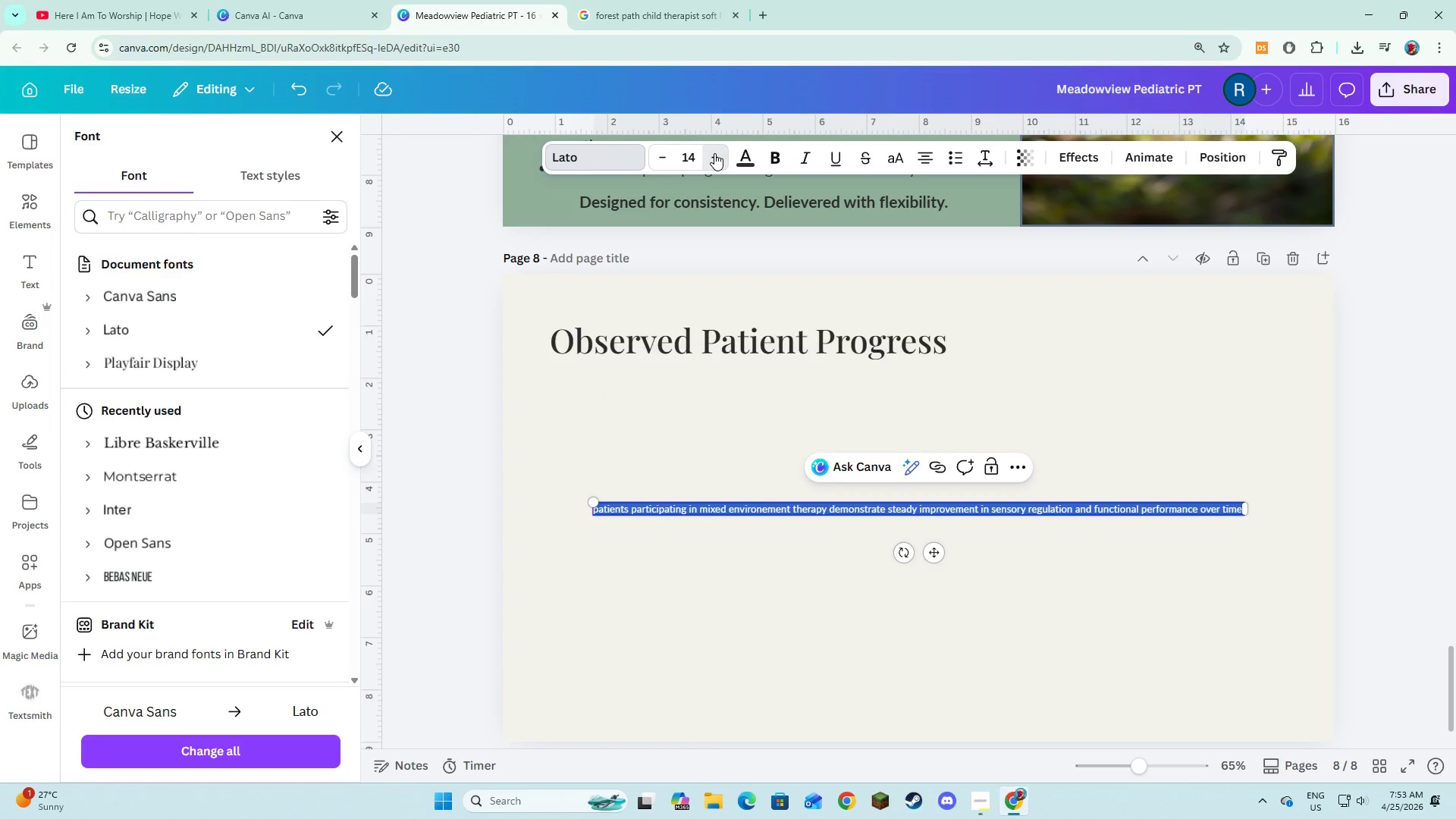 
triple_click([714, 153])
 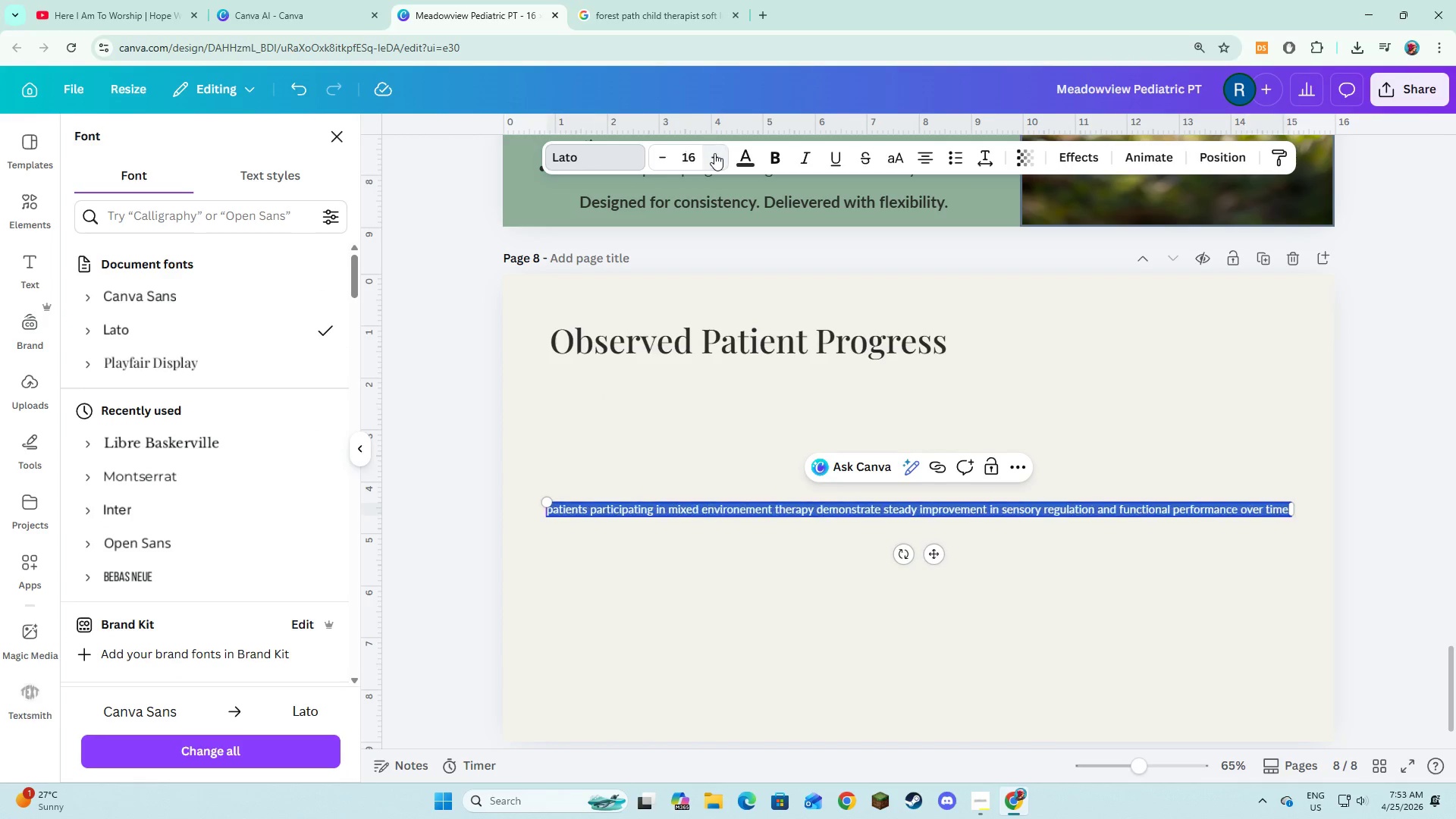 
triple_click([714, 153])
 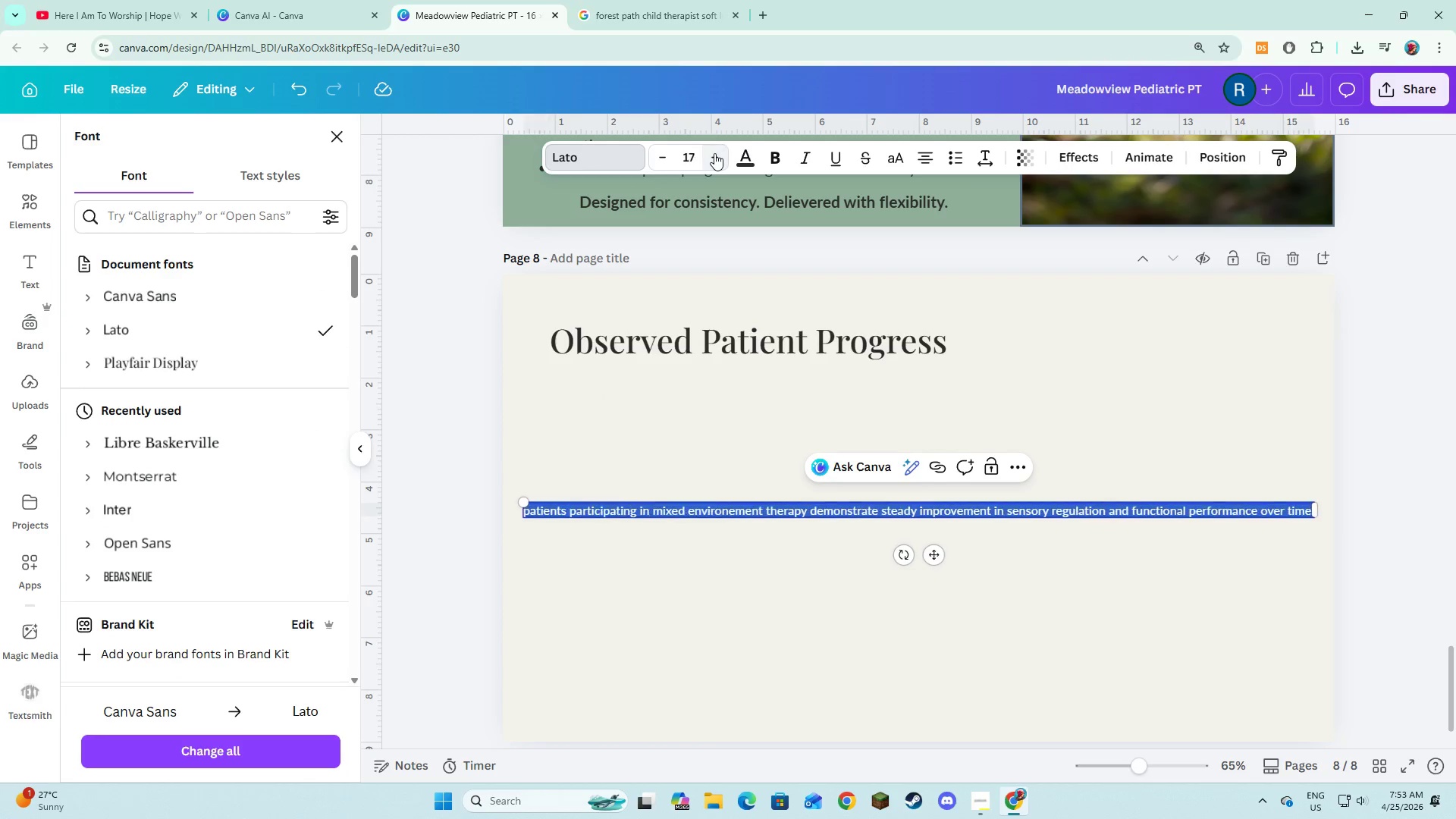 
triple_click([714, 153])
 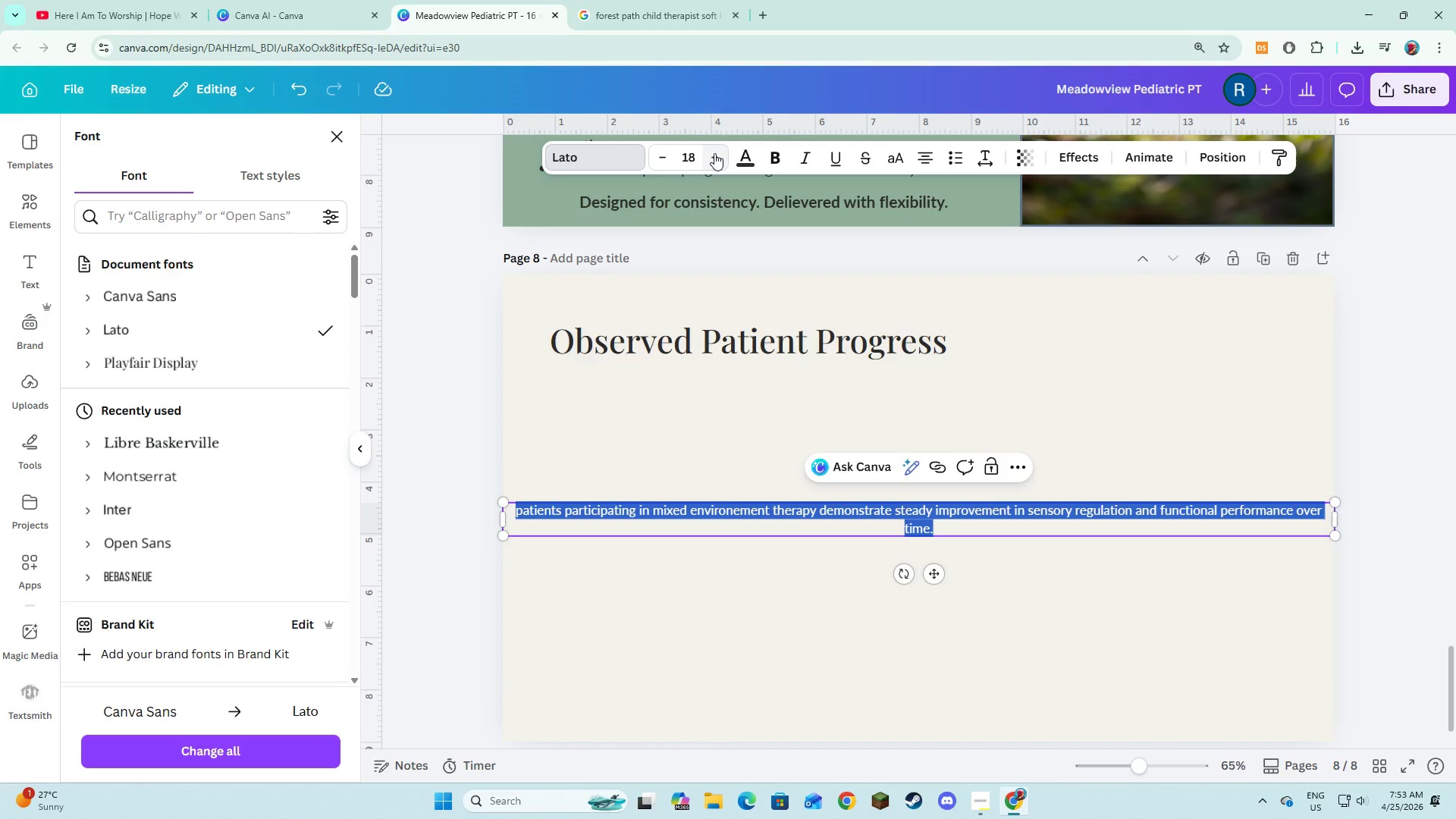 
triple_click([714, 153])
 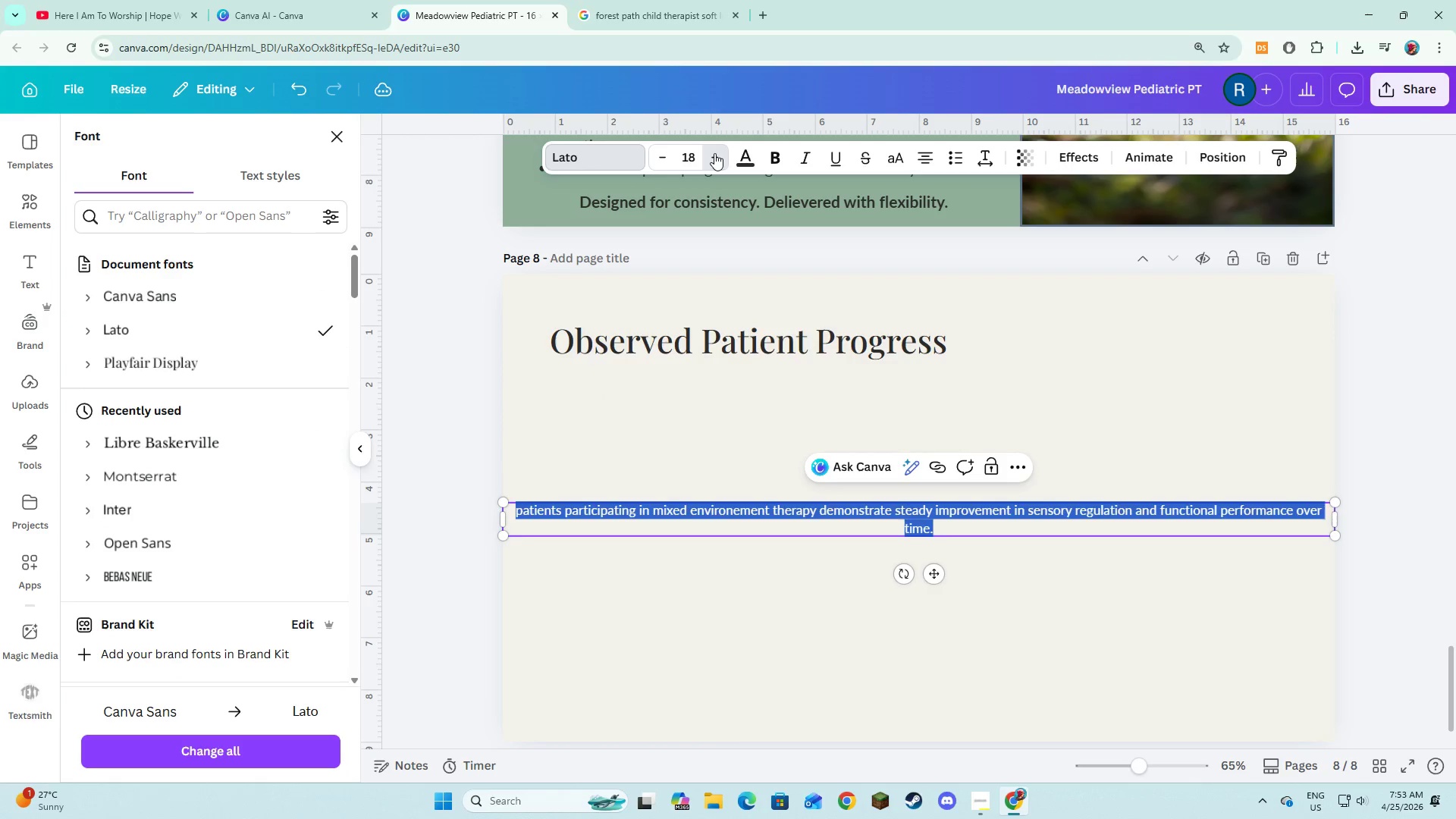 
triple_click([714, 153])
 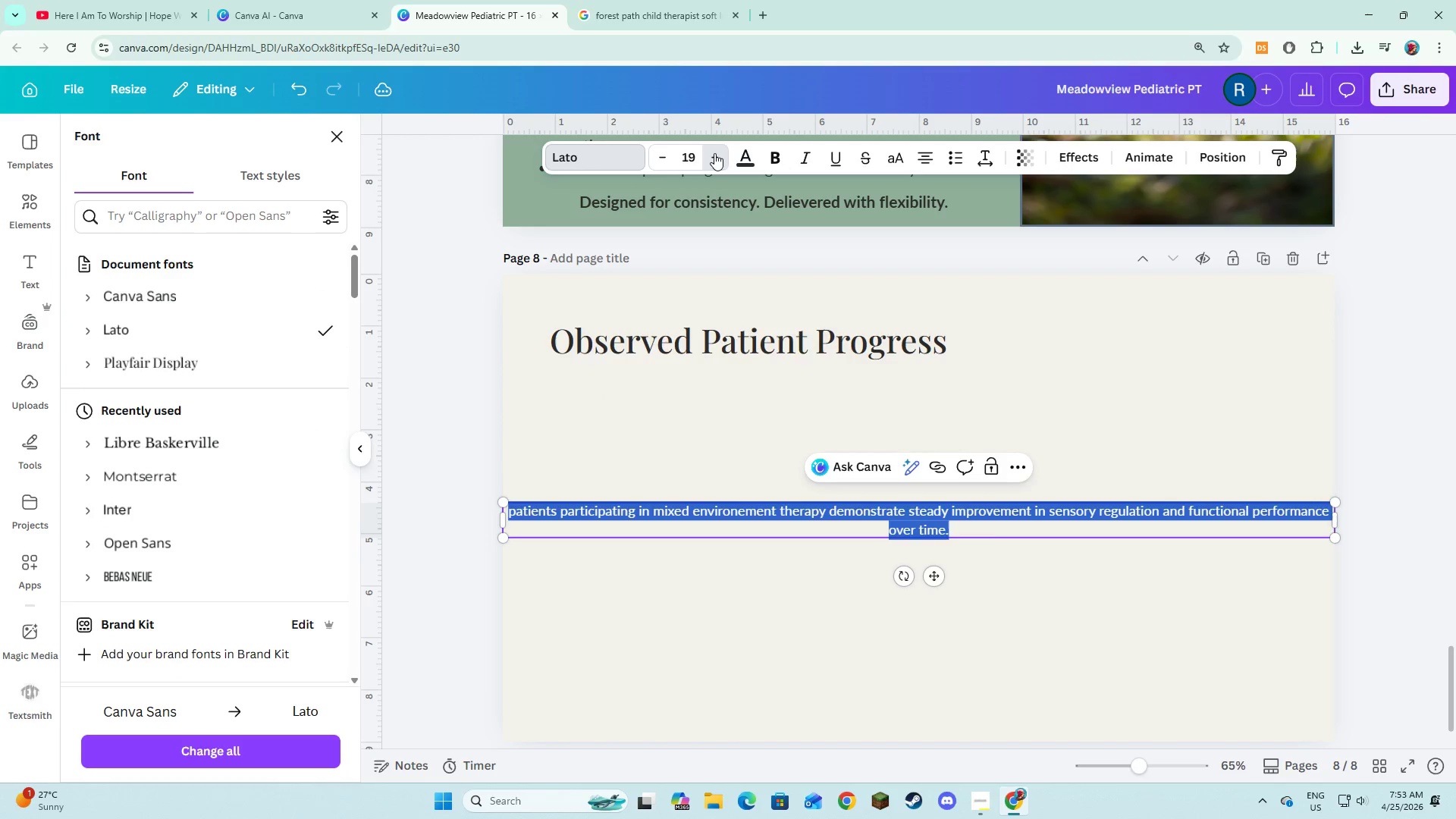 
triple_click([714, 153])
 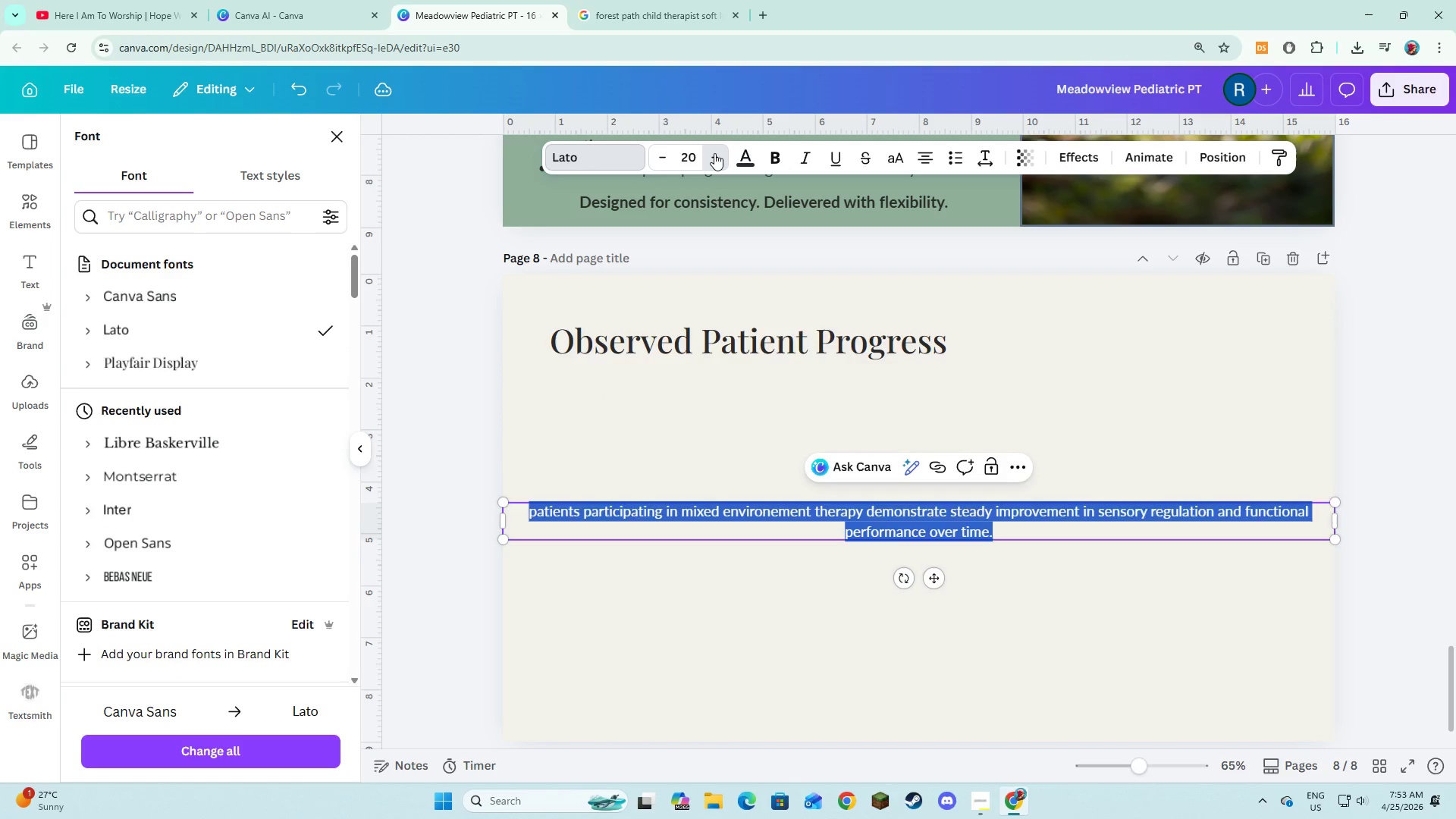 
triple_click([714, 153])
 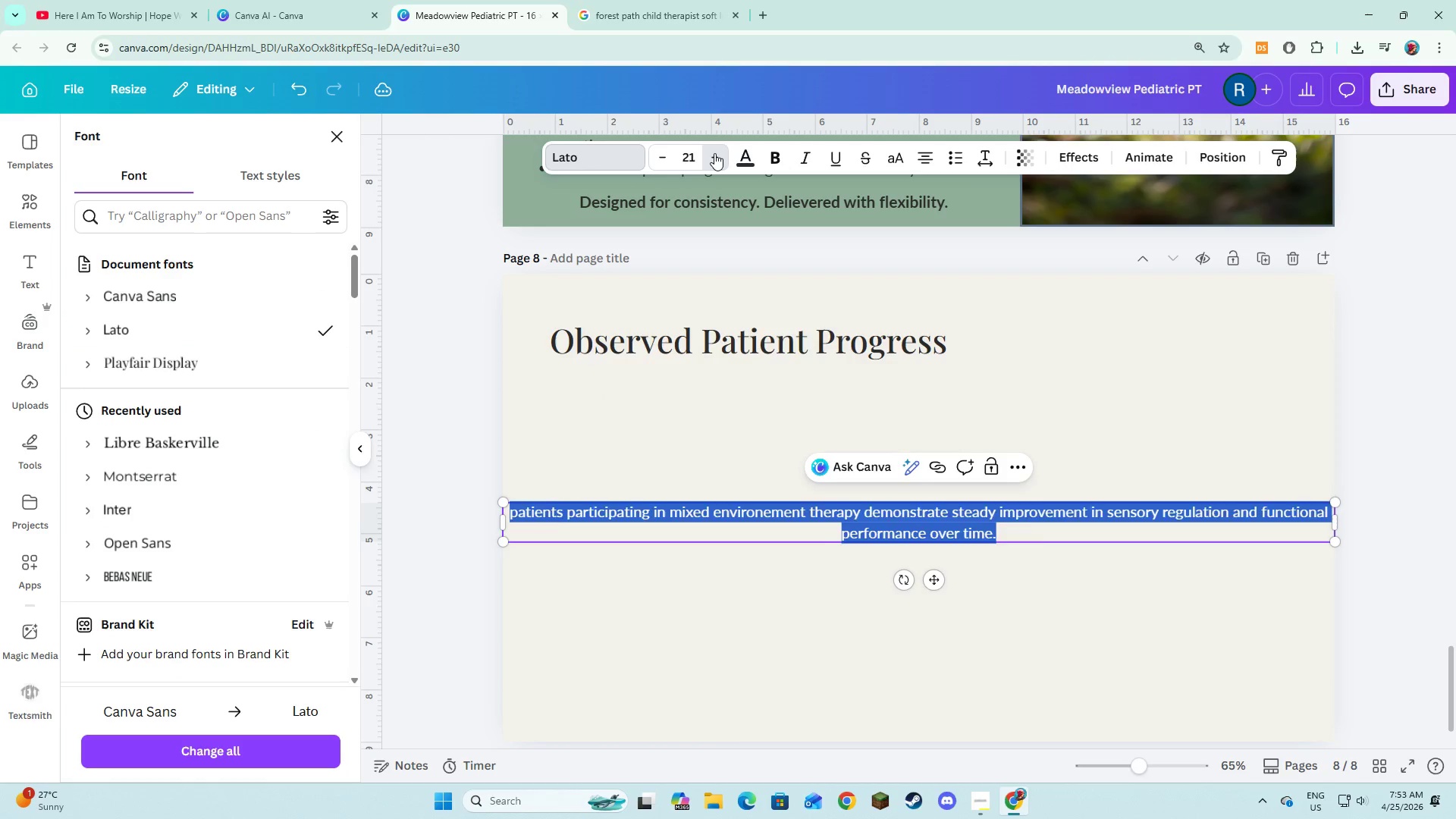 
triple_click([714, 153])
 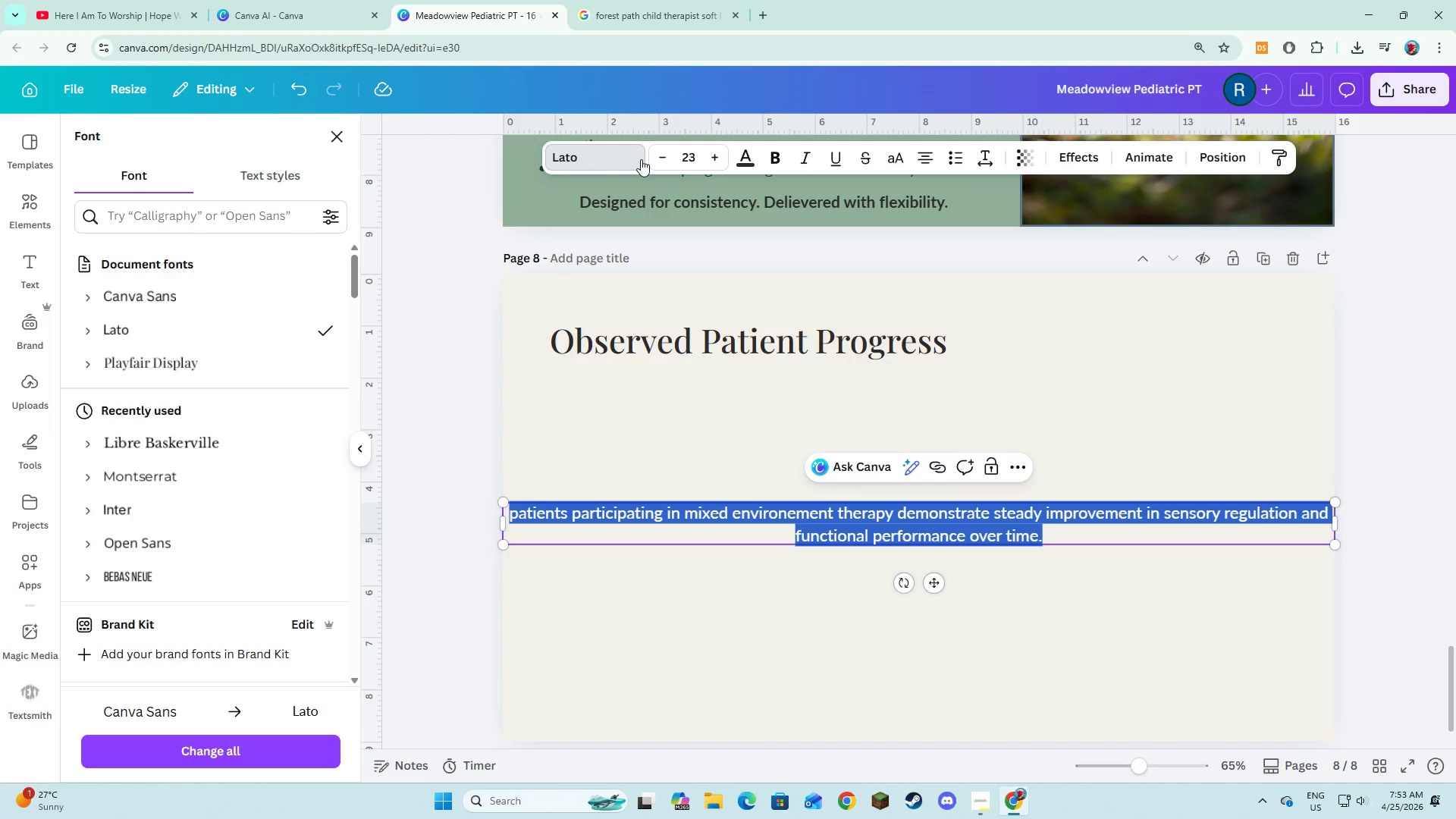 
left_click([647, 155])
 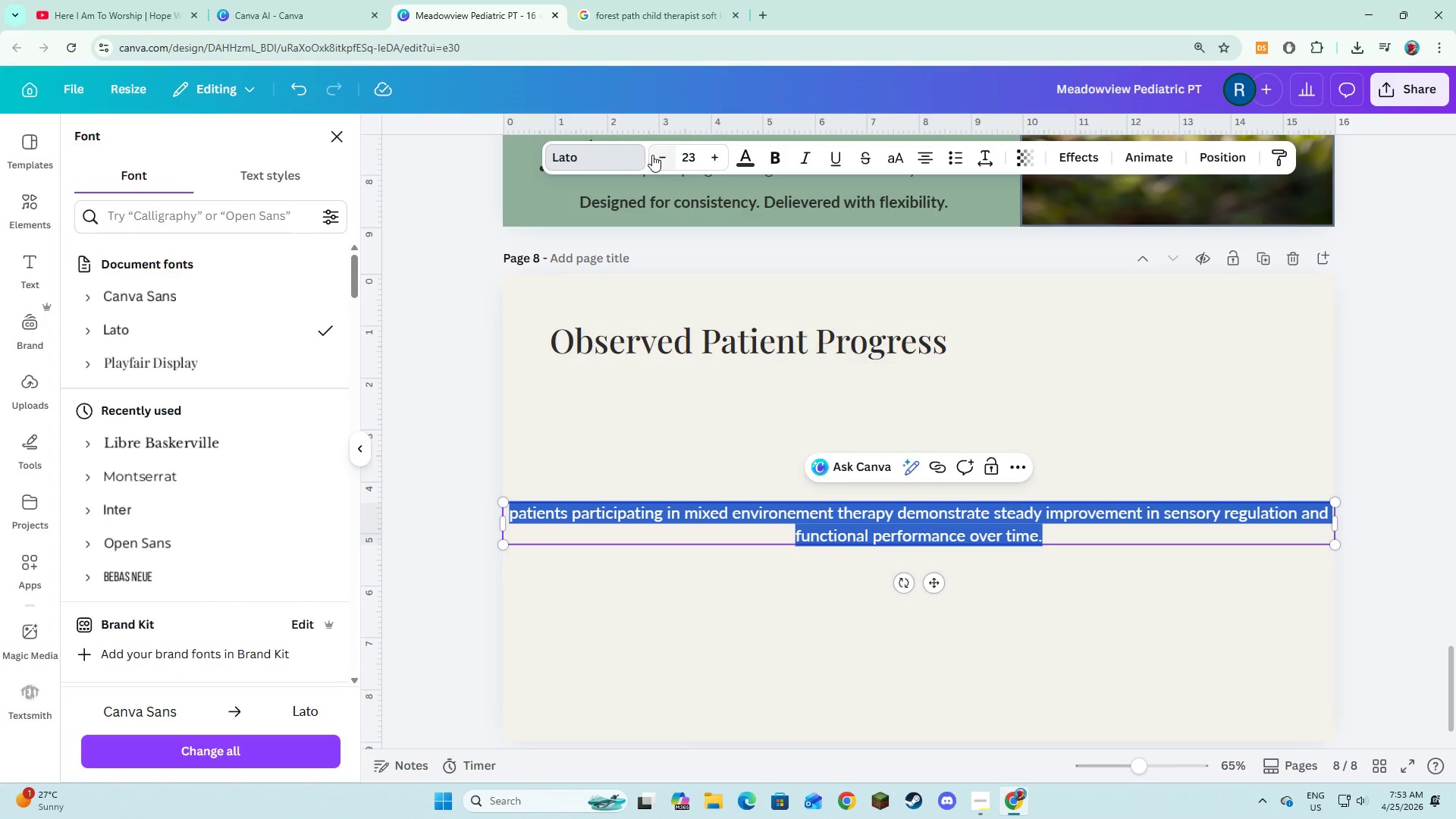 
left_click([652, 155])
 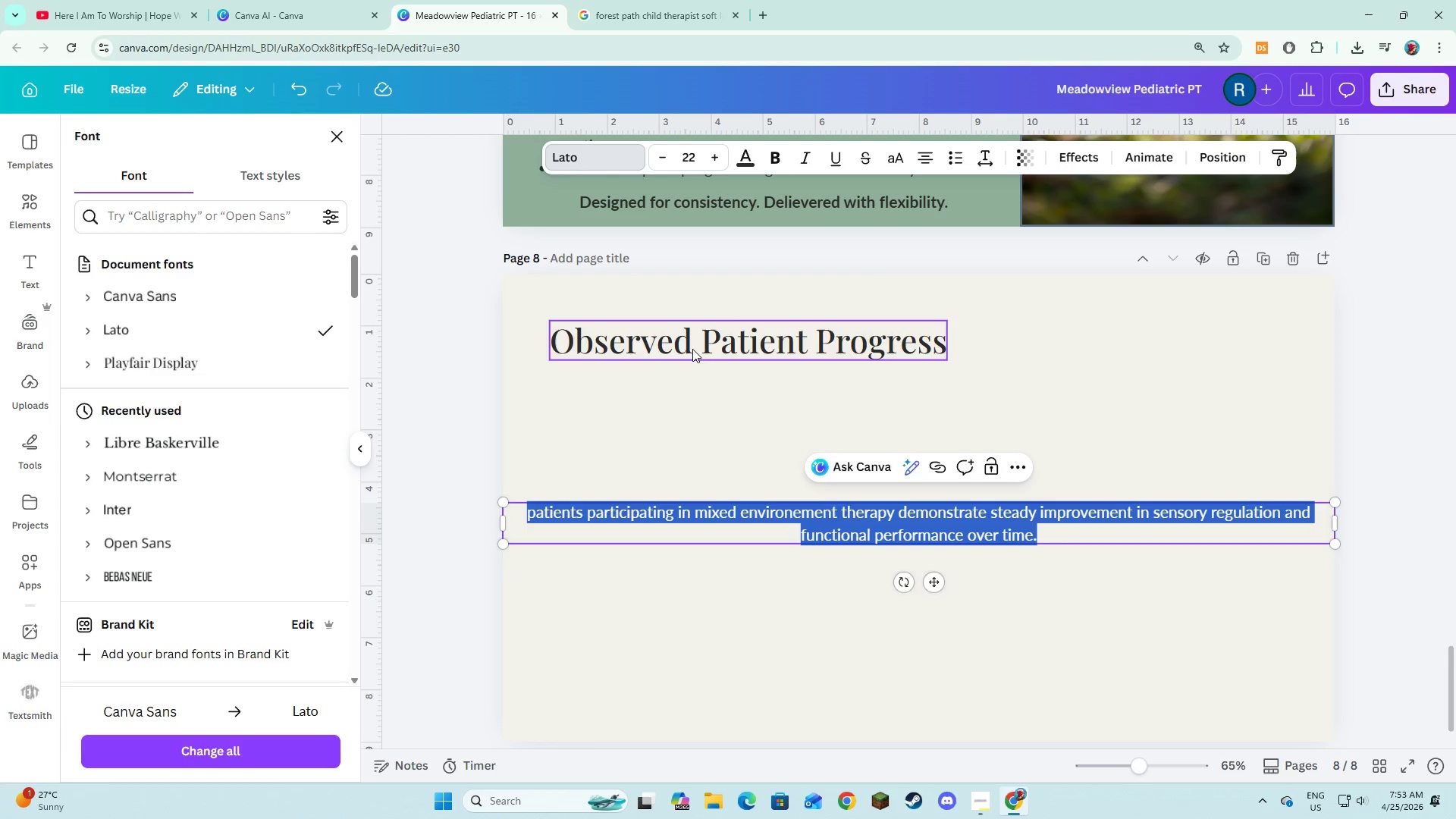 
double_click([692, 350])
 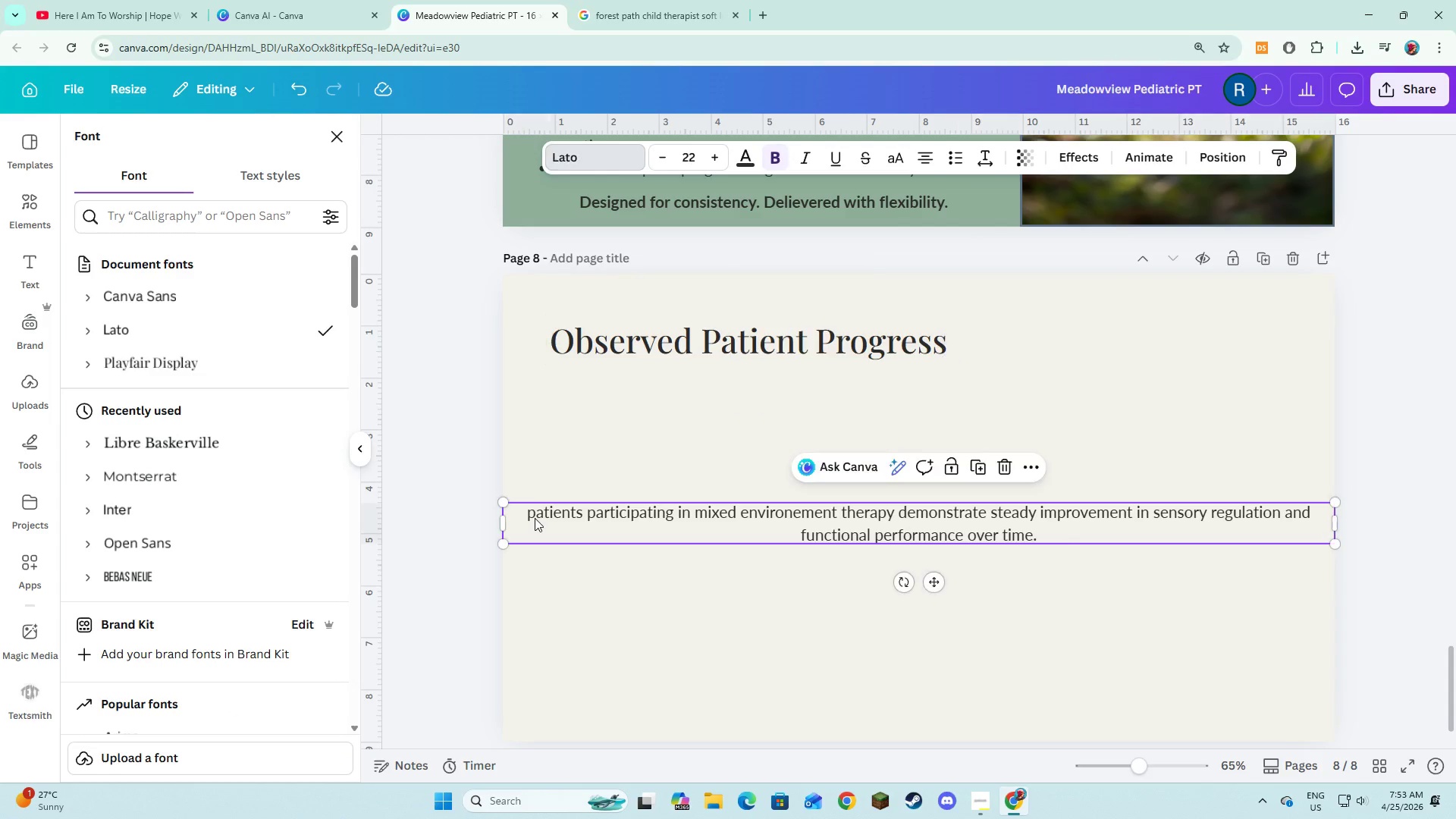 
double_click([535, 518])
 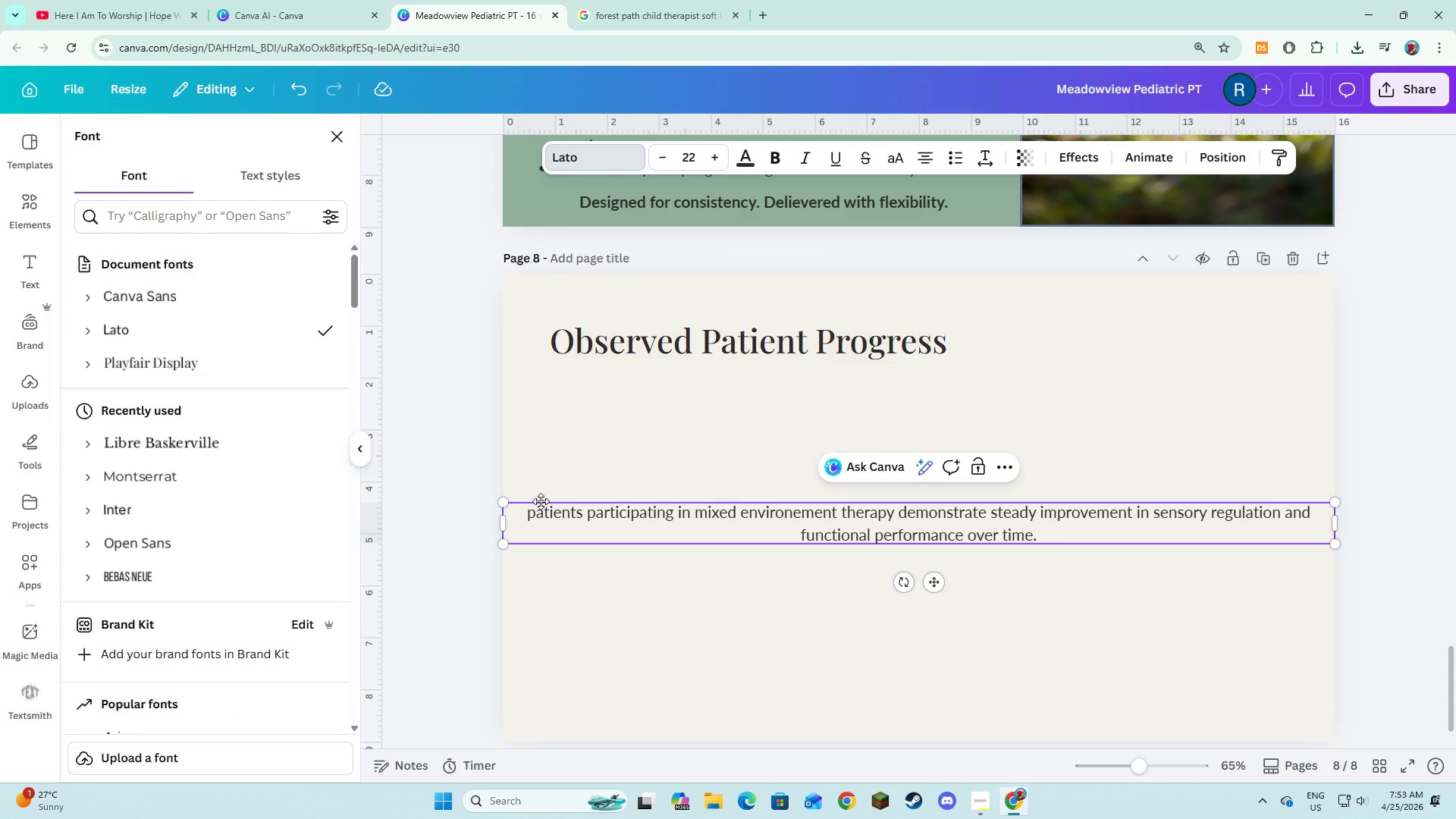 
key(Backspace)
 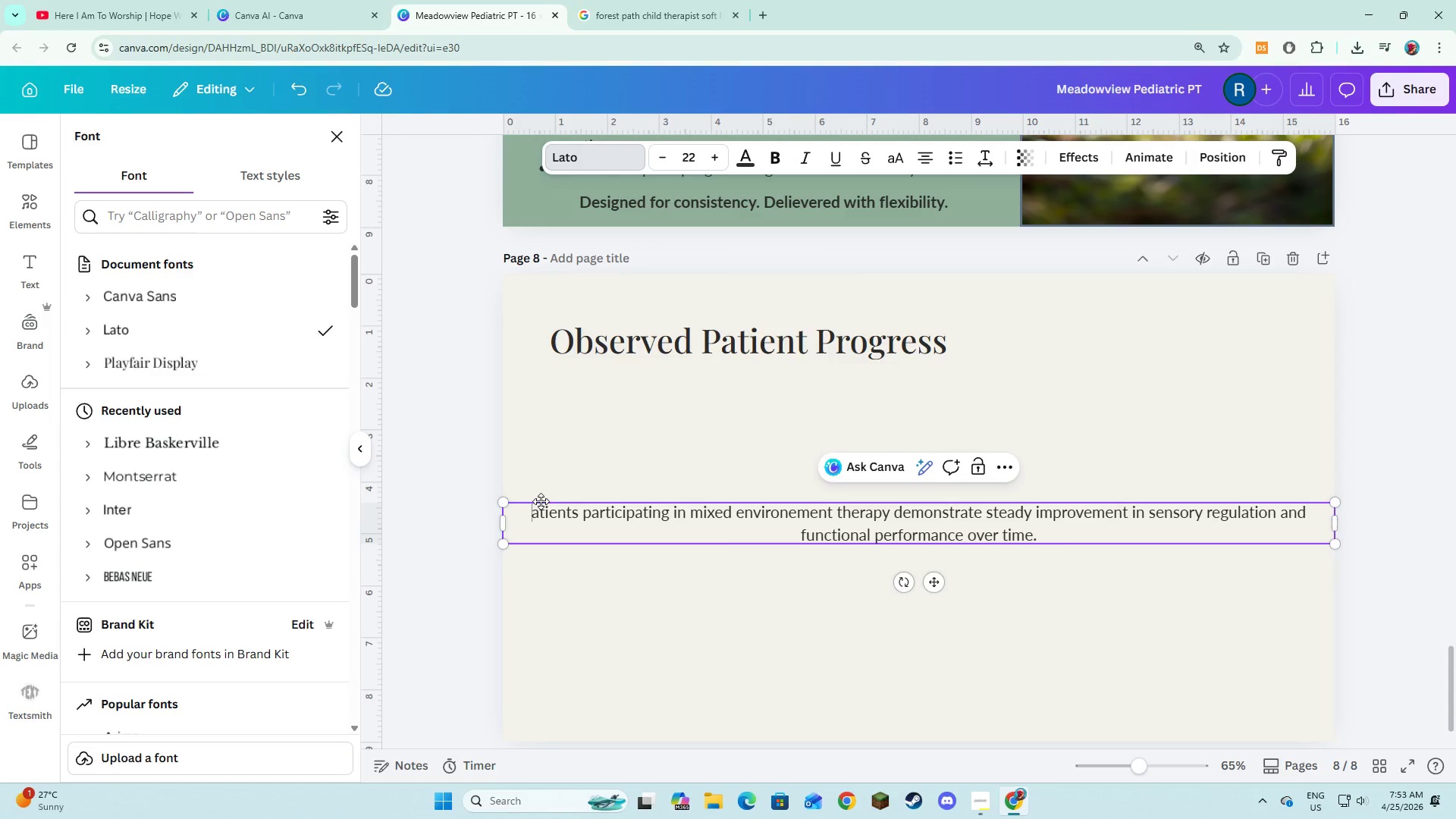 
key(Shift+ShiftLeft)
 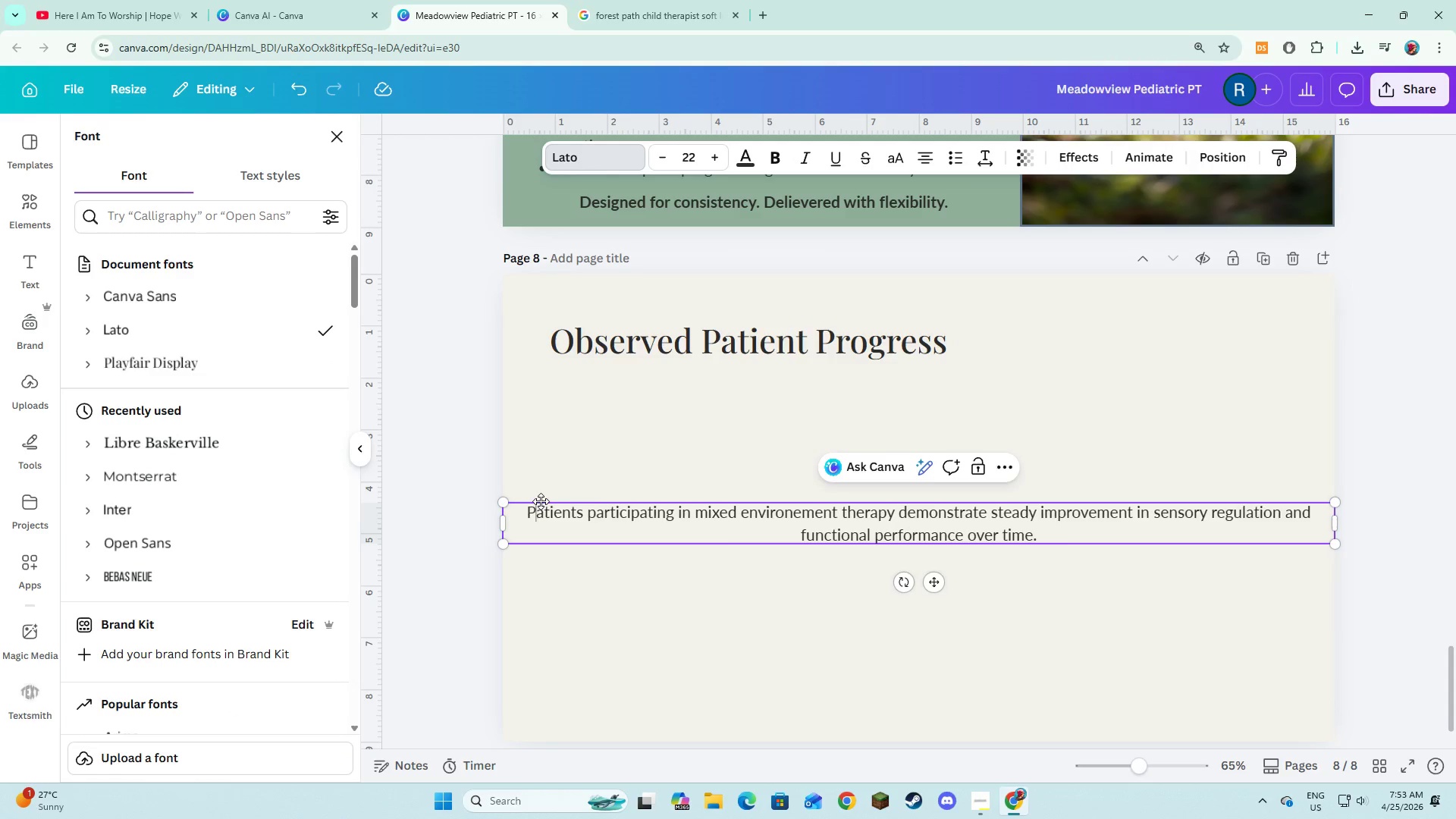 
key(Shift+P)
 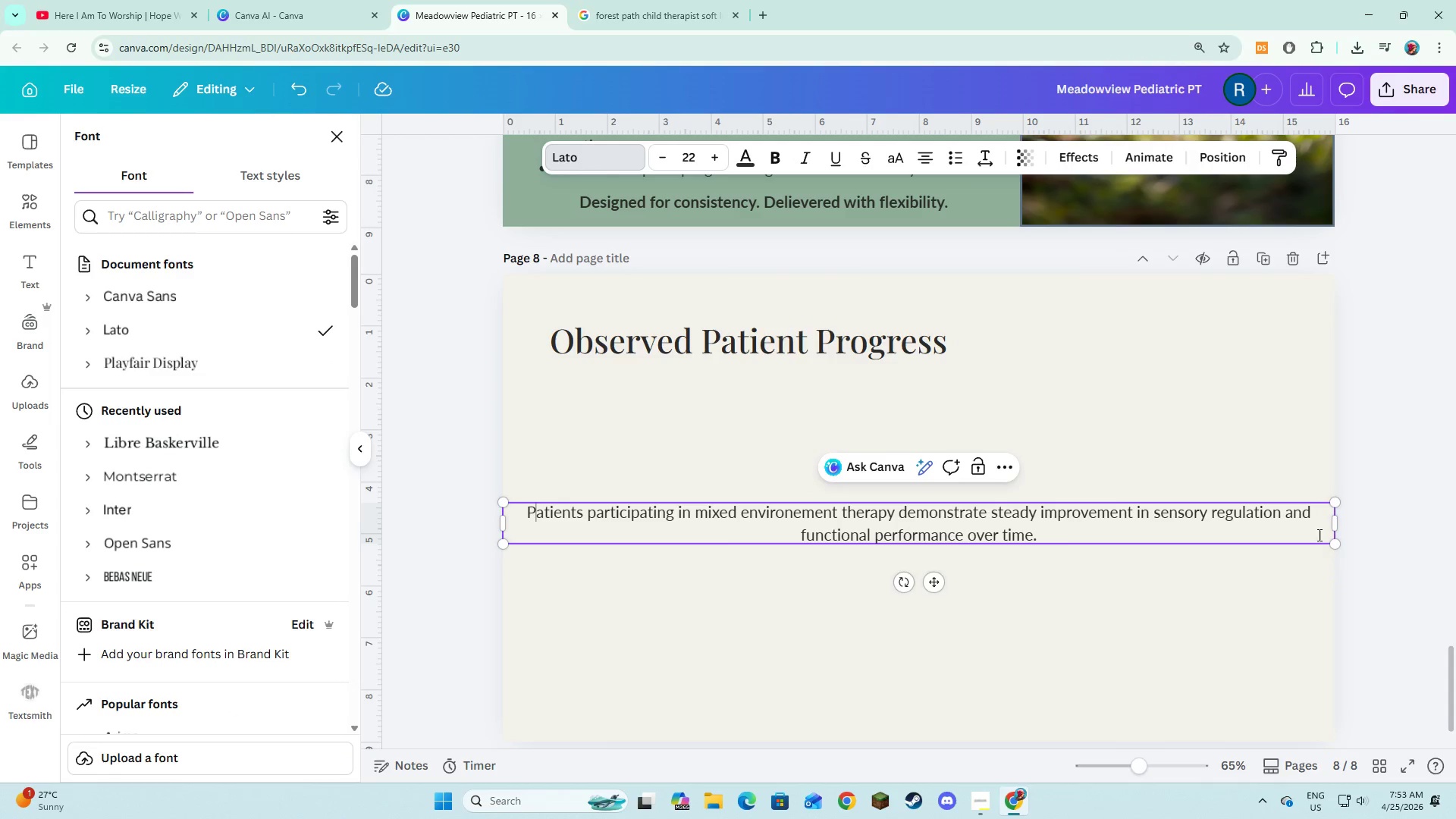 
left_click_drag(start_coordinate=[1336, 520], to_coordinate=[939, 520])
 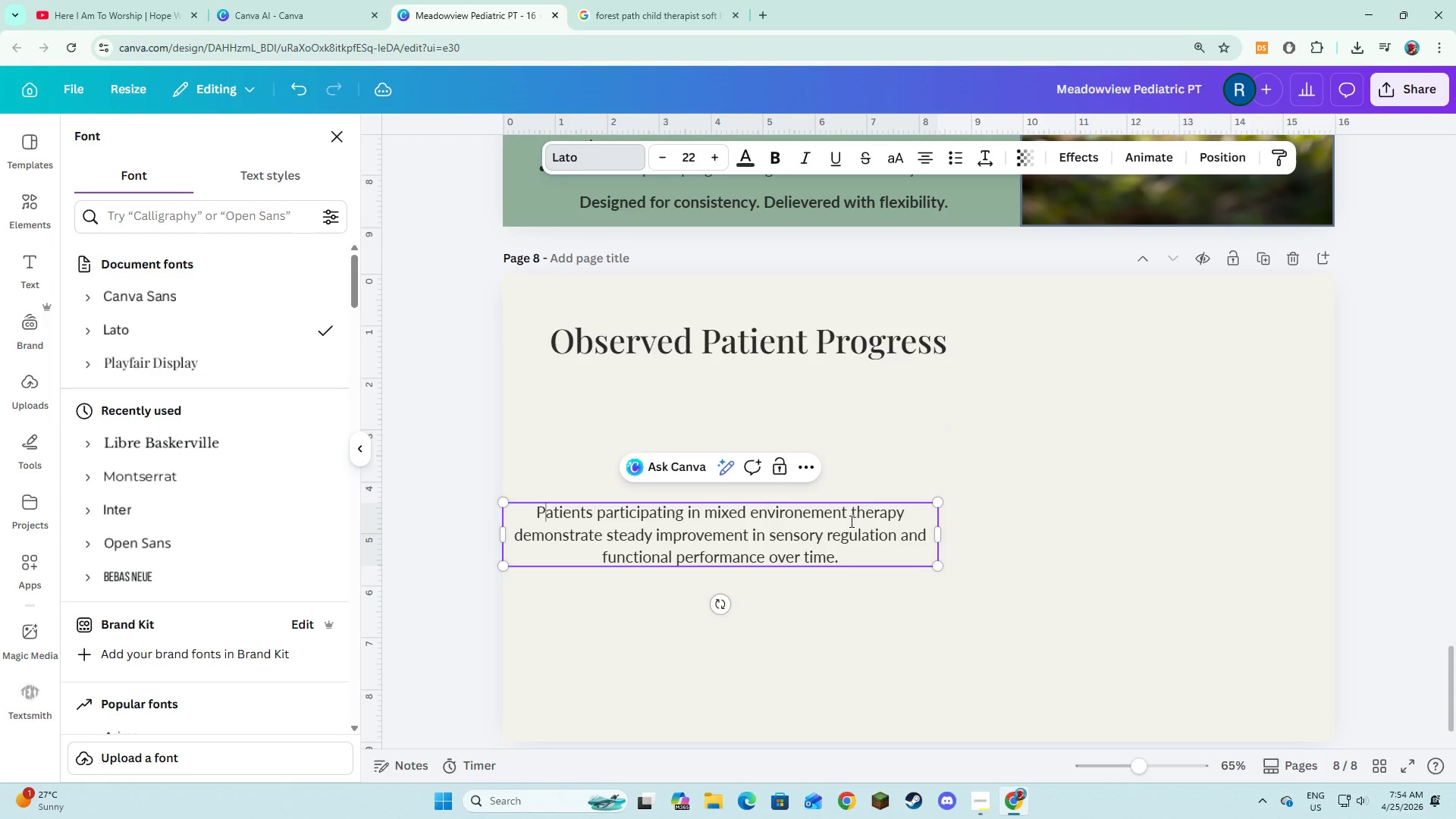 
left_click_drag(start_coordinate=[850, 521], to_coordinate=[860, 436])
 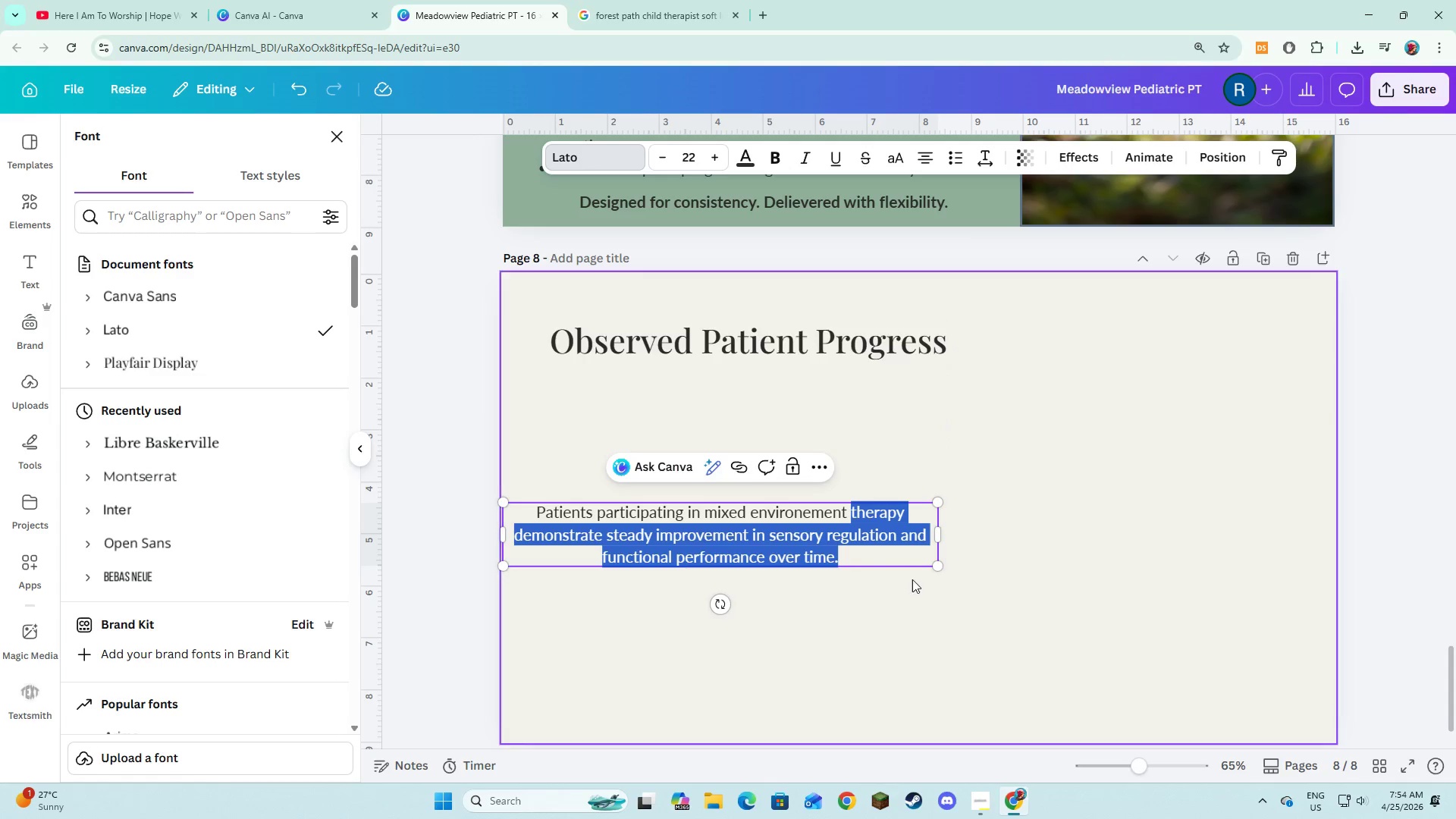 
left_click([912, 579])
 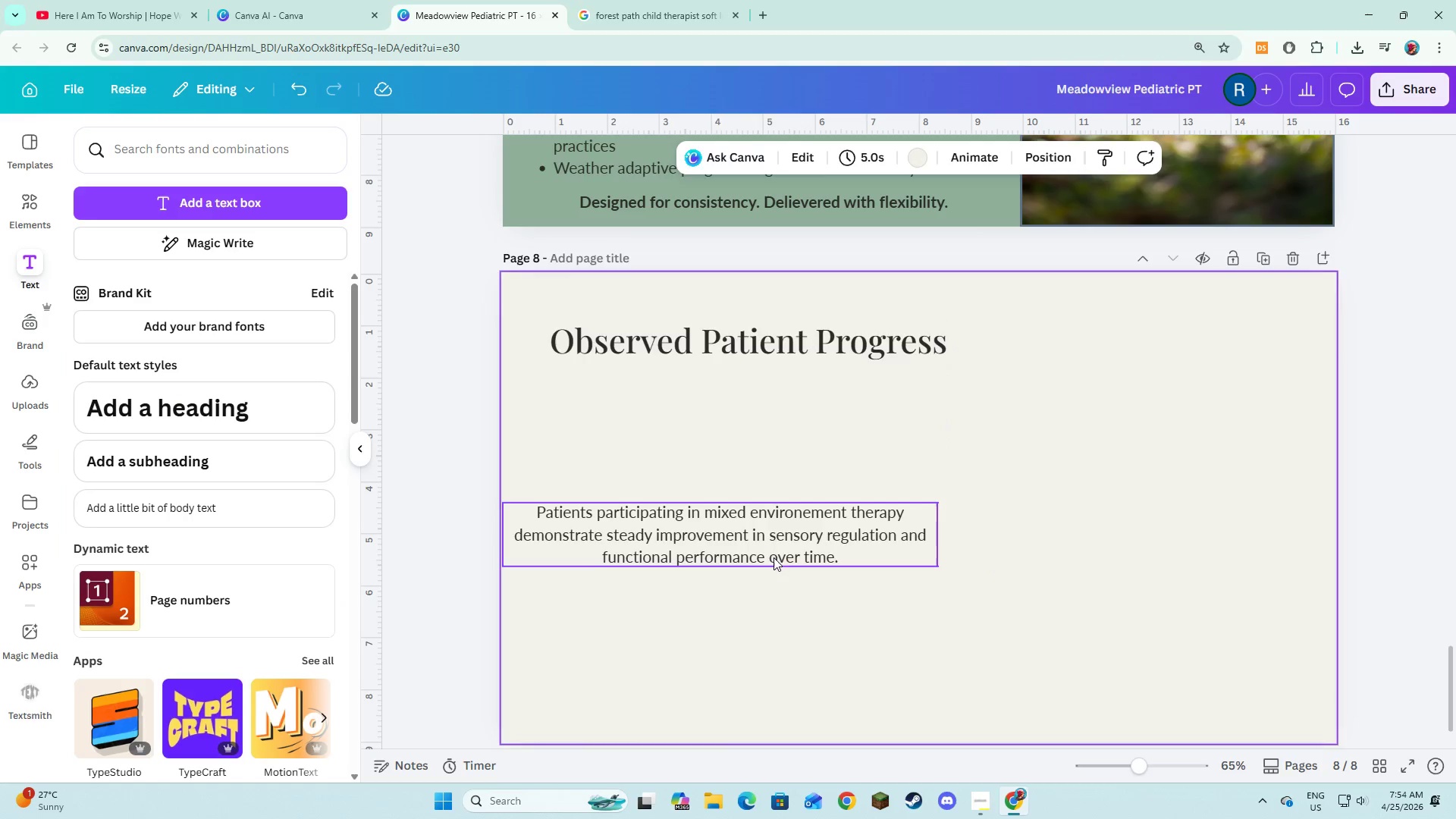 
left_click([770, 550])
 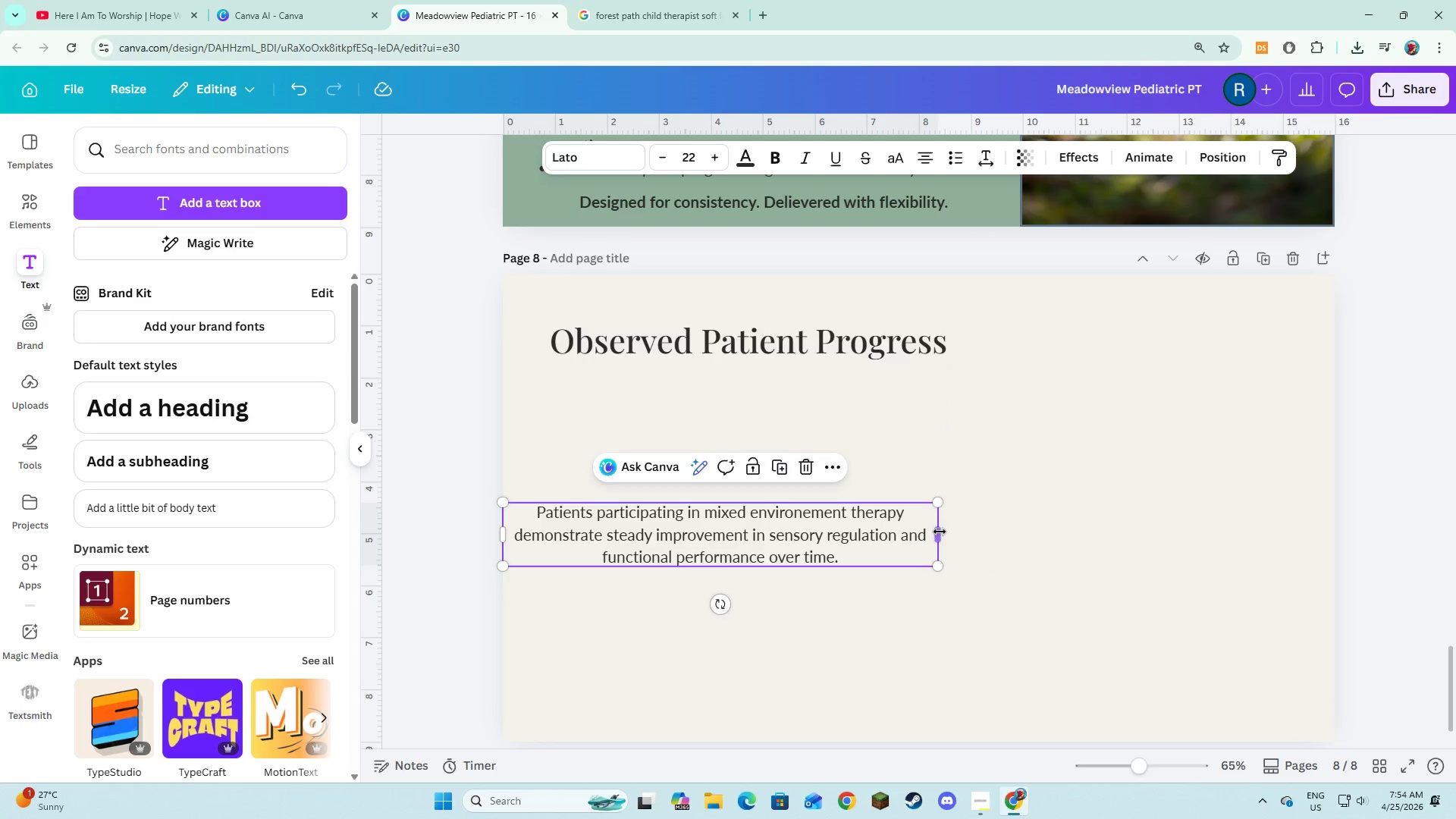 
left_click_drag(start_coordinate=[940, 532], to_coordinate=[877, 538])
 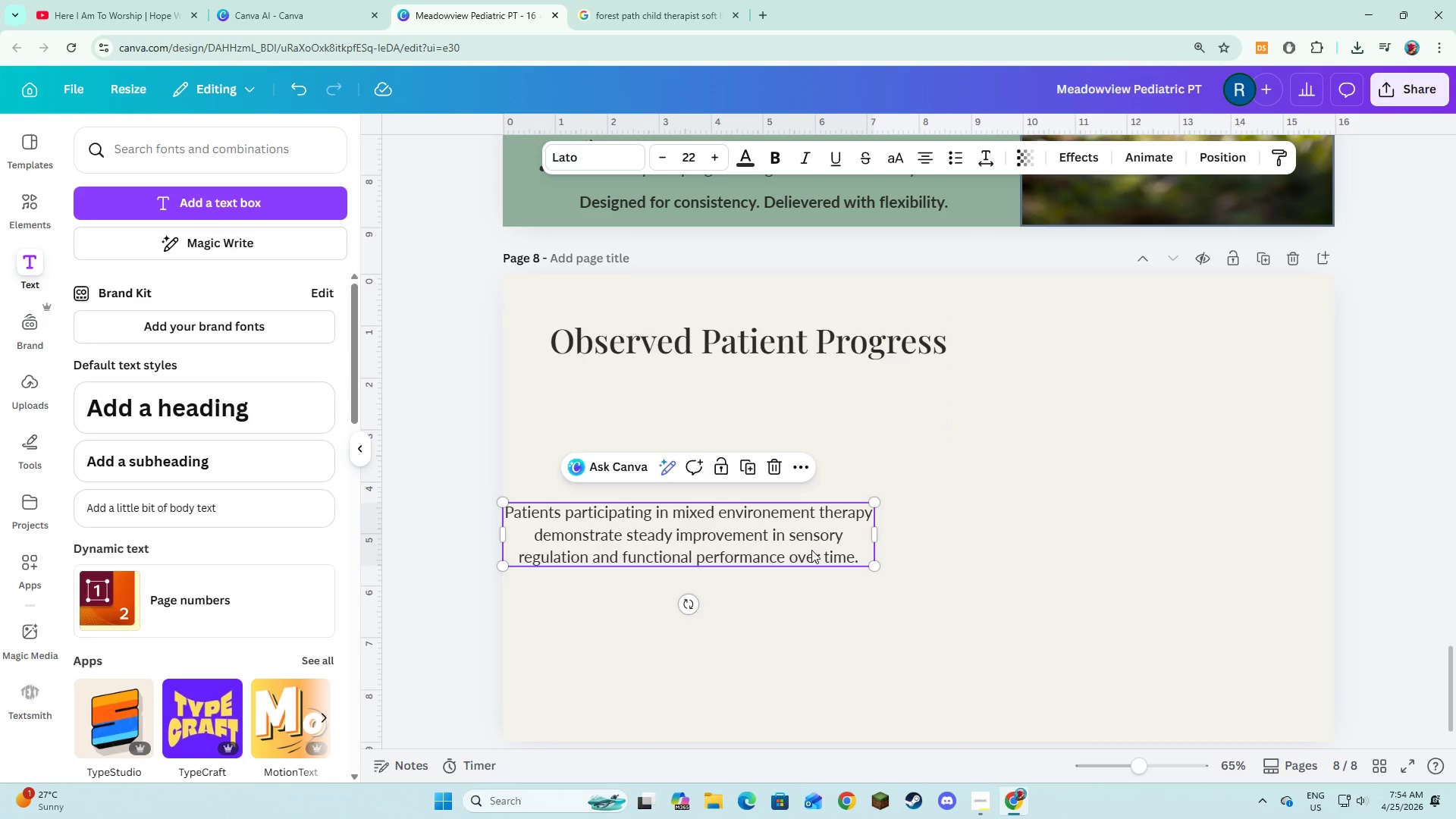 
left_click_drag(start_coordinate=[811, 550], to_coordinate=[856, 431])
 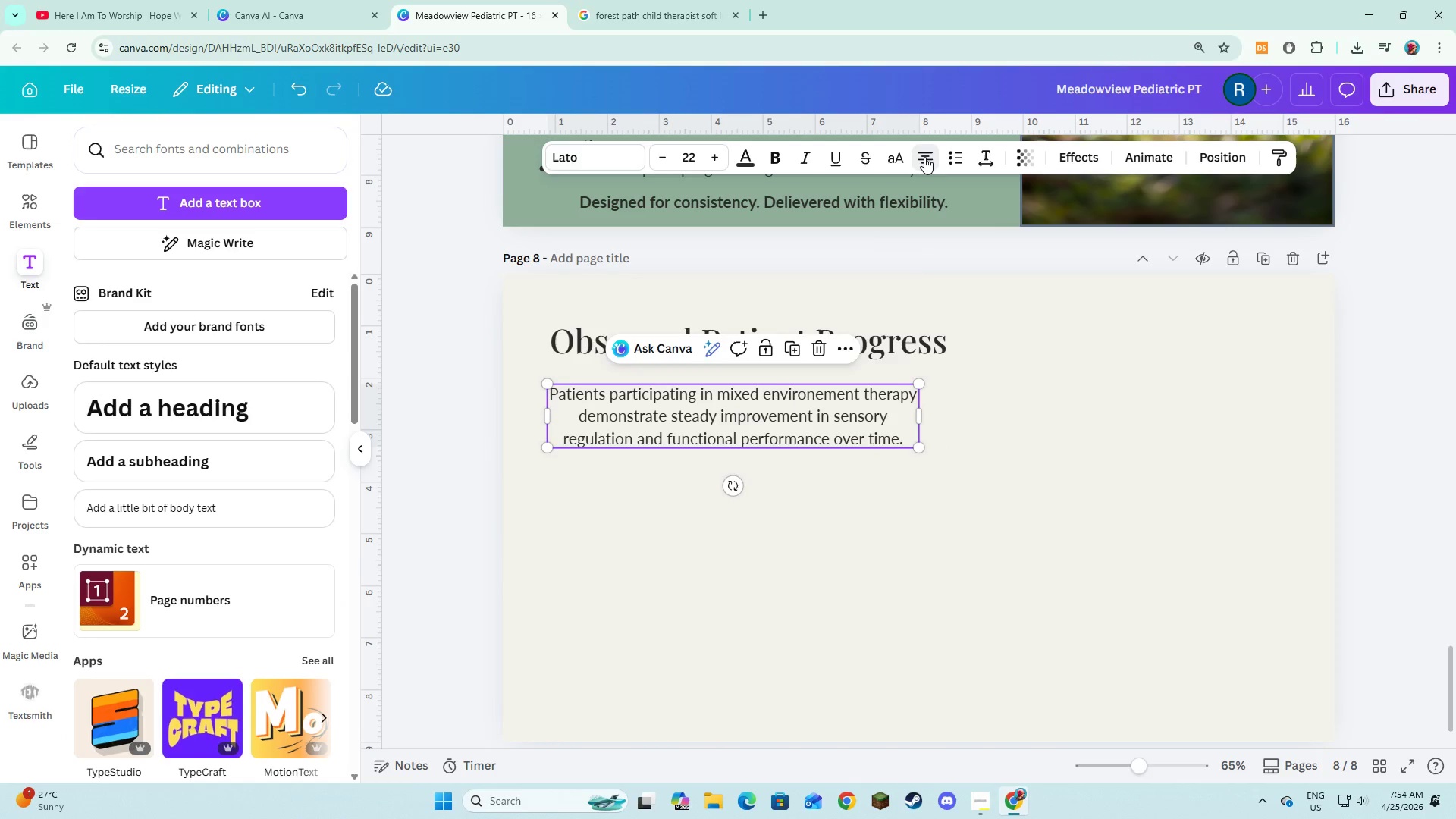 
double_click([924, 157])
 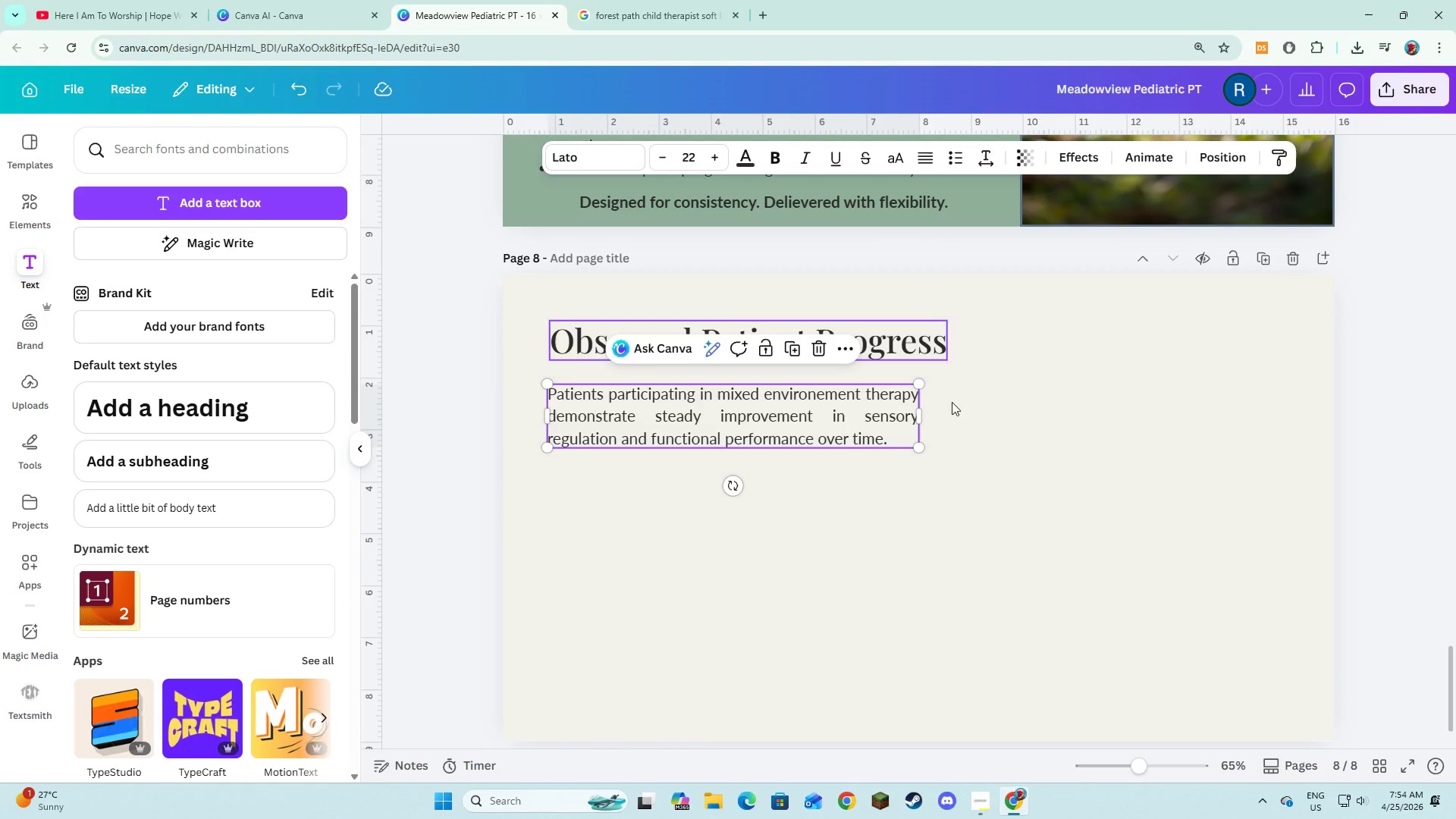 
triple_click([954, 408])
 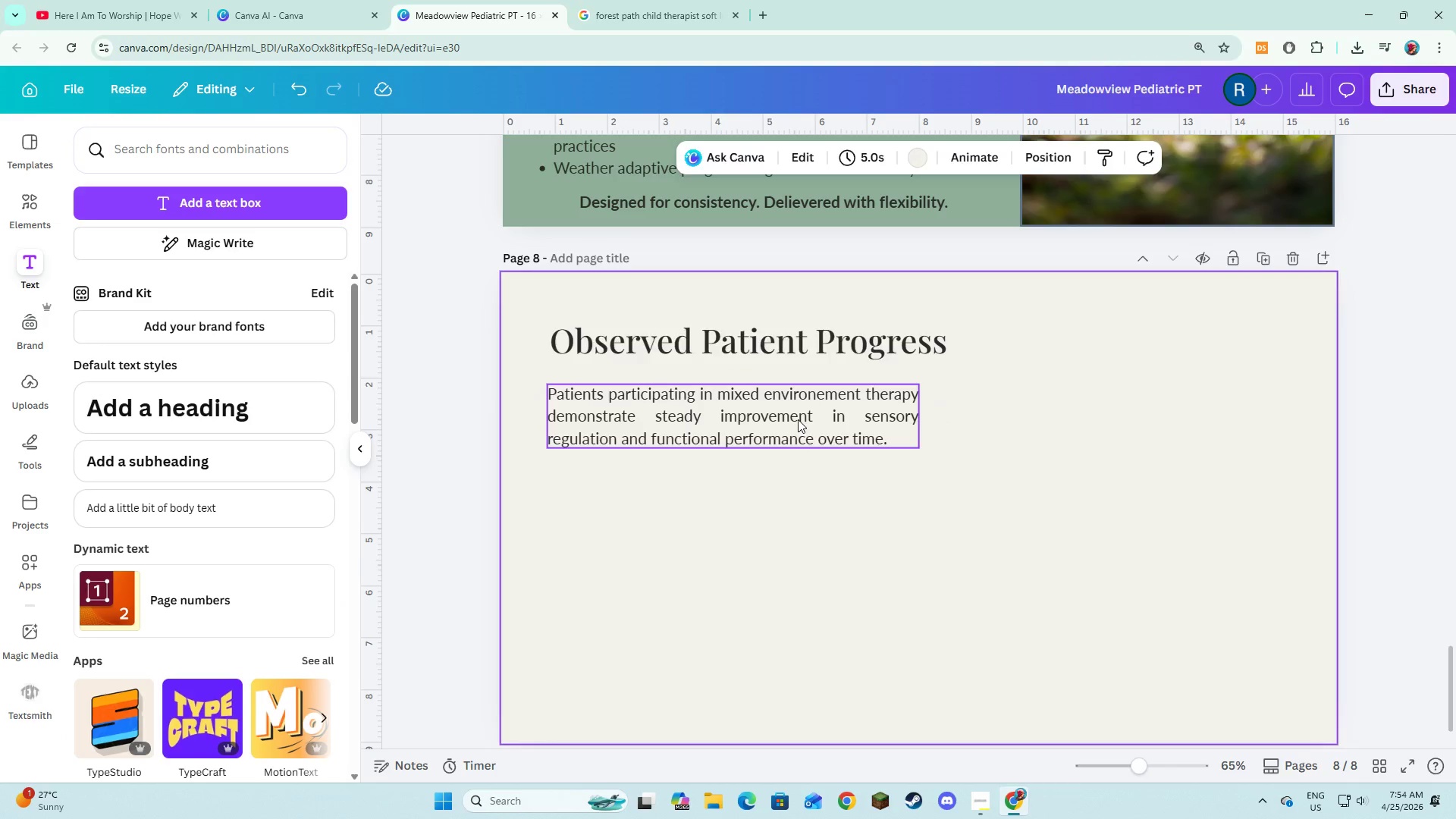 
triple_click([798, 419])
 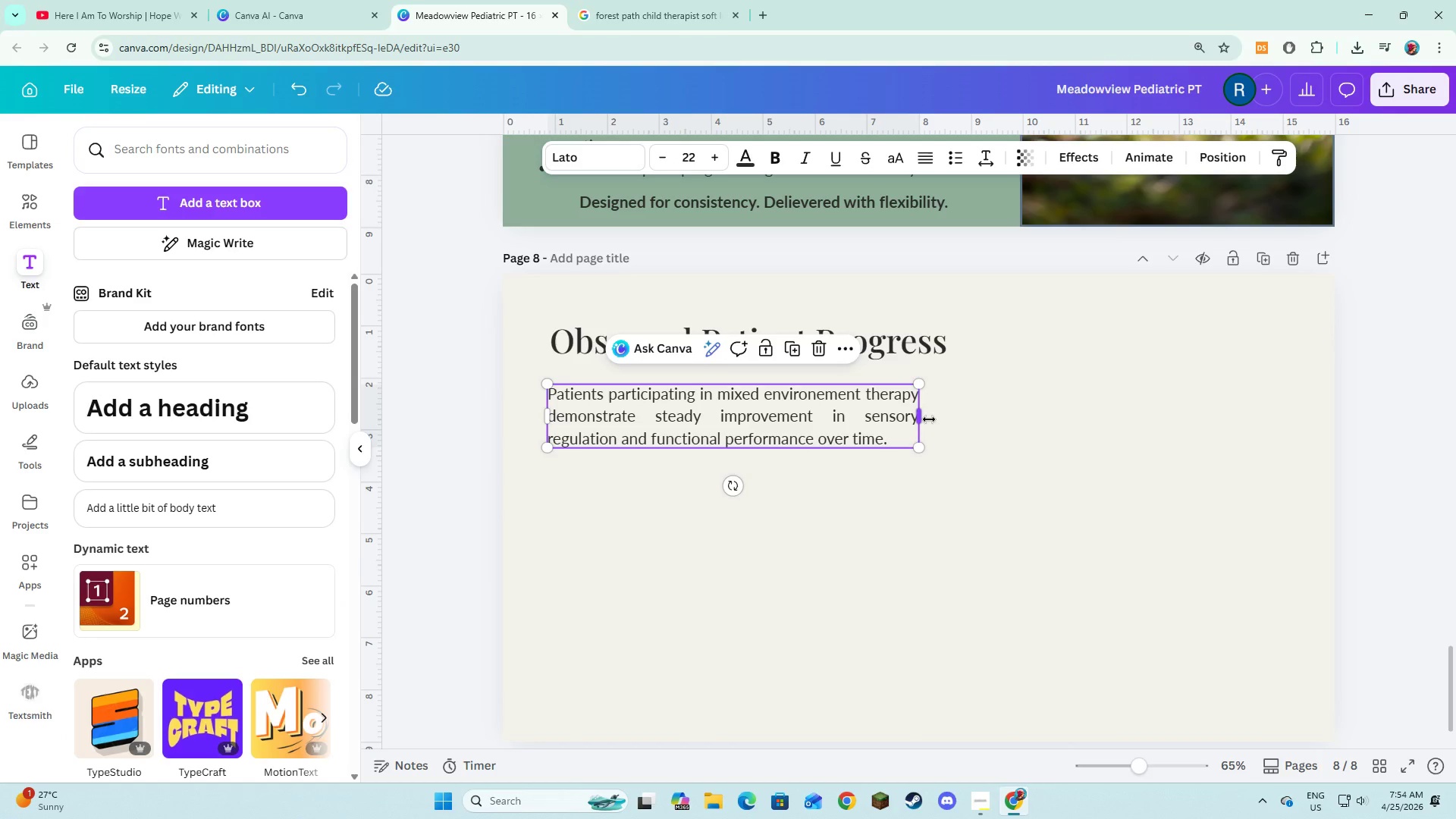 
left_click([868, 526])
 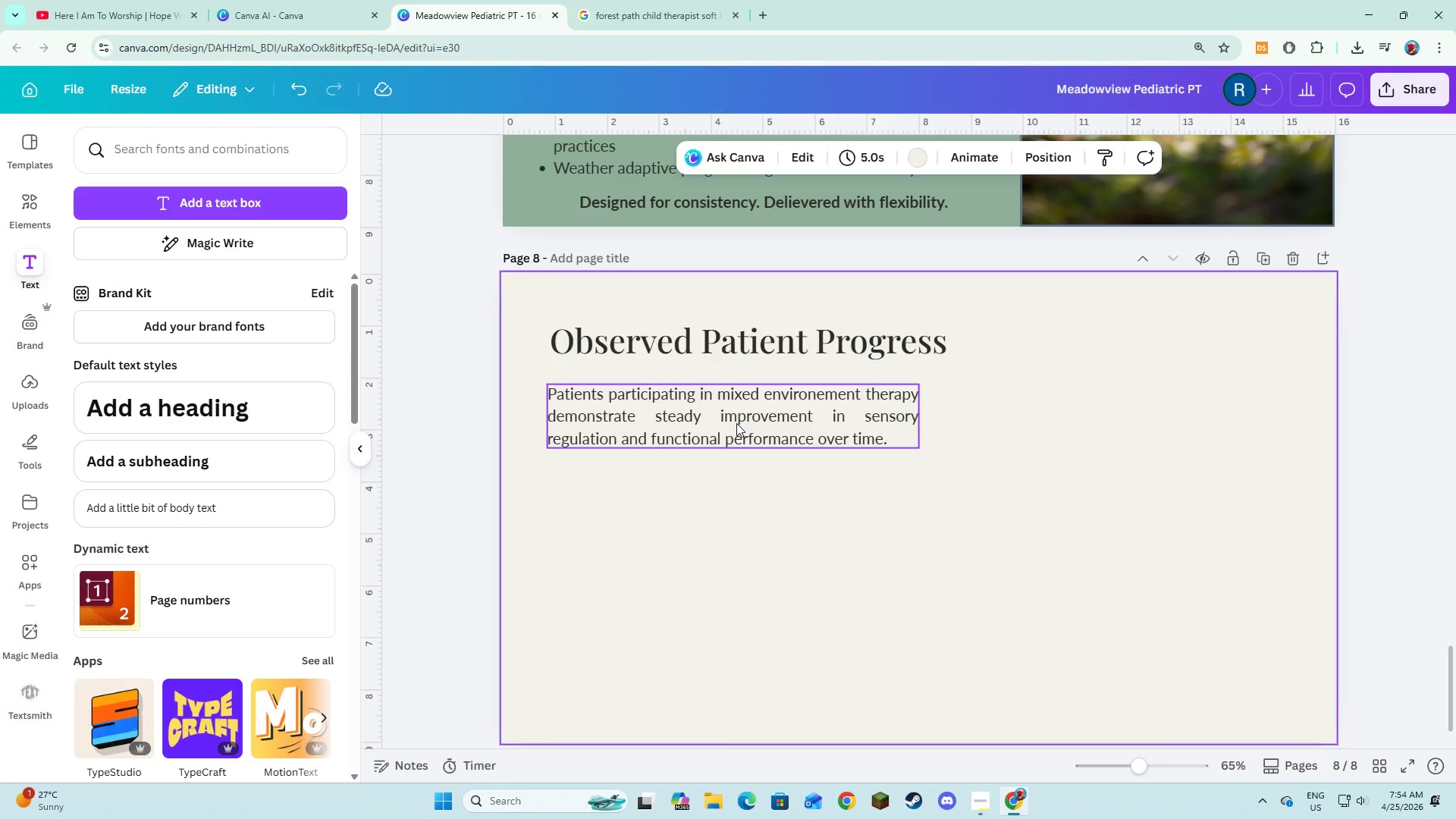 
left_click_drag(start_coordinate=[736, 423], to_coordinate=[742, 423])
 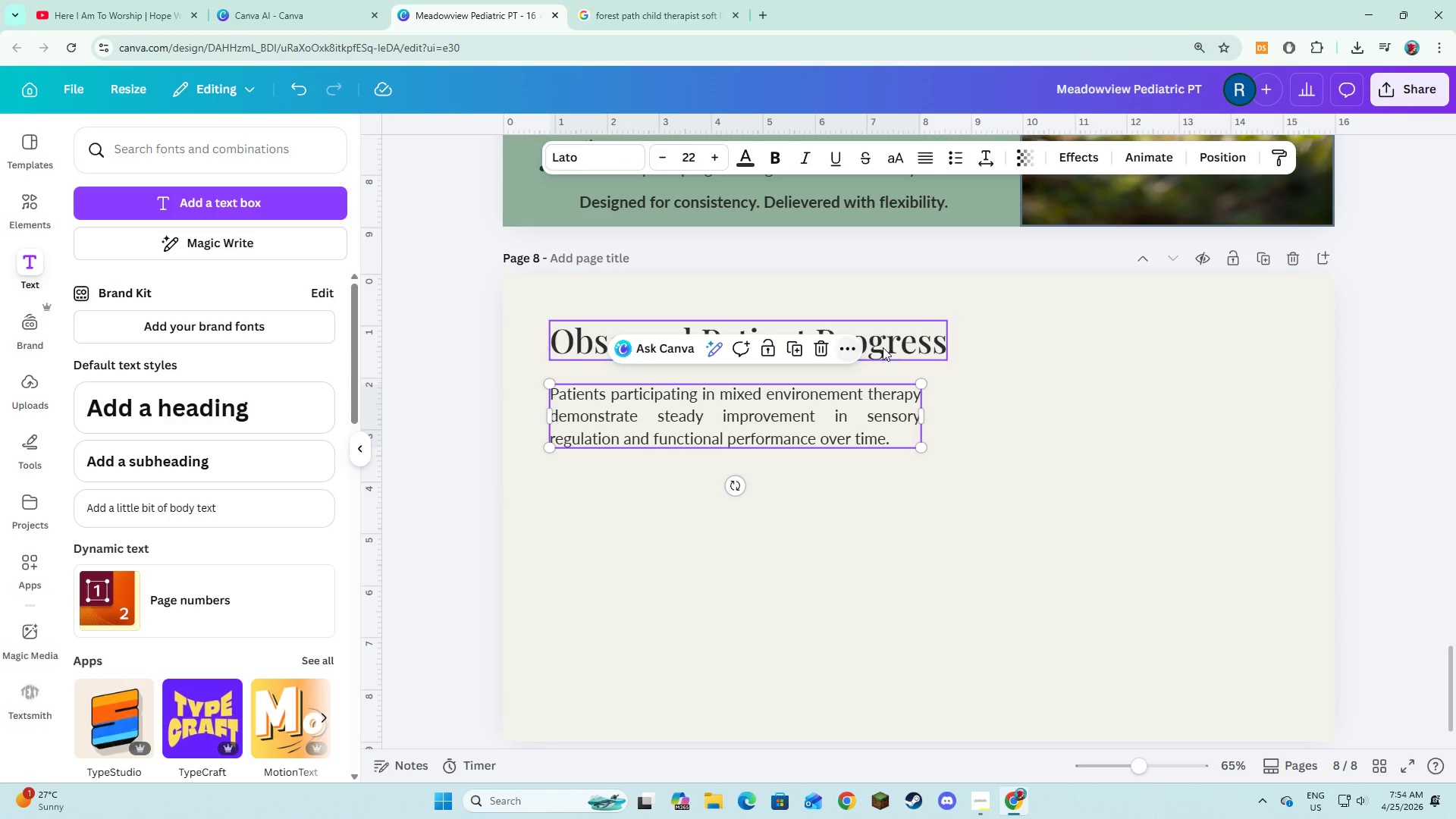 
left_click([896, 349])
 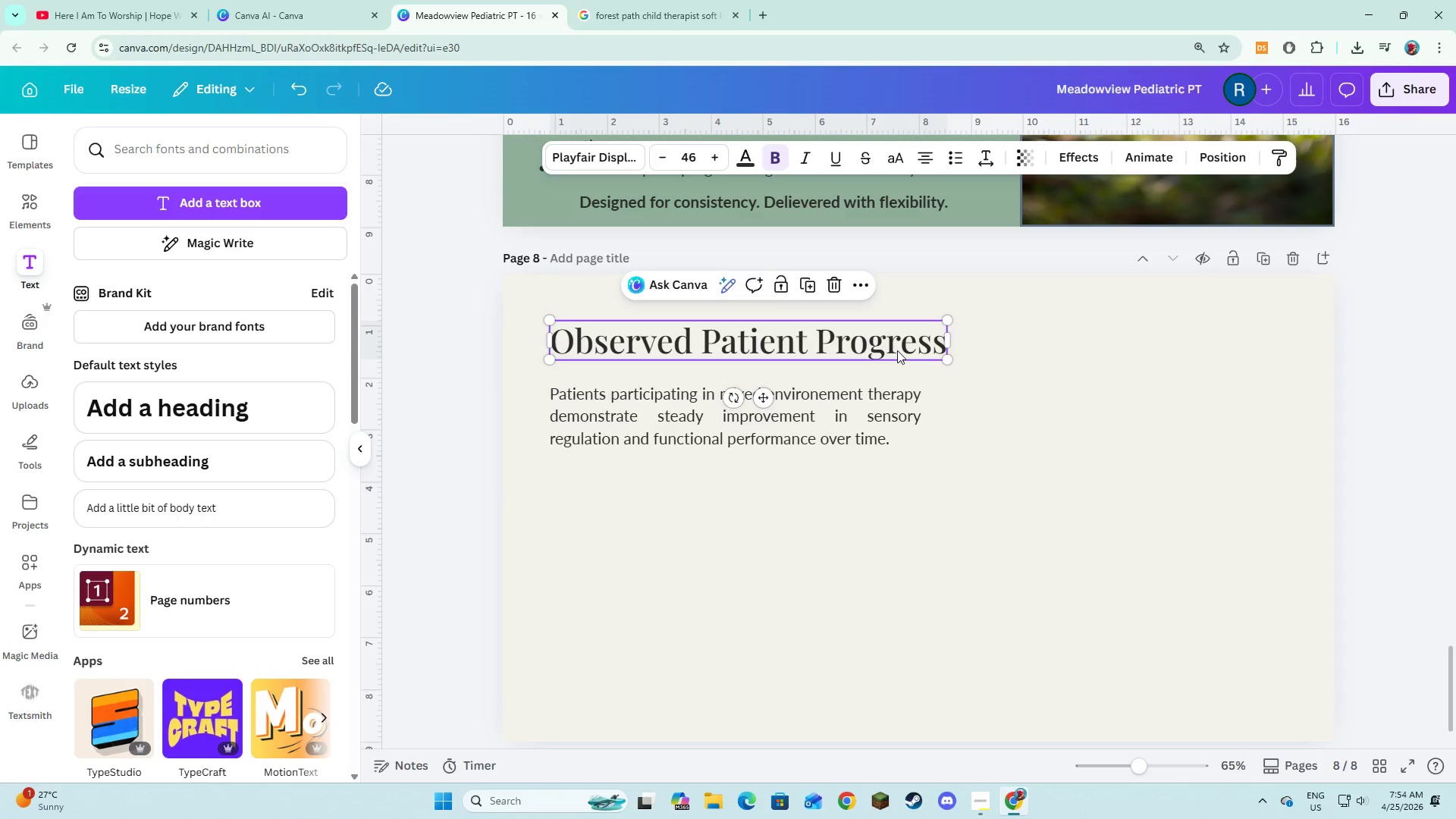 
left_click_drag(start_coordinate=[897, 350], to_coordinate=[885, 353])
 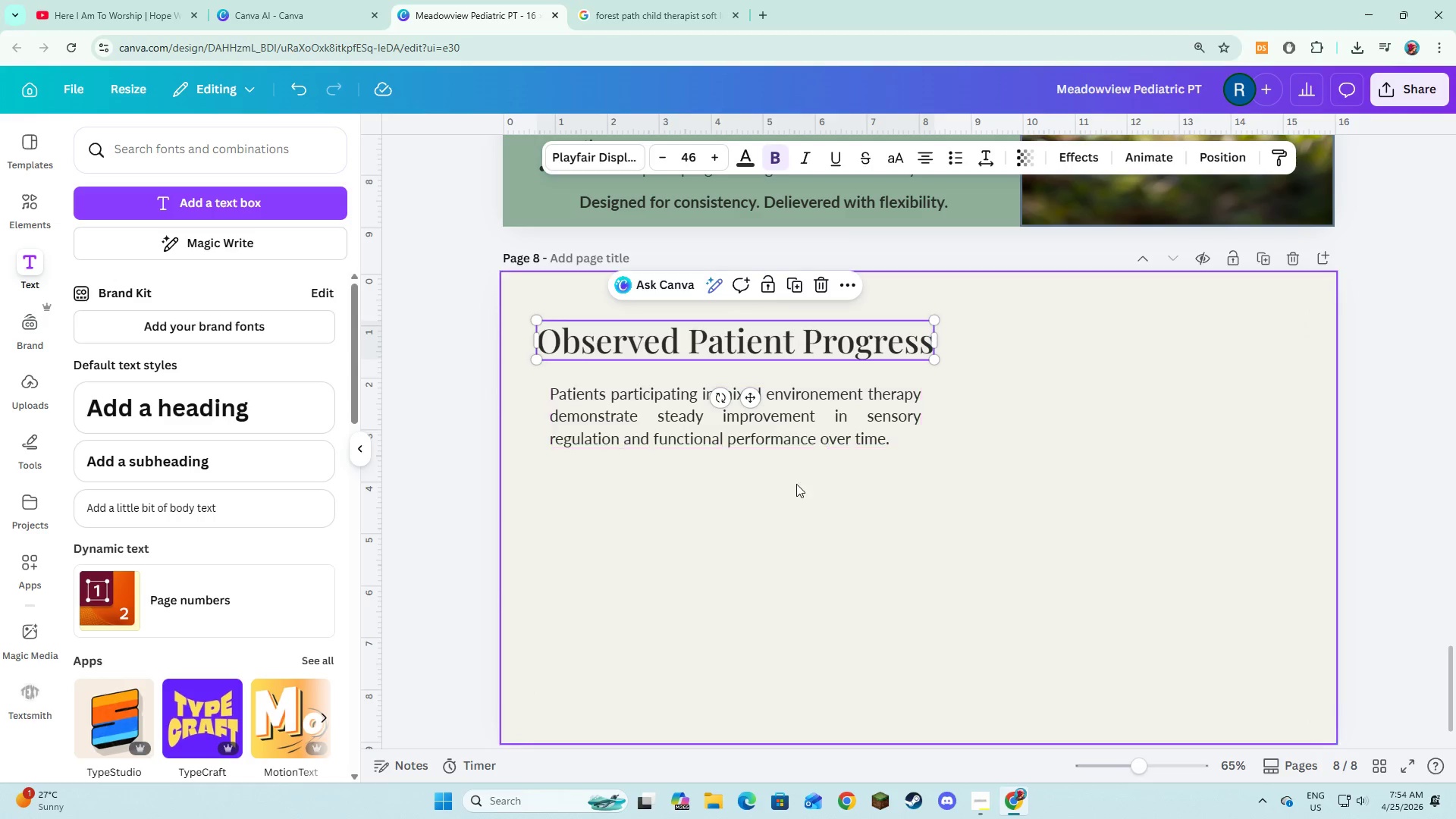 
left_click([796, 484])
 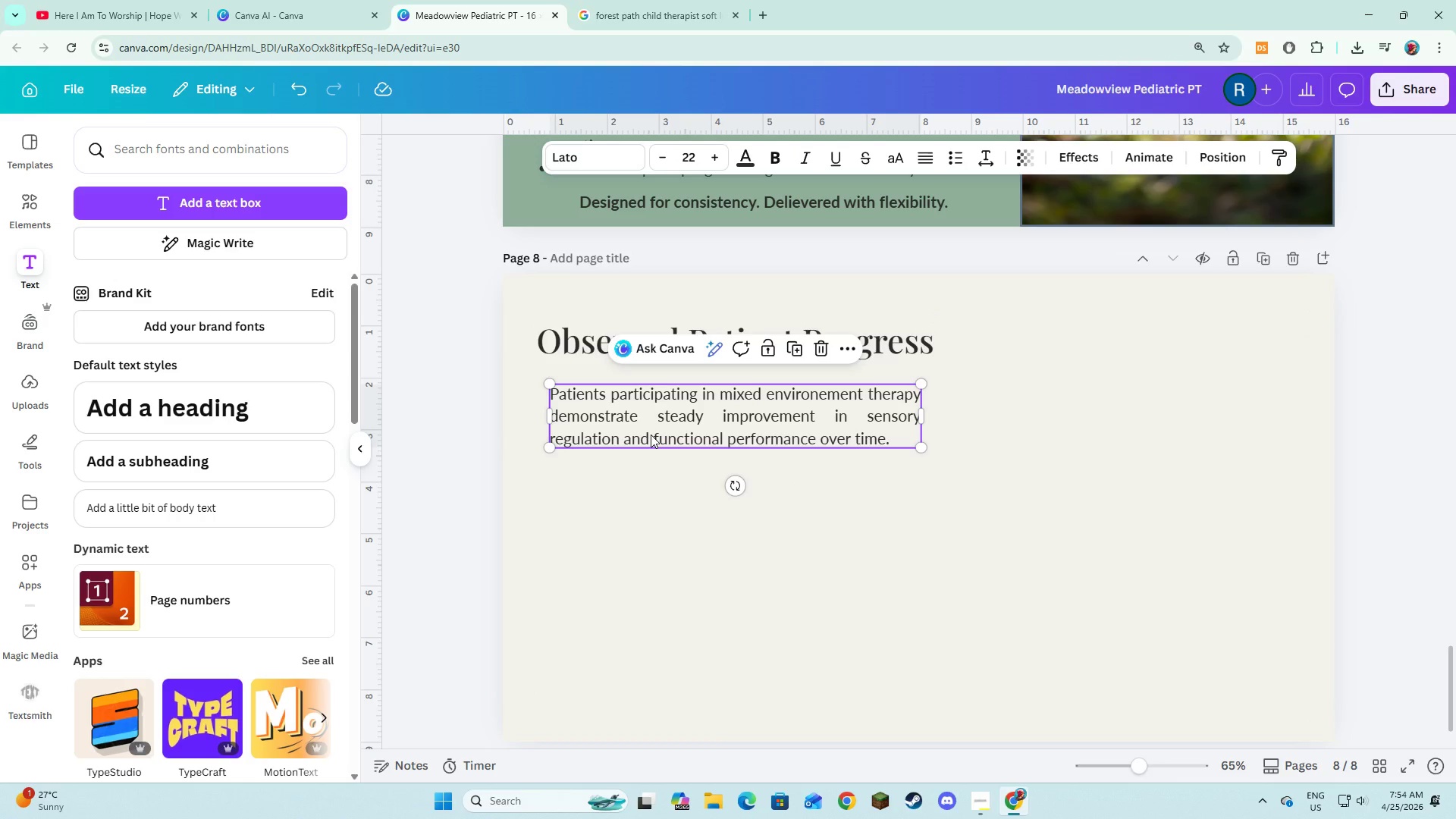 
left_click([651, 435])
 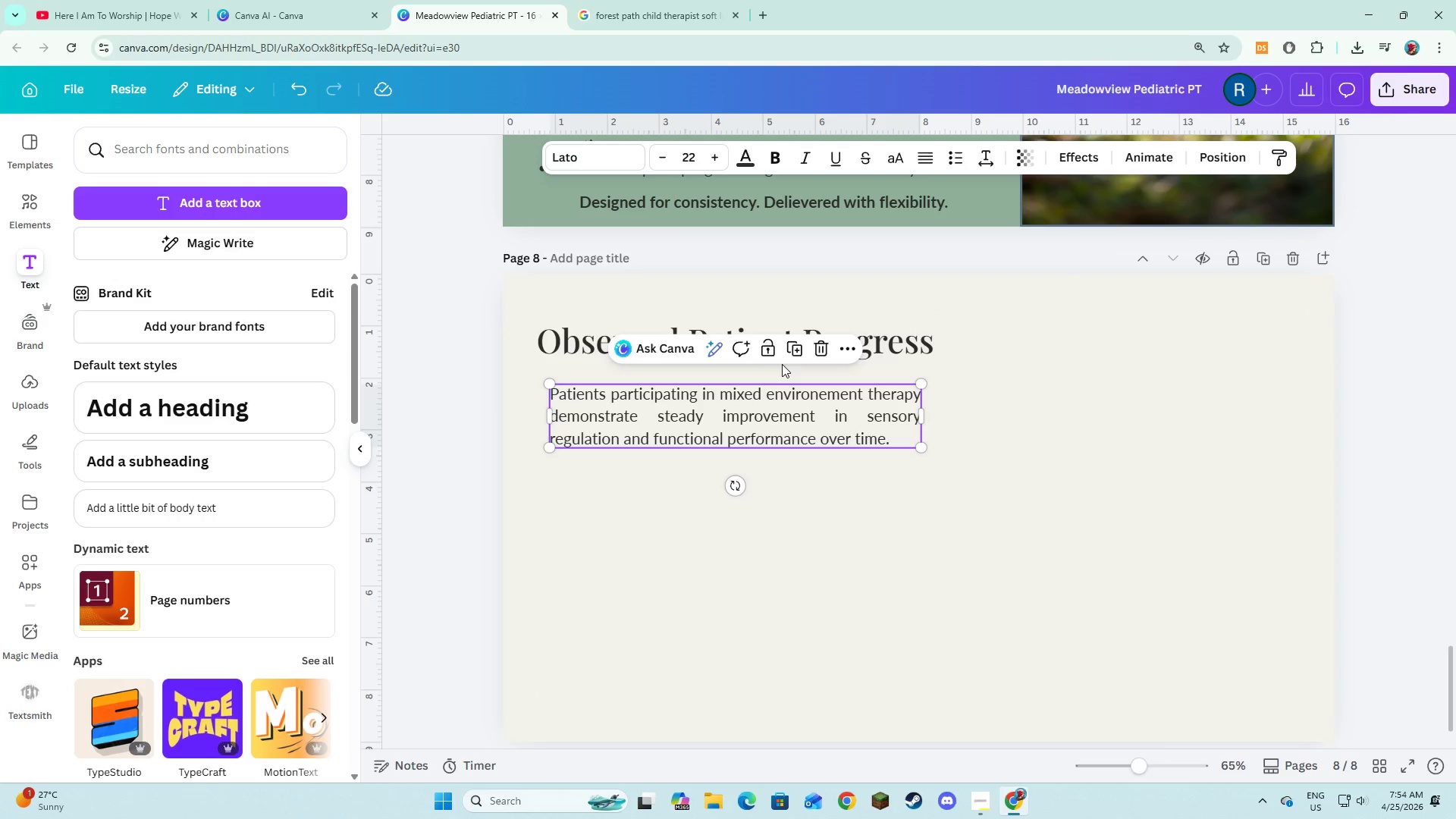 
left_click([789, 360])
 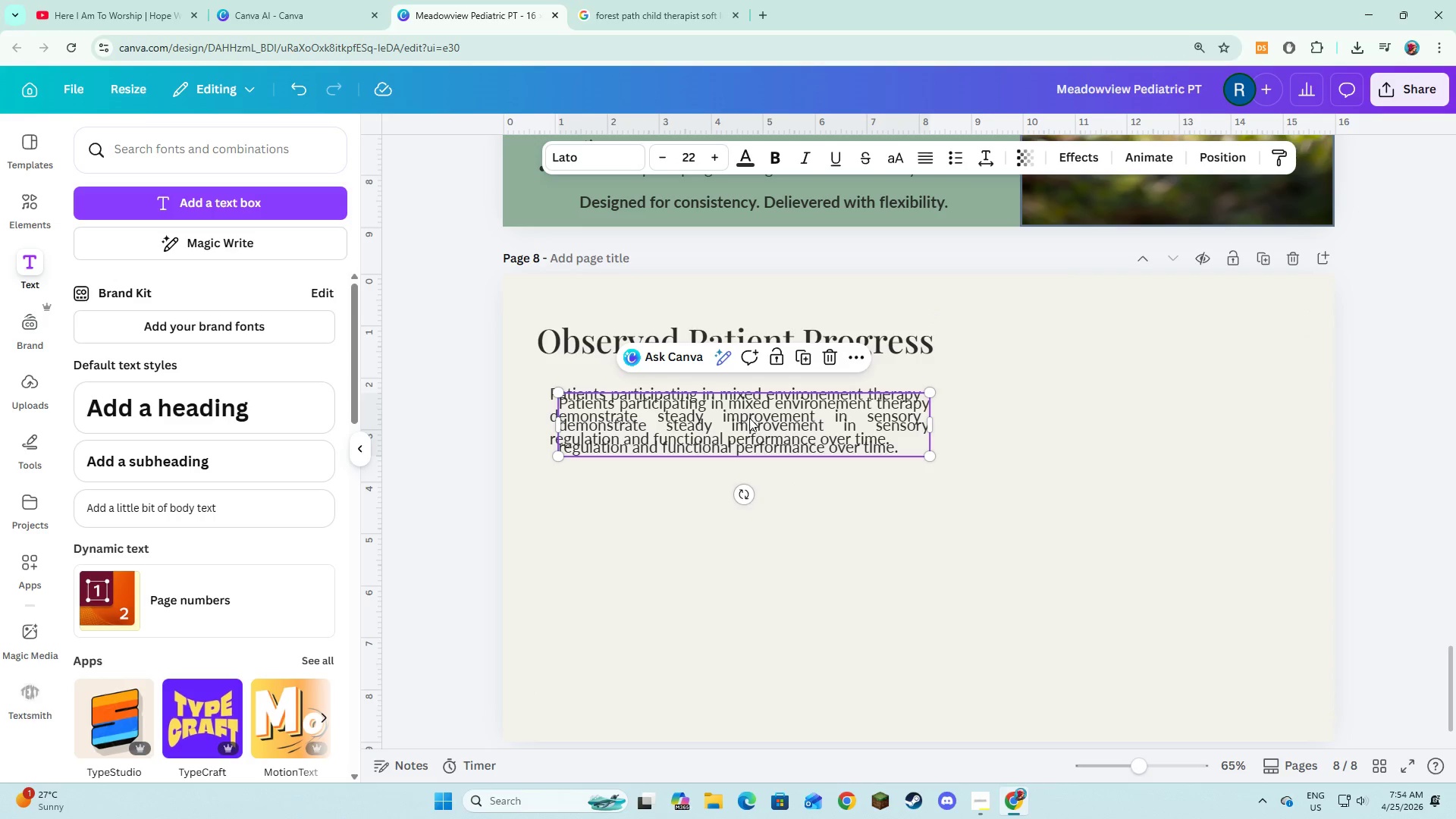 
left_click_drag(start_coordinate=[745, 429], to_coordinate=[738, 496])
 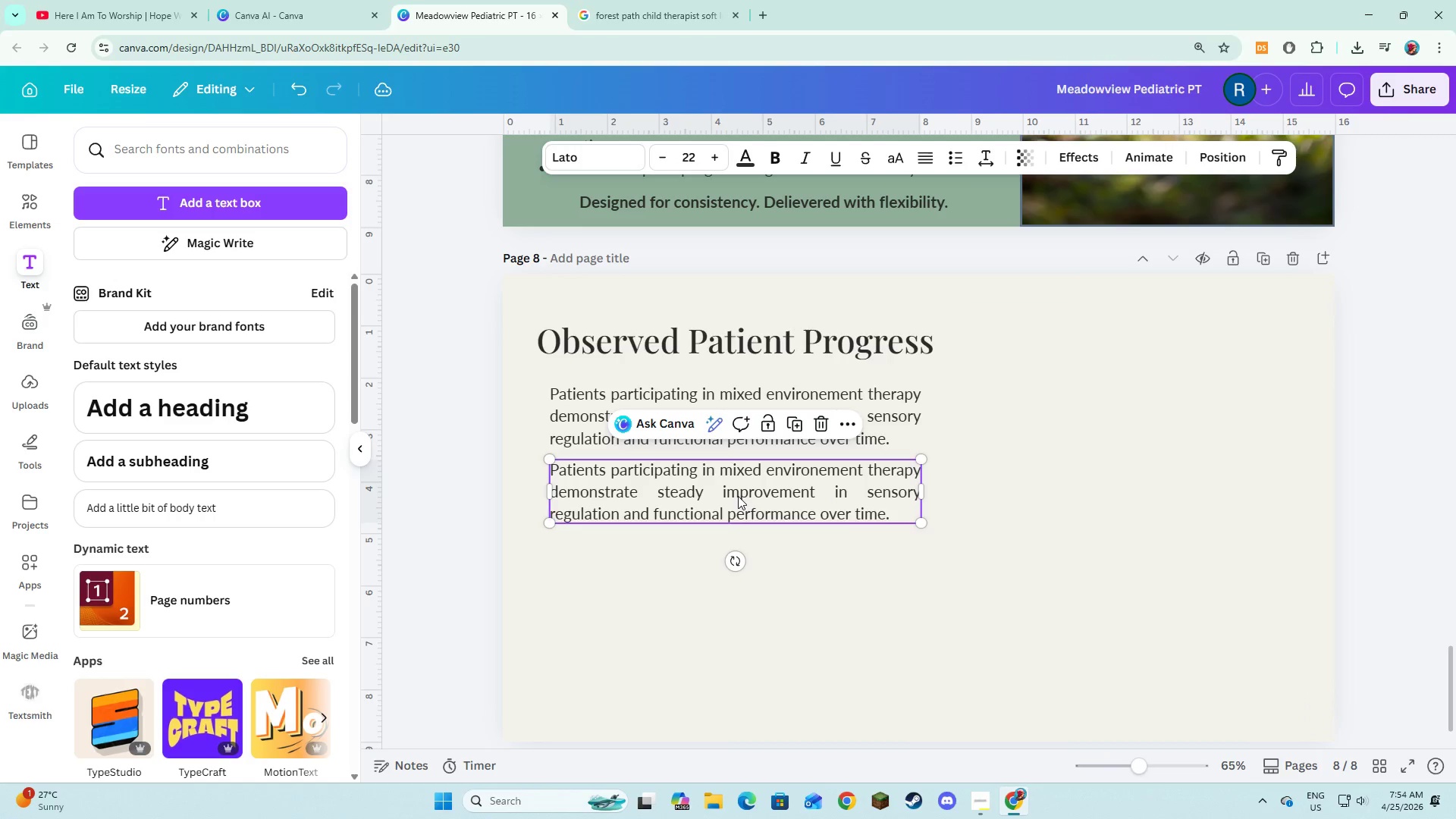 
left_click([738, 496])
 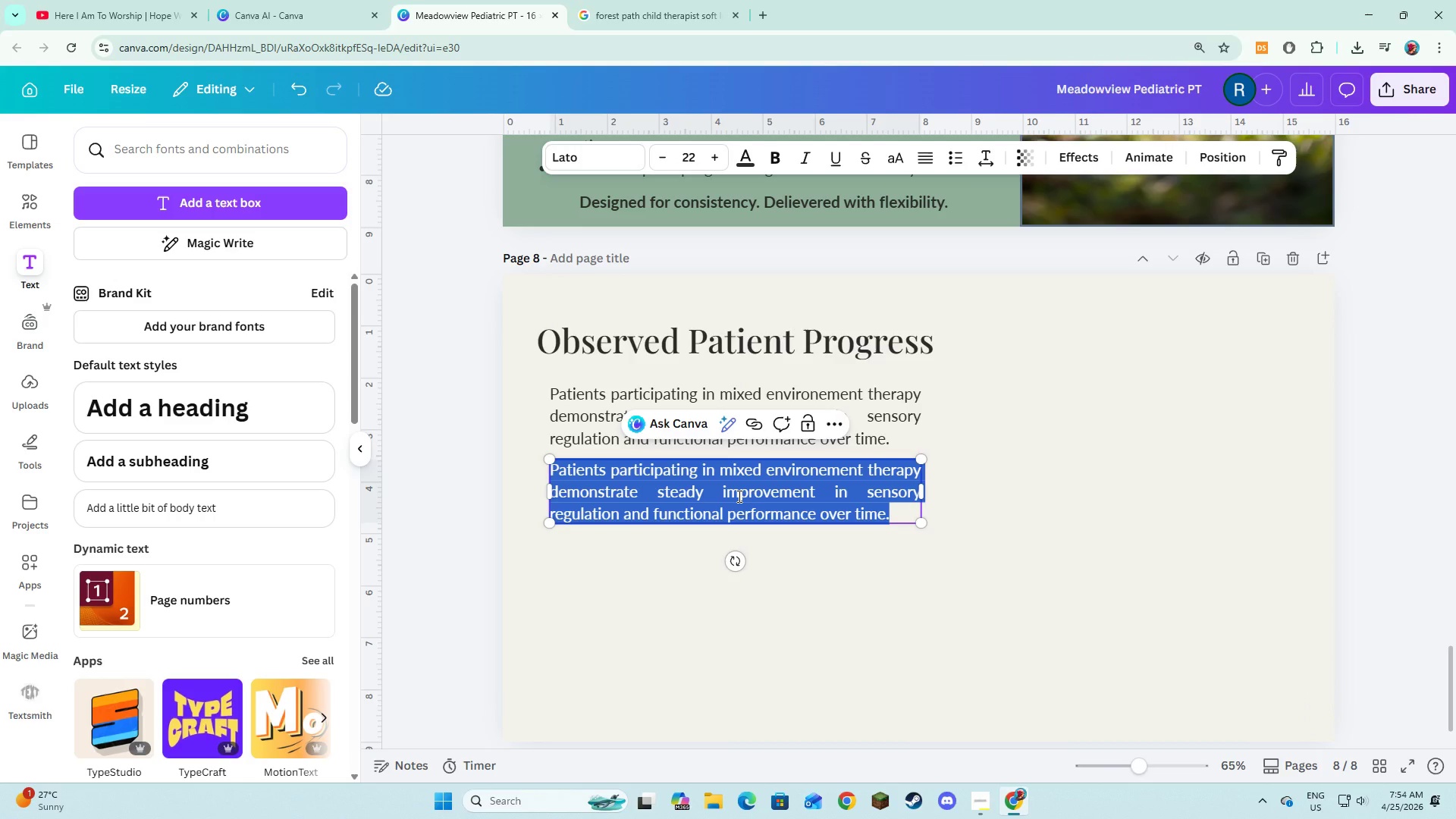 
type(Proge)
key(Backspace)
type(ress is measure )
key(Backspace)
type(d through consistent clinicla)
key(Backspace)
key(Backspace)
type(al observation and standardized tracking across sessions.)
 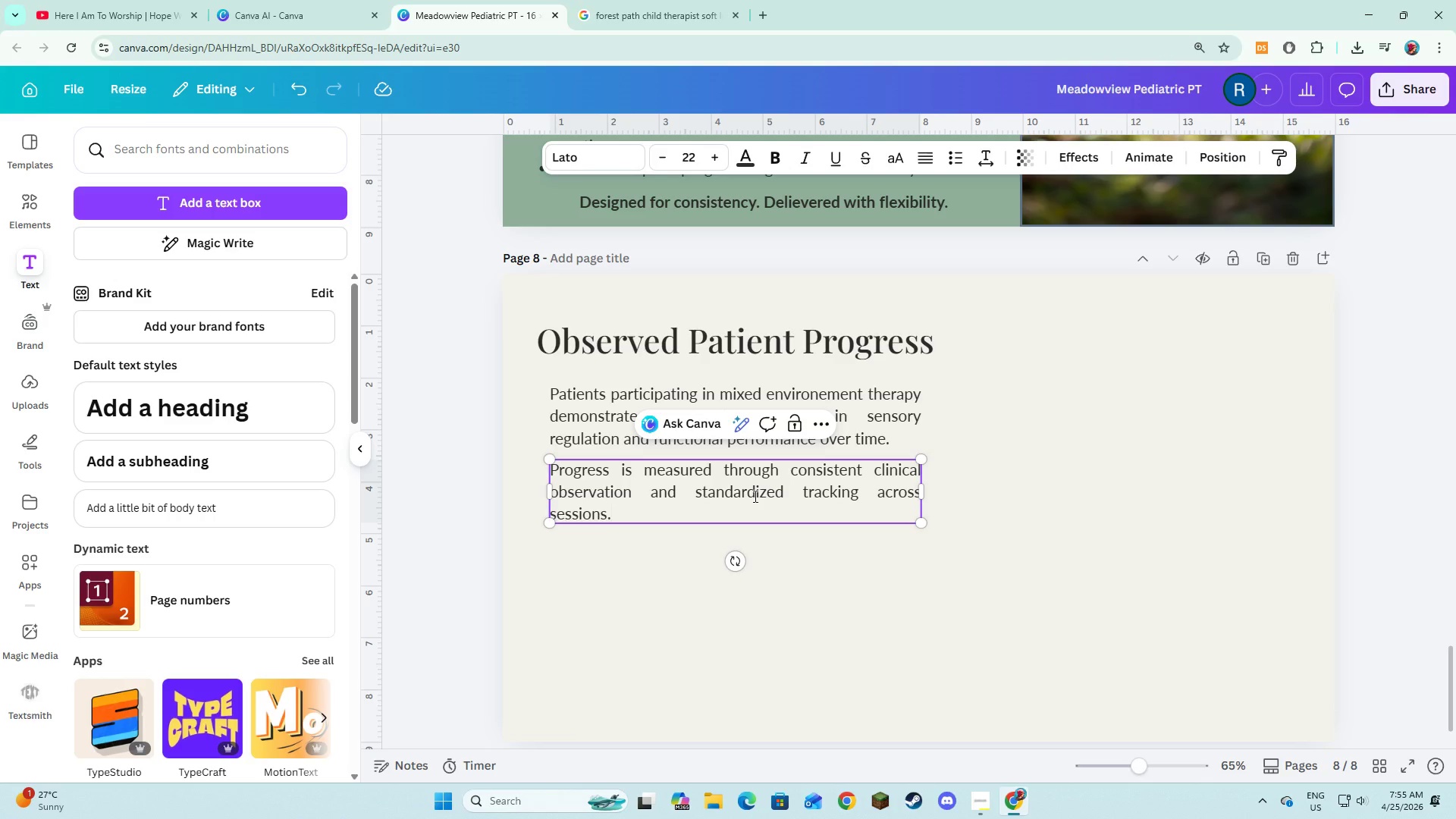 
left_click([819, 517])
 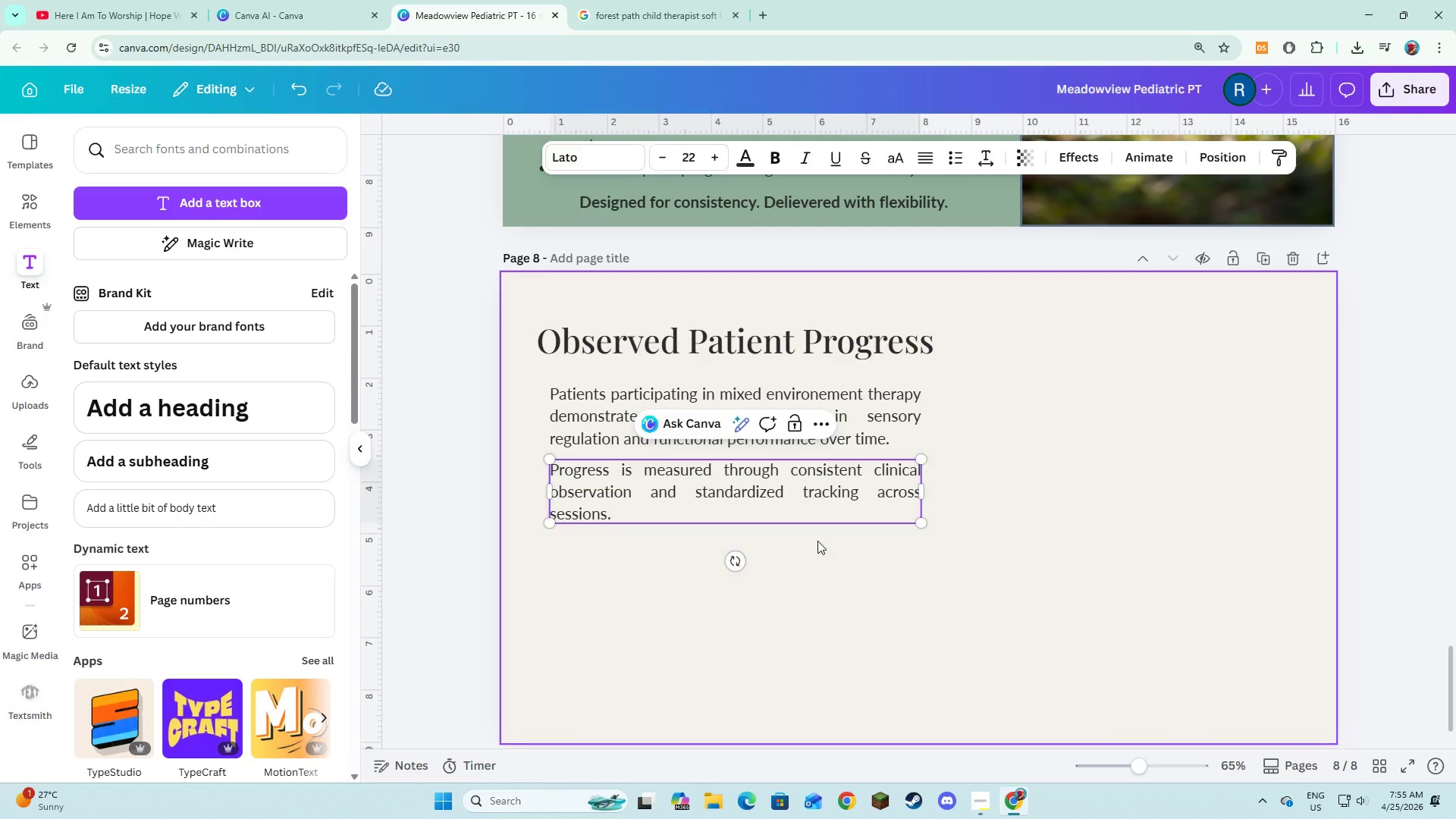 
double_click([804, 496])
 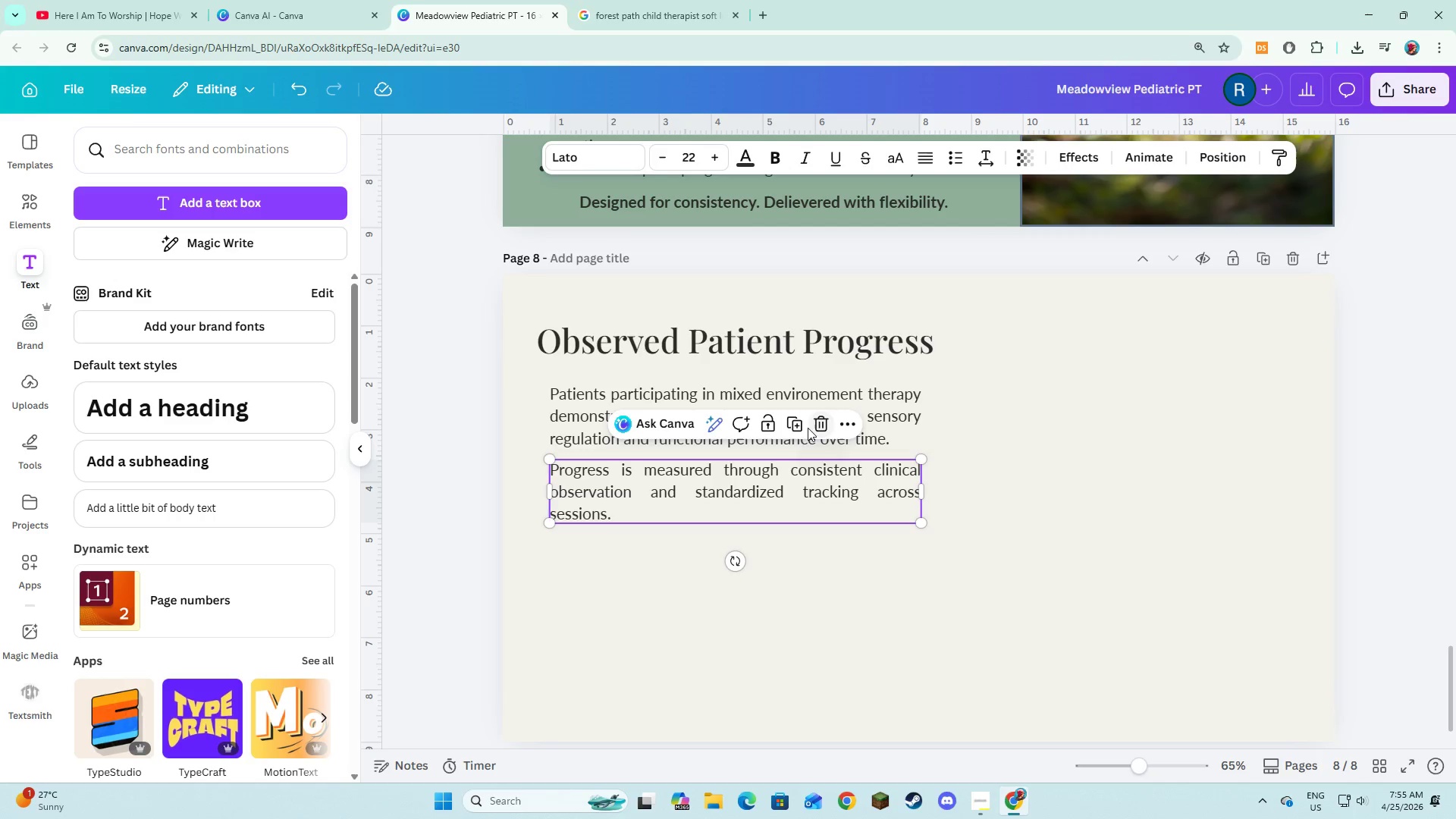 
left_click([797, 426])
 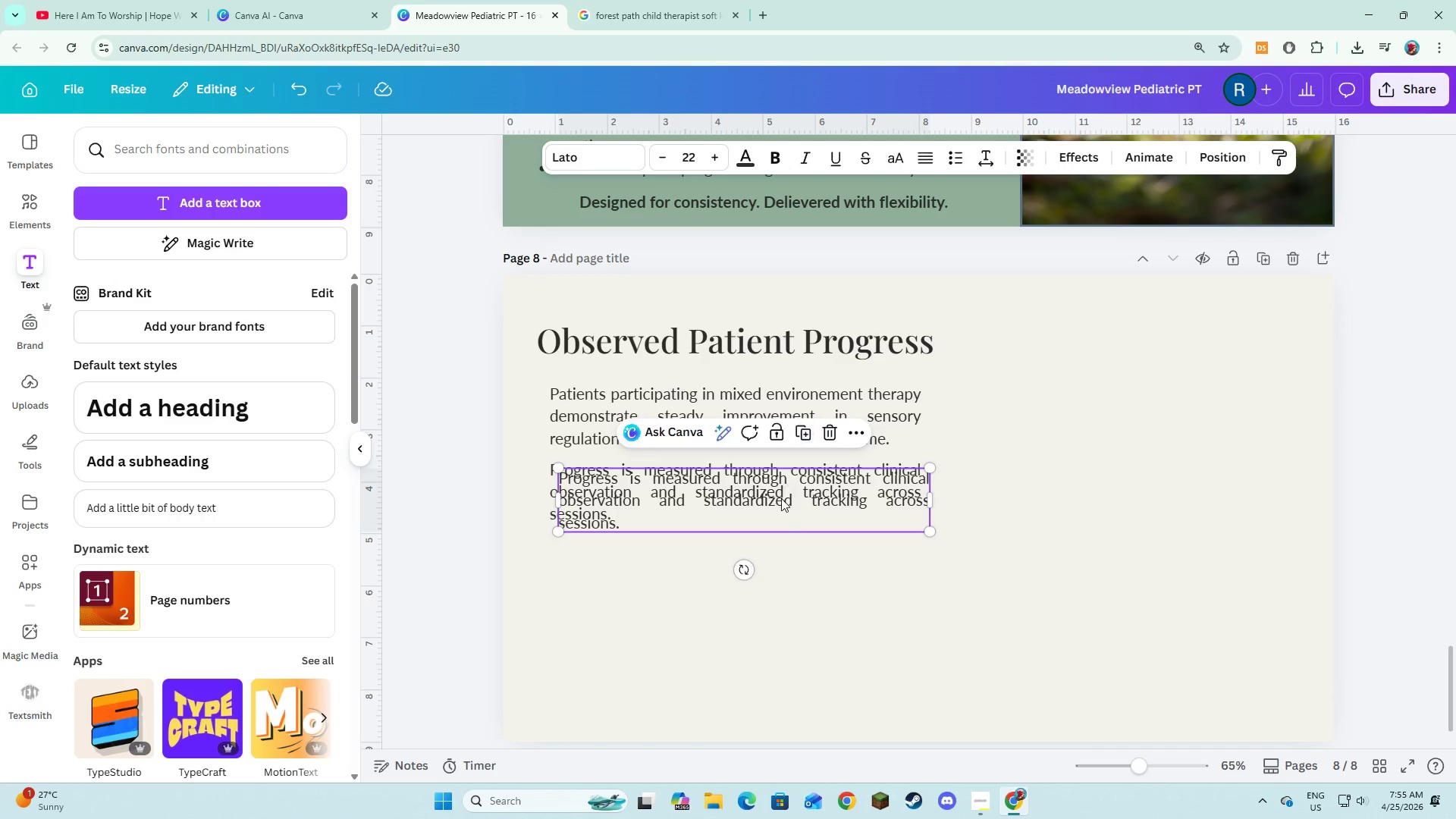 
left_click_drag(start_coordinate=[781, 498], to_coordinate=[777, 563])
 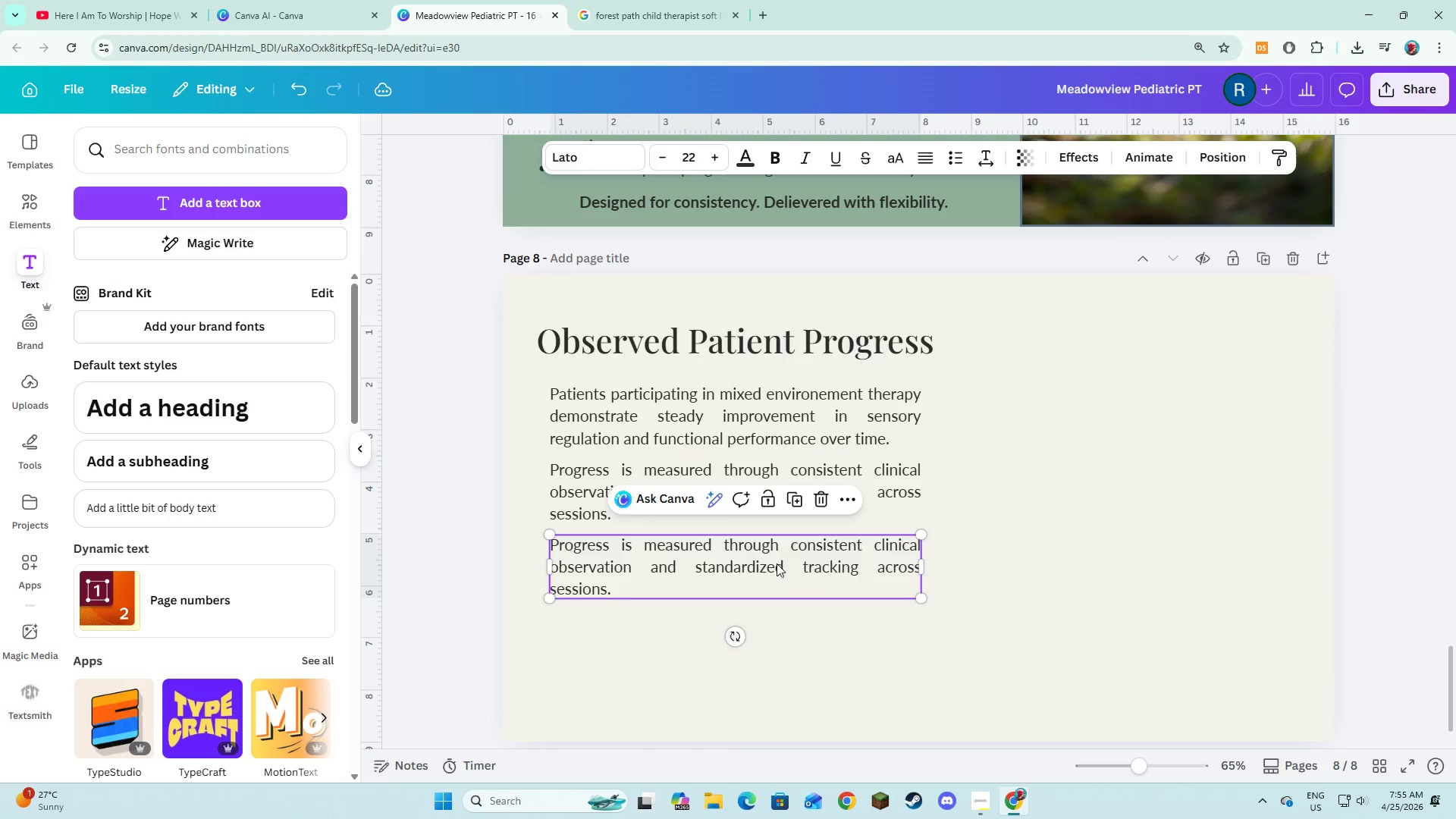 
left_click([777, 563])
 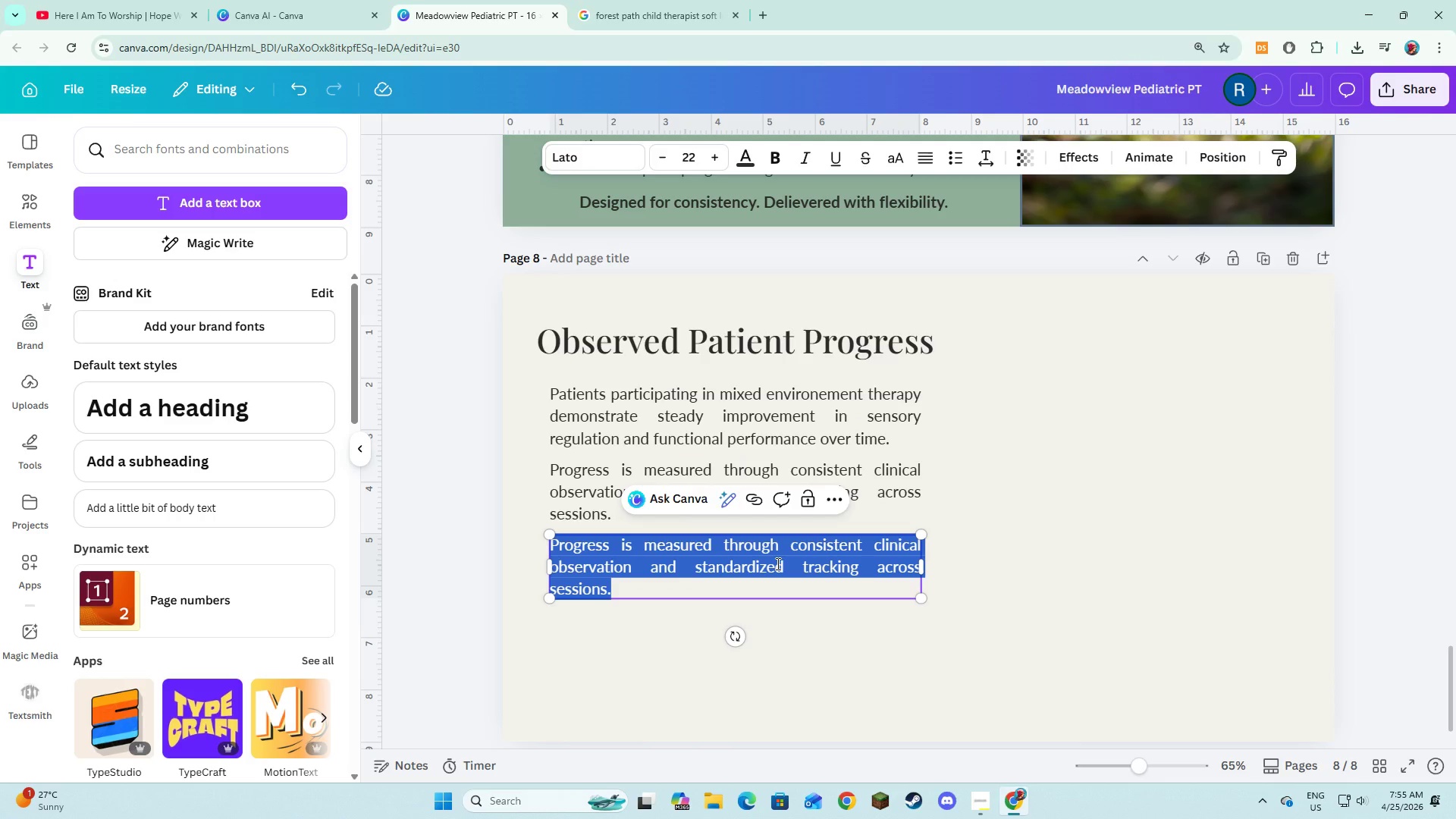 
type(Sustained exposure to dynamic environments supports faster adaptop)
key(Backspace)
key(Backspace)
type(ation, improved regulations)
key(Backspace)
type(, and strogn)
key(Backspace)
key(Backspace)
type(nger long term carryover.)
 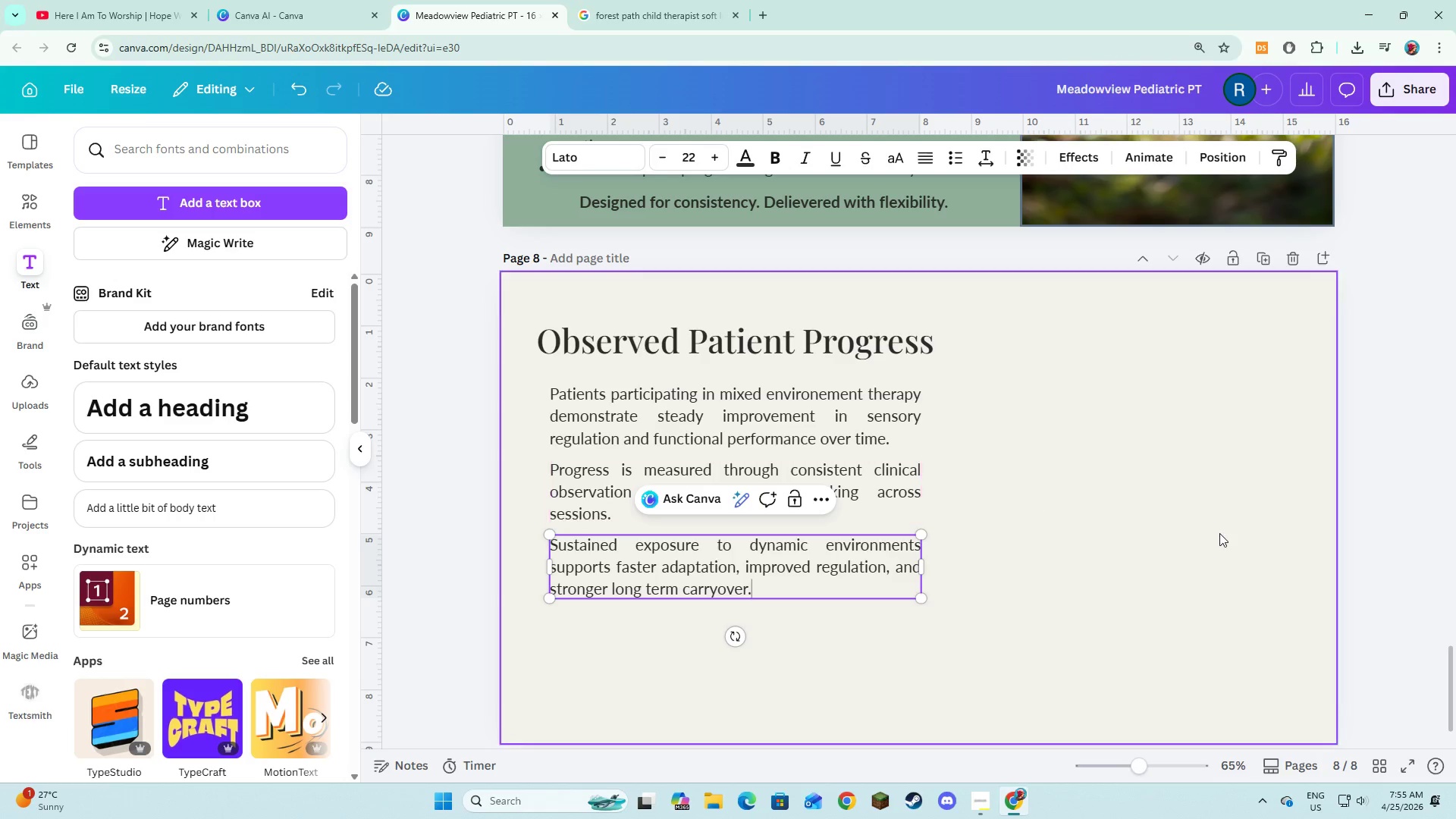 
left_click([1221, 533])
 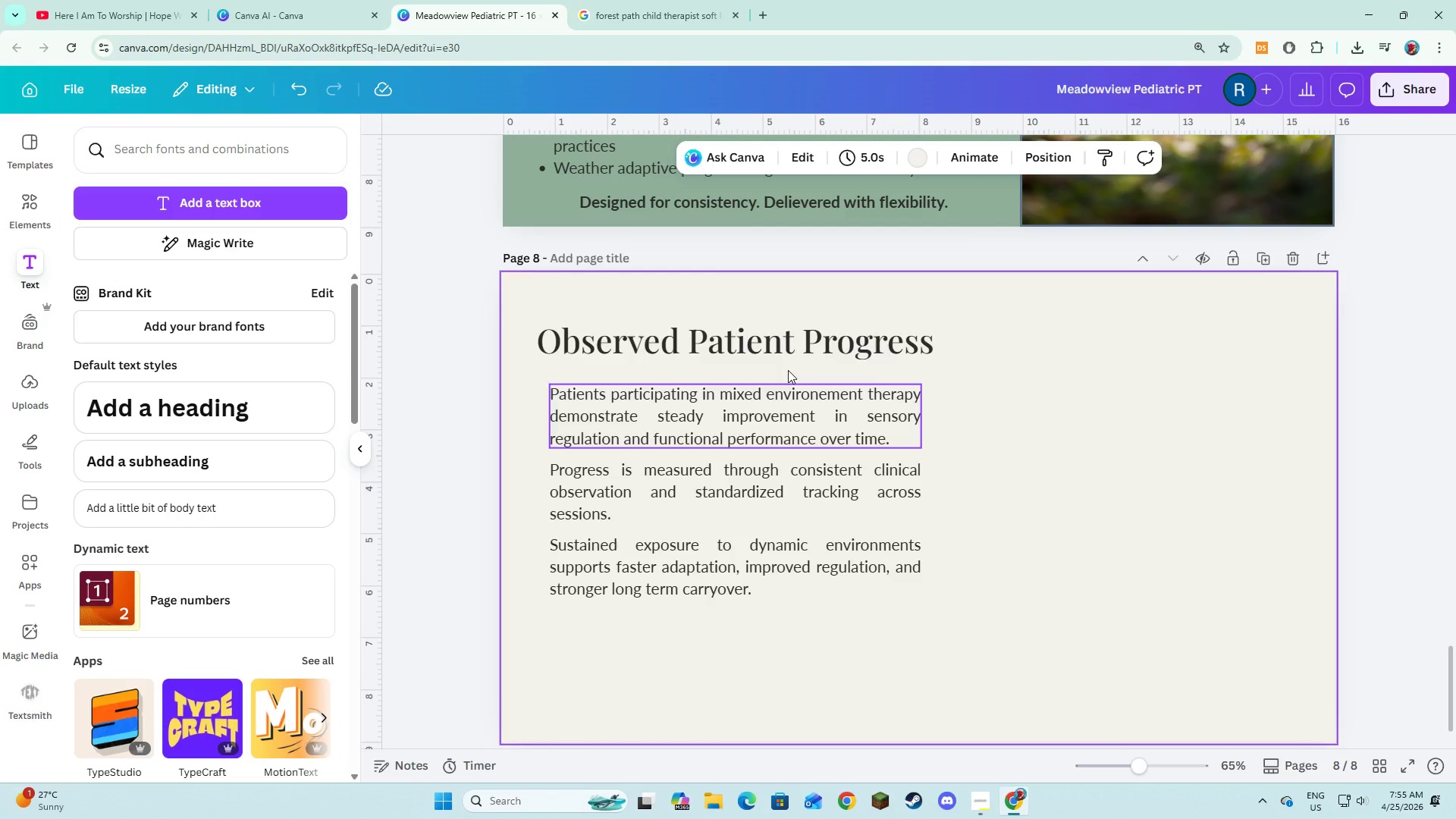 
left_click_drag(start_coordinate=[540, 302], to_coordinate=[761, 655])
 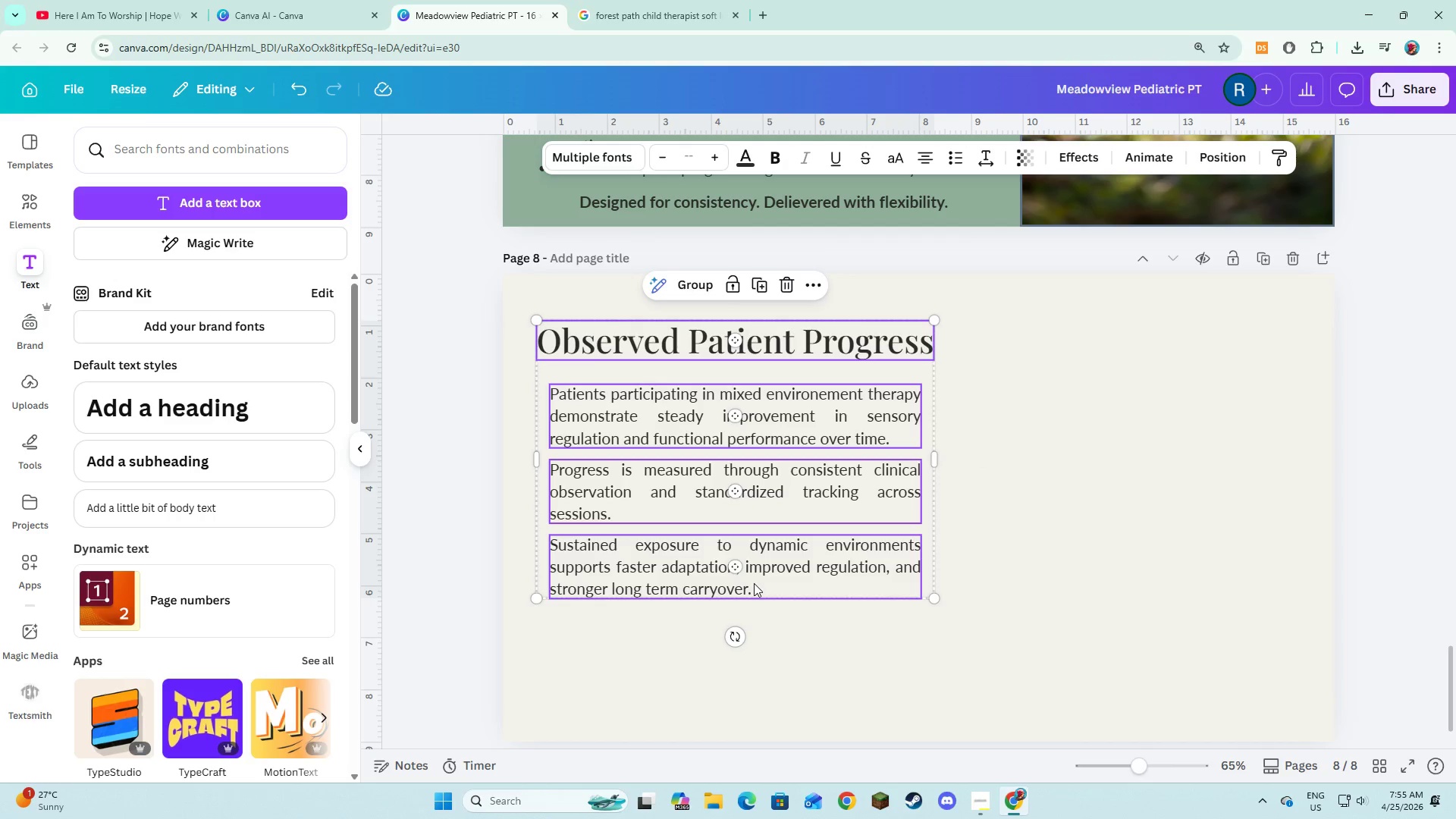 
left_click_drag(start_coordinate=[755, 582], to_coordinate=[747, 632])
 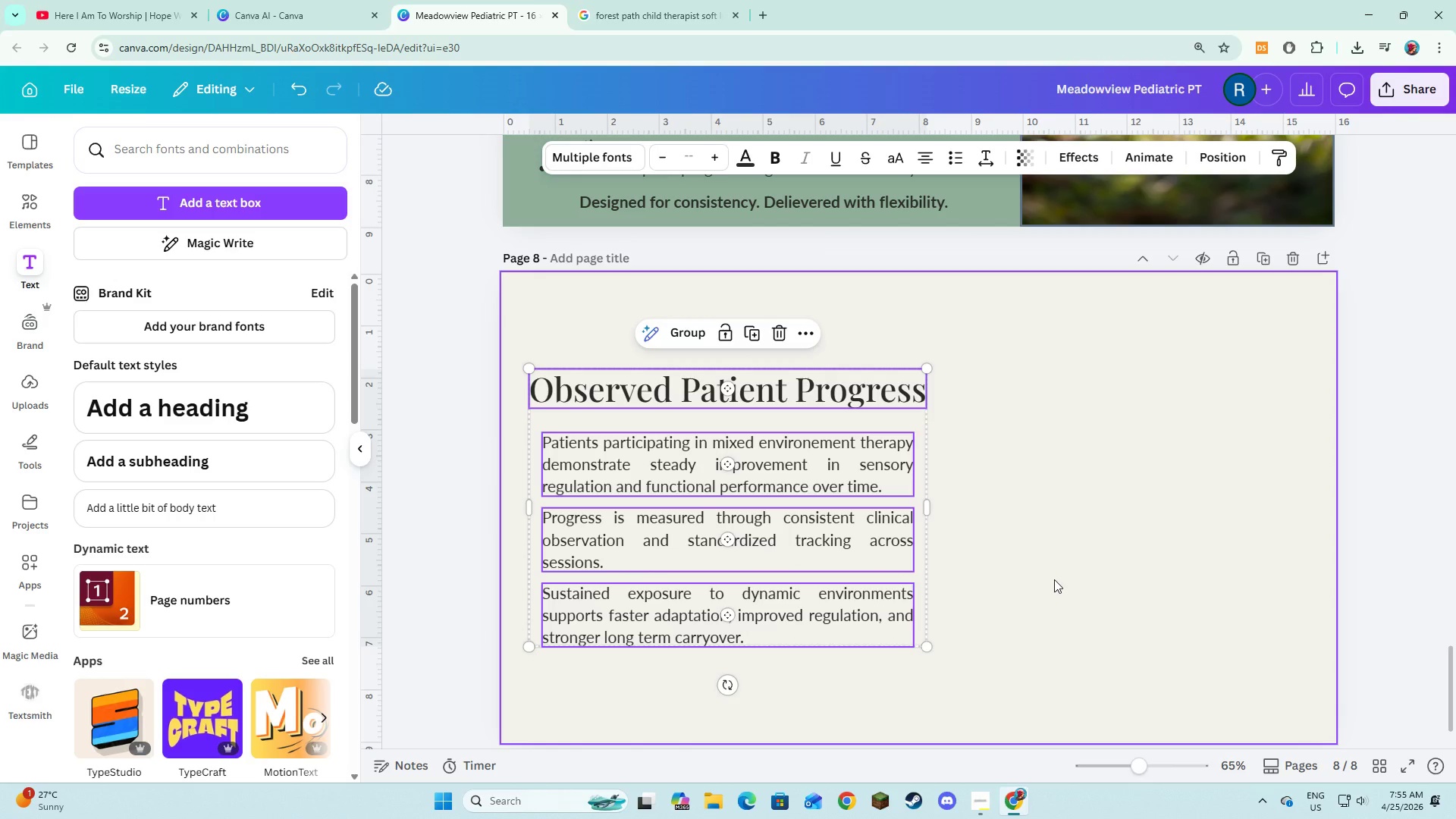 
left_click([1054, 579])
 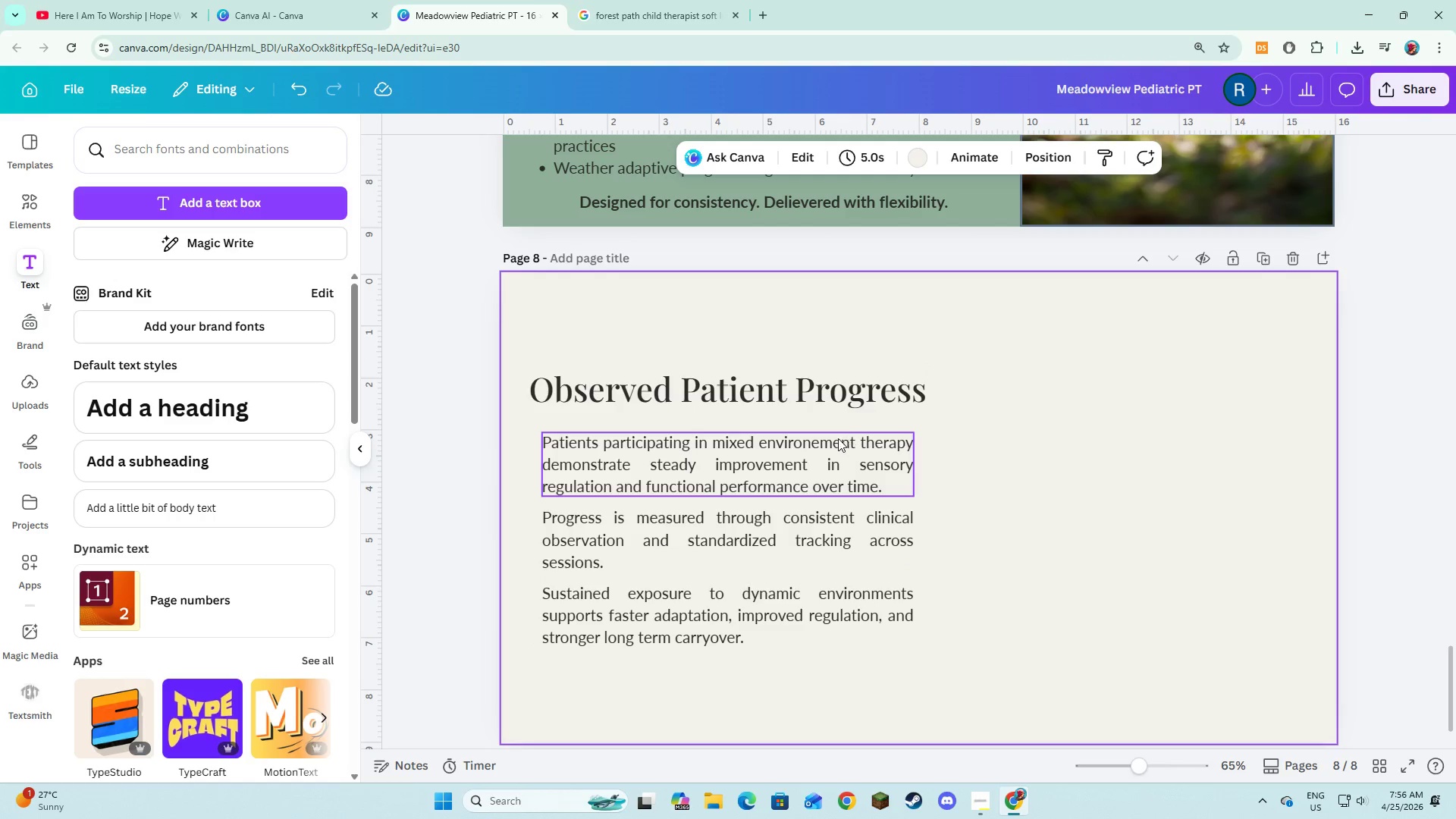 
left_click([824, 406])
 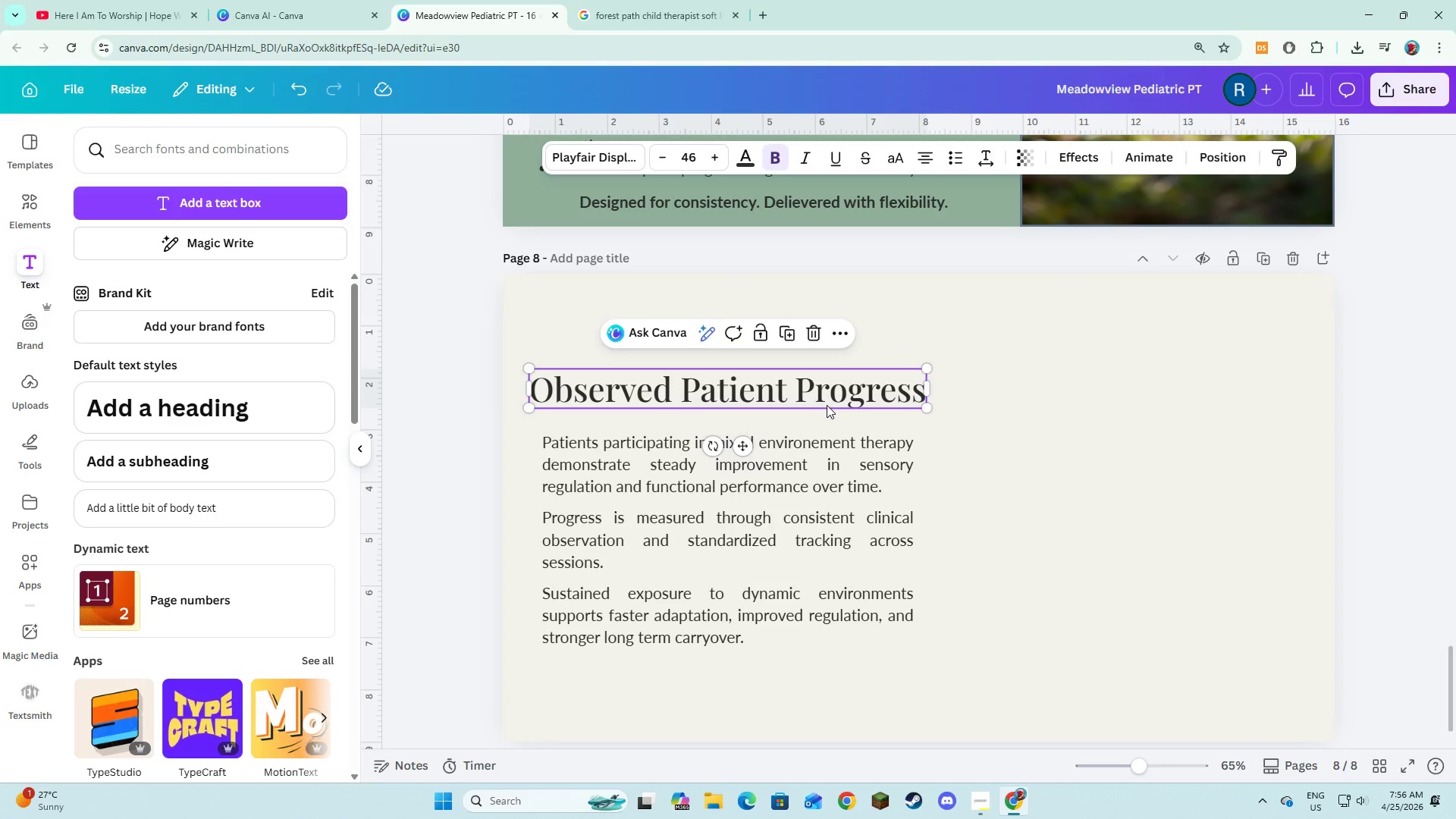 
left_click_drag(start_coordinate=[824, 406], to_coordinate=[832, 406])
 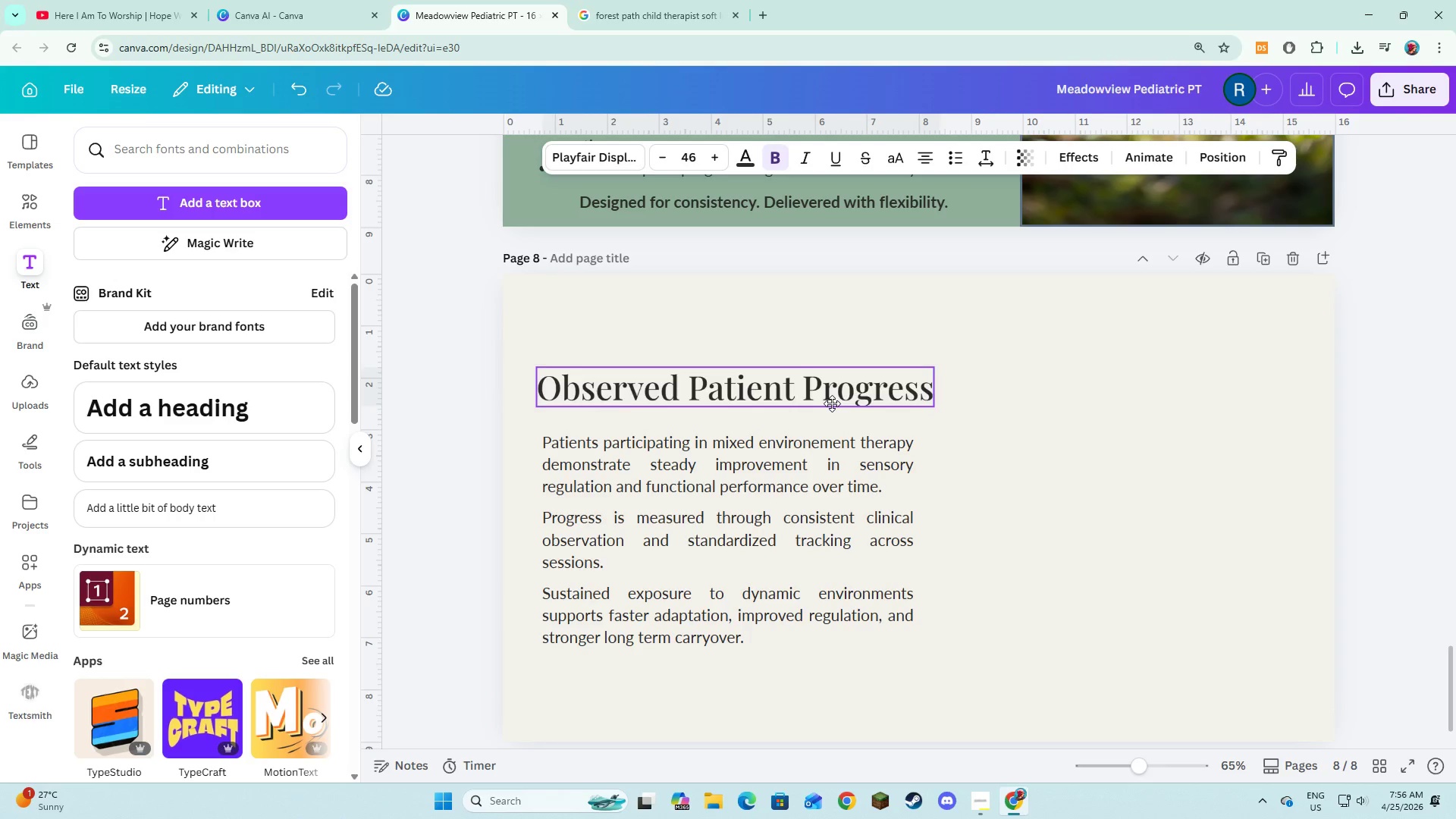 
left_click([972, 448])
 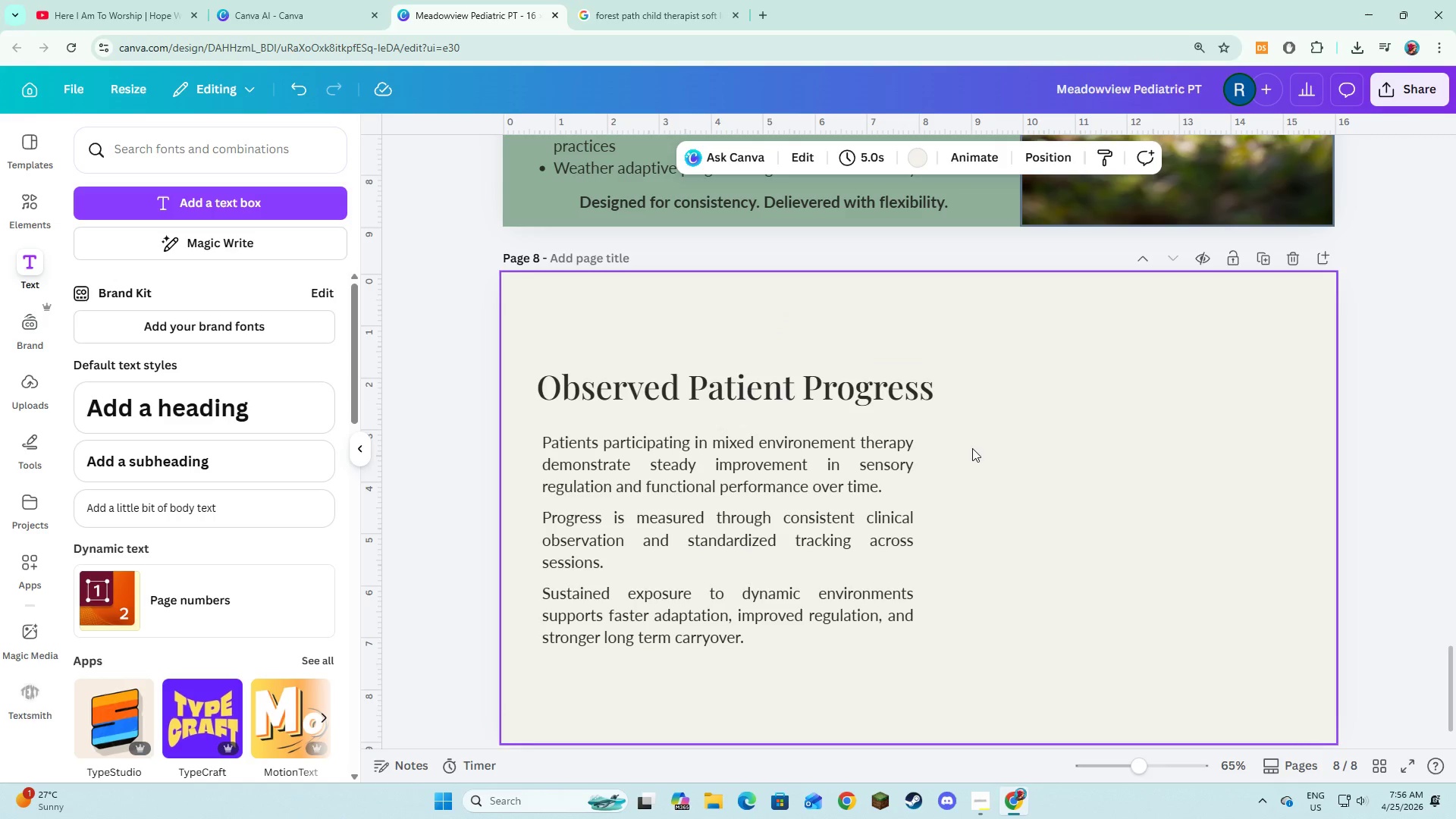 
left_click([993, 402])
 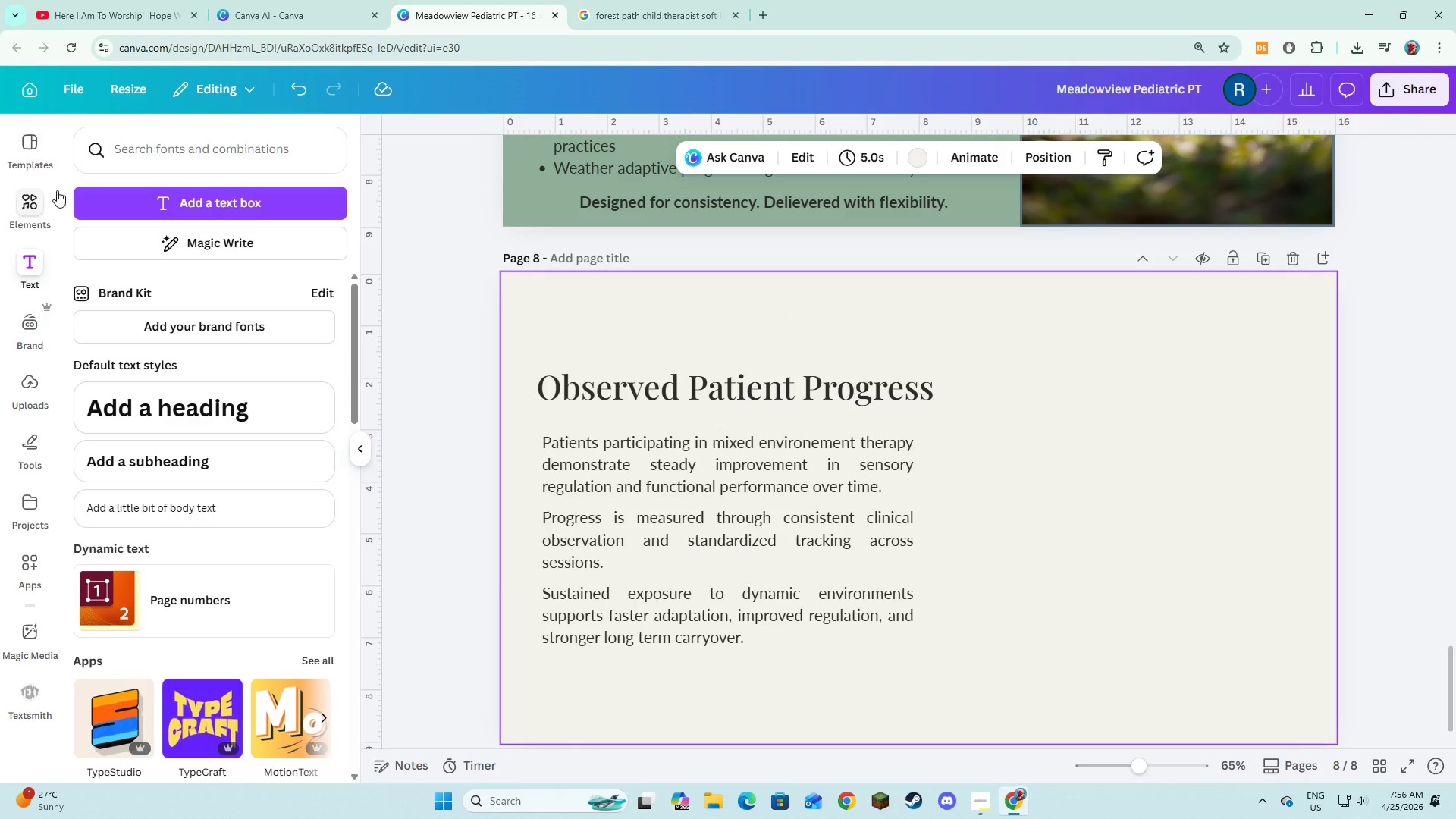 
left_click([45, 203])
 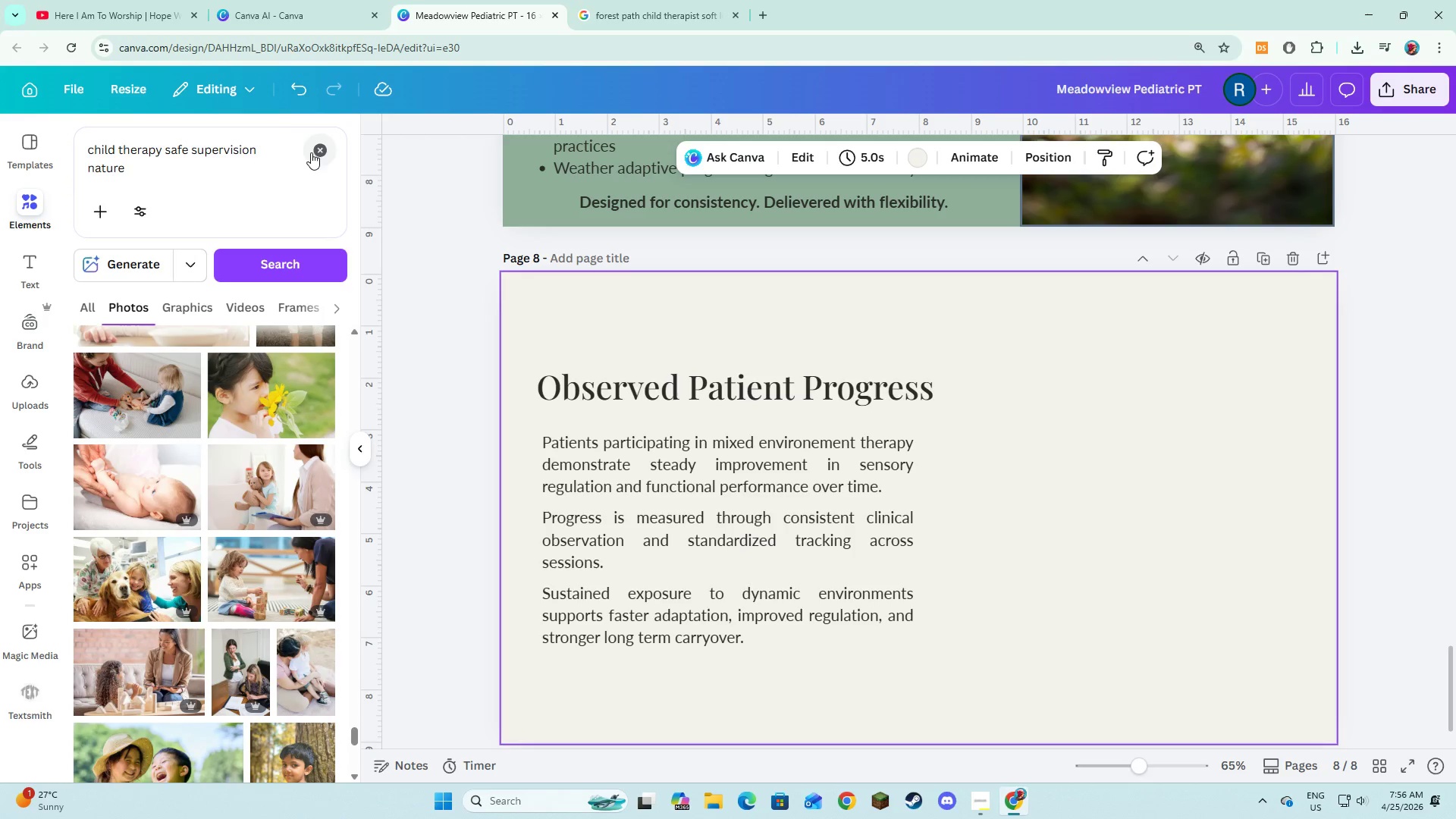 
left_click([224, 178])
 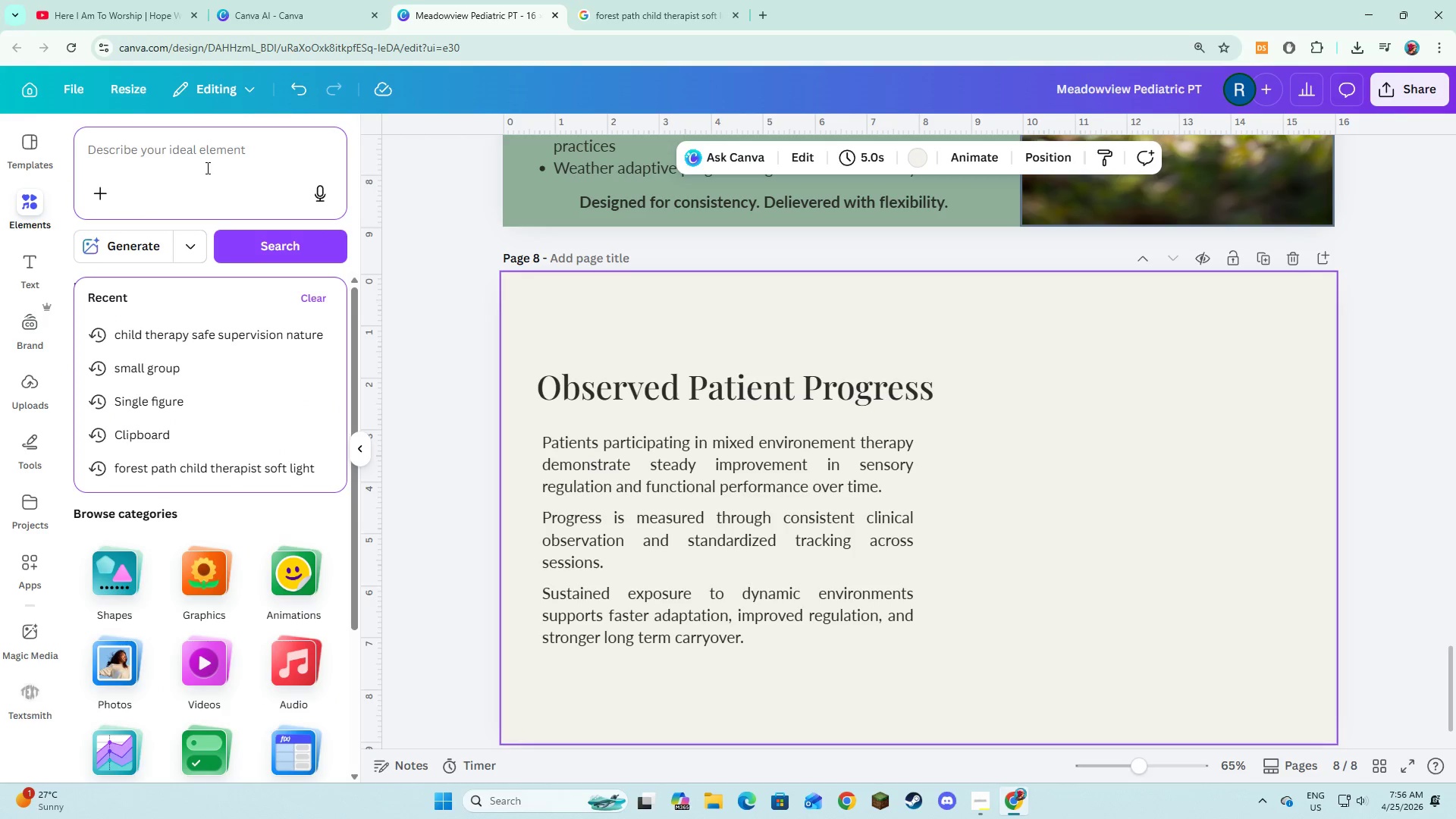 
type(LIne )
 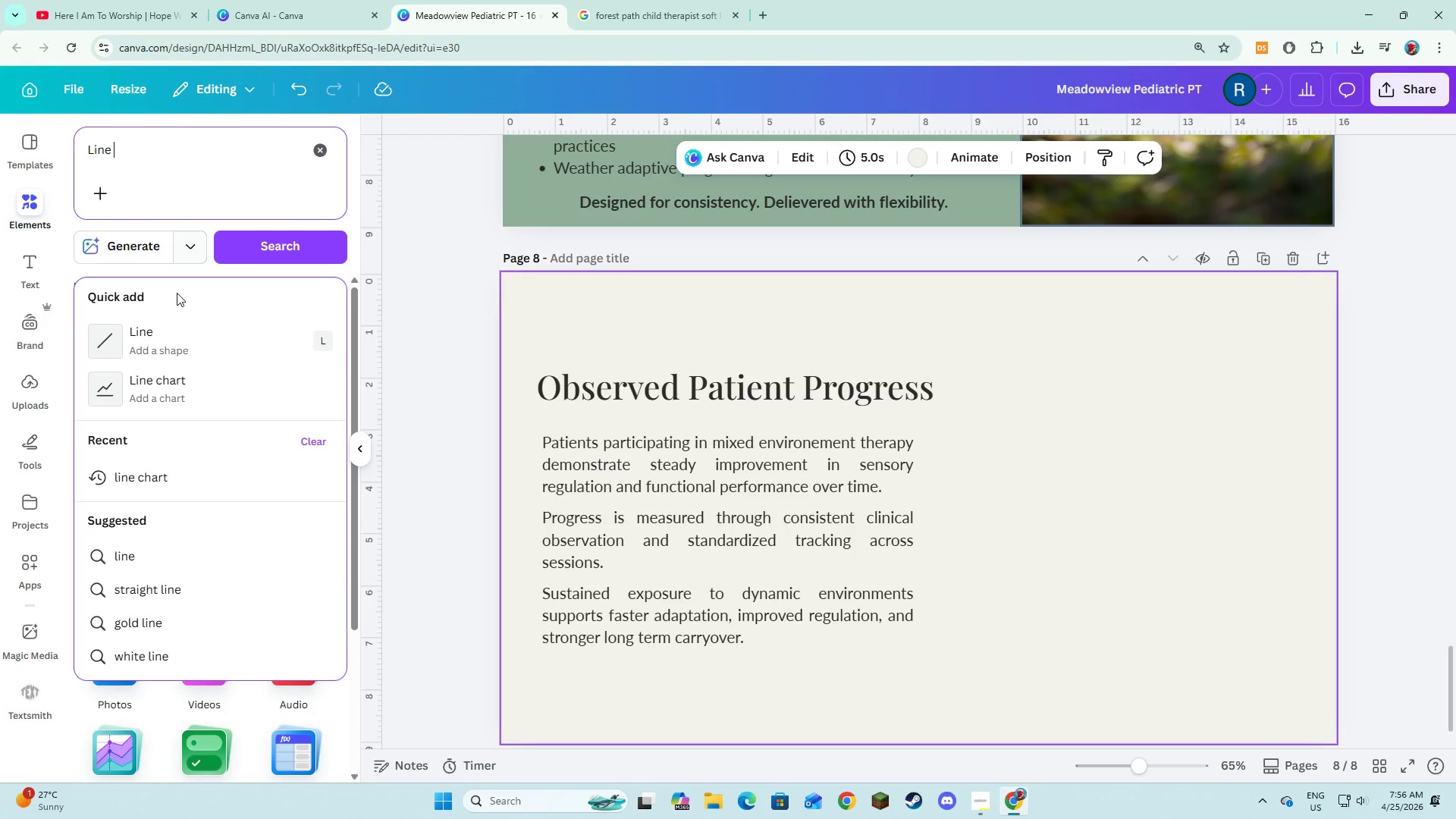 
left_click([149, 385])
 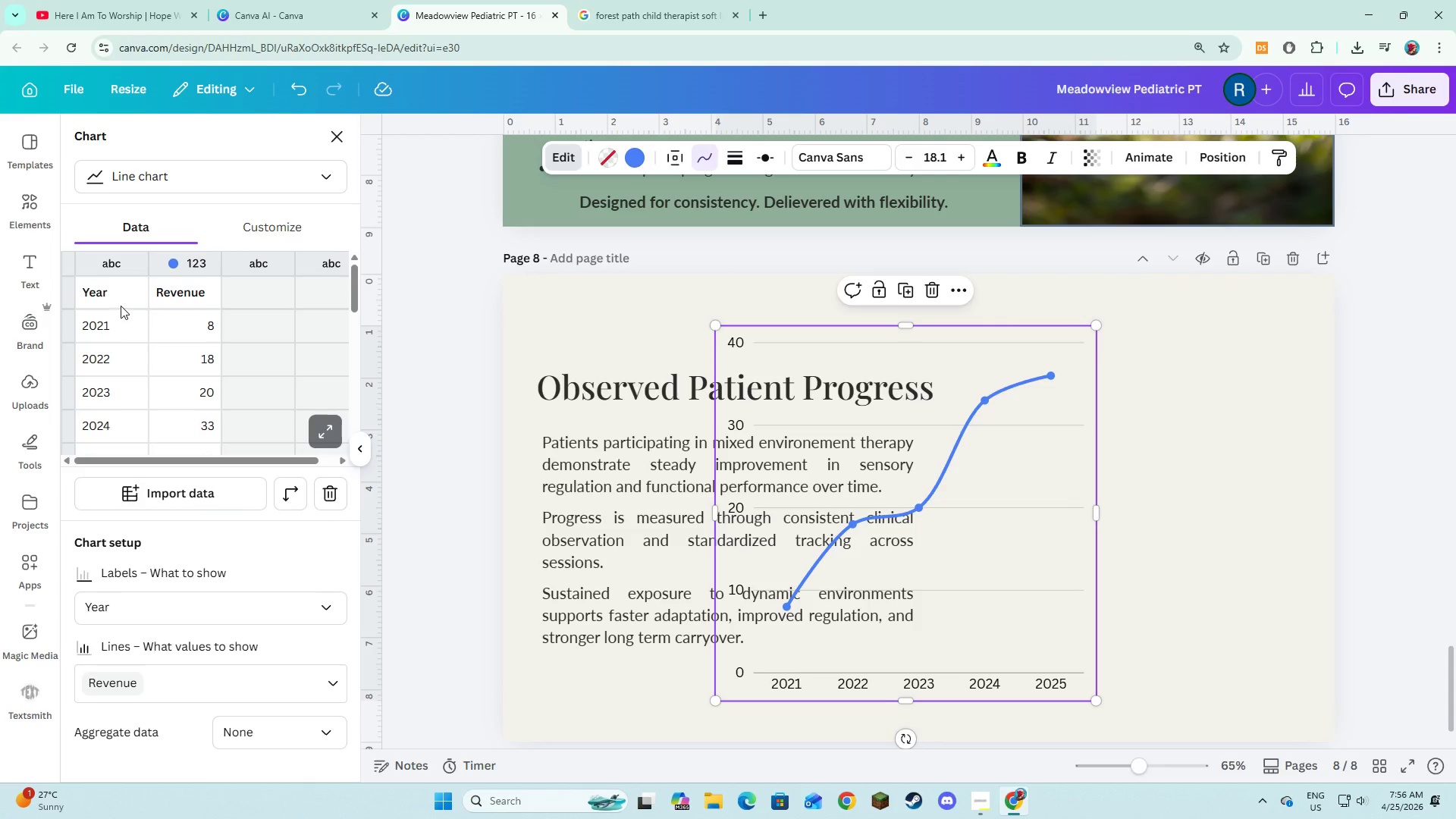 
type(Week)
key(Tab)
type(Regulation su)
key(Backspace)
key(Backspace)
type(Sucess()
 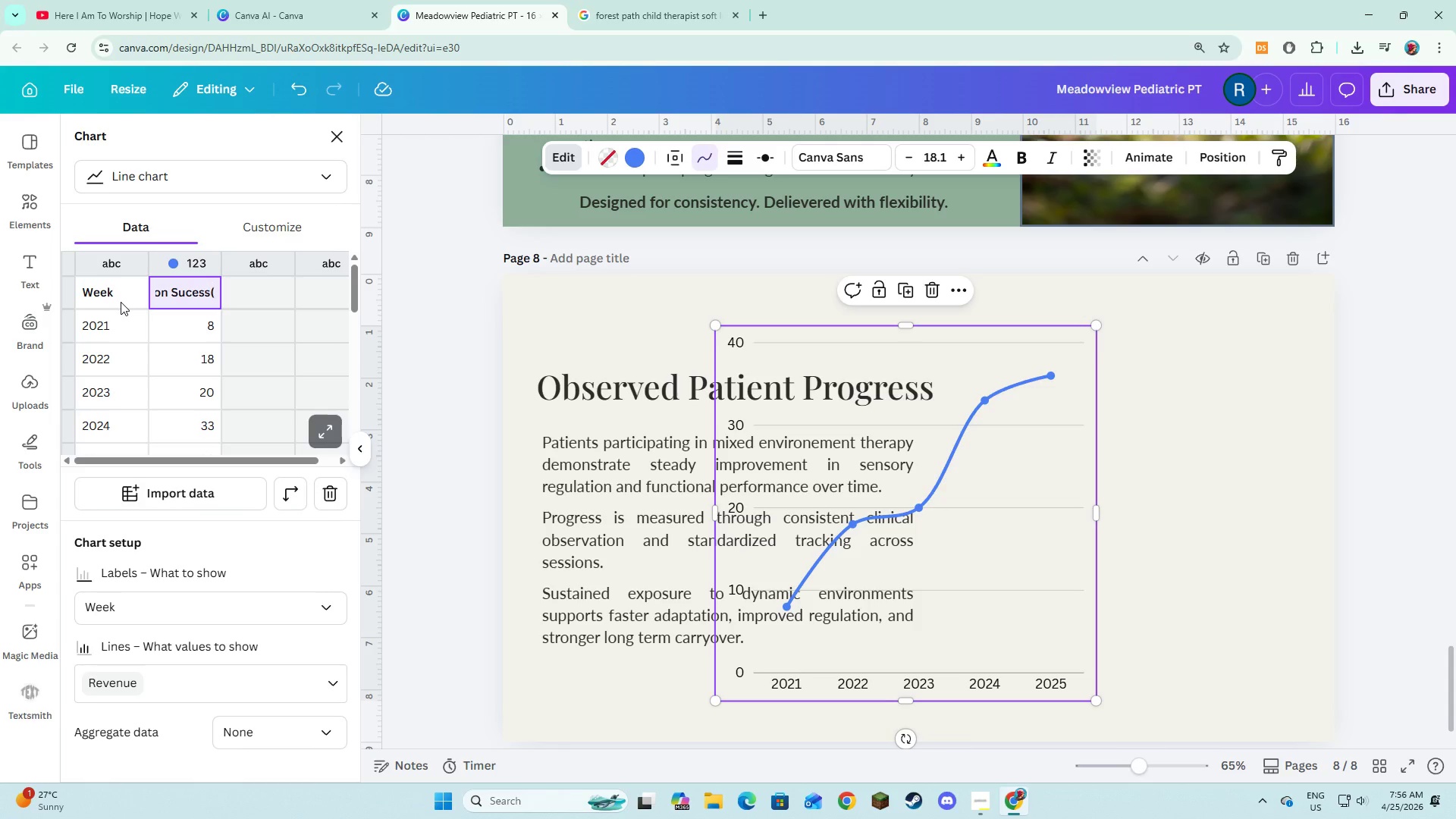 
type(%))
 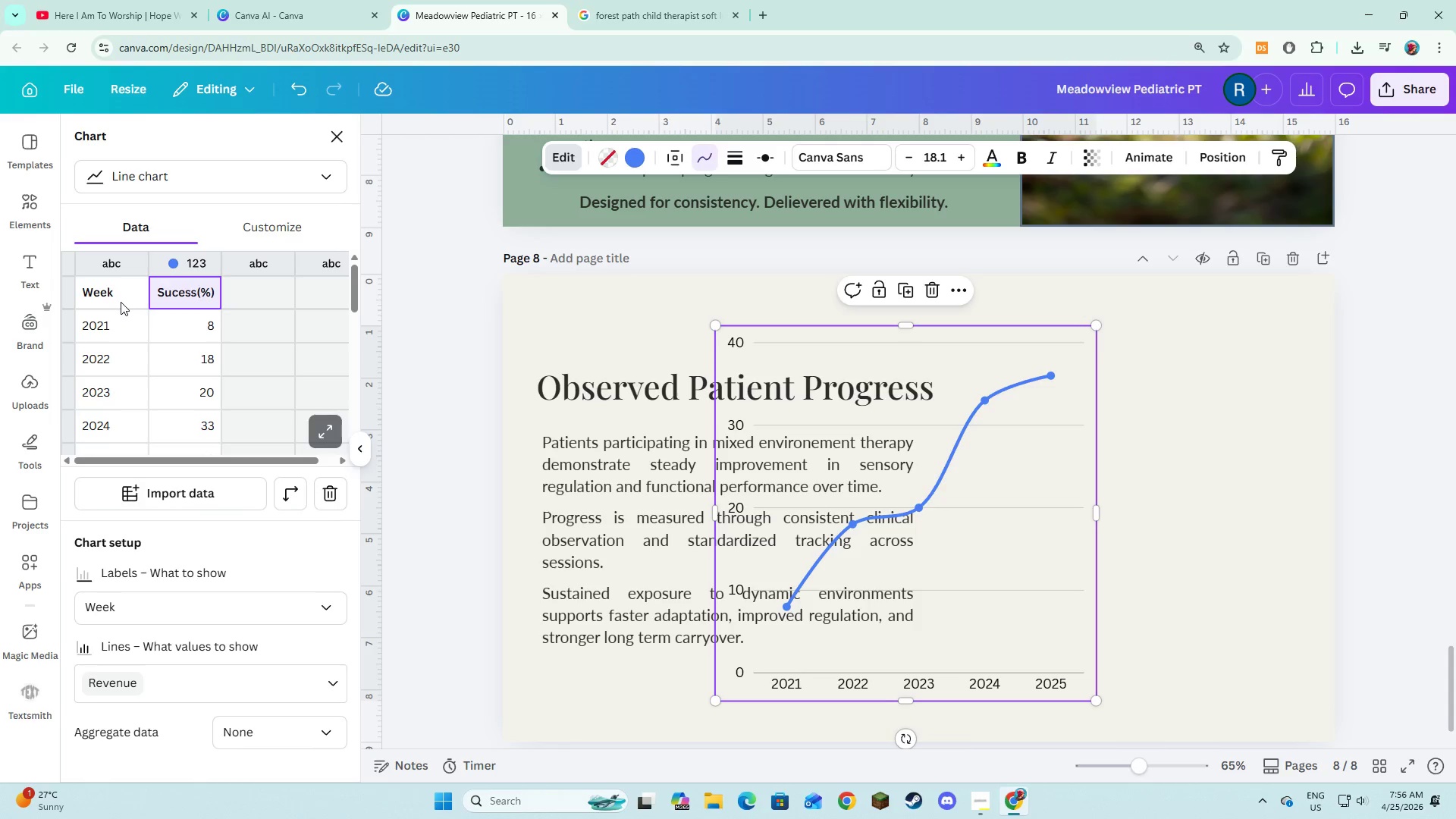 
key(Enter)
 